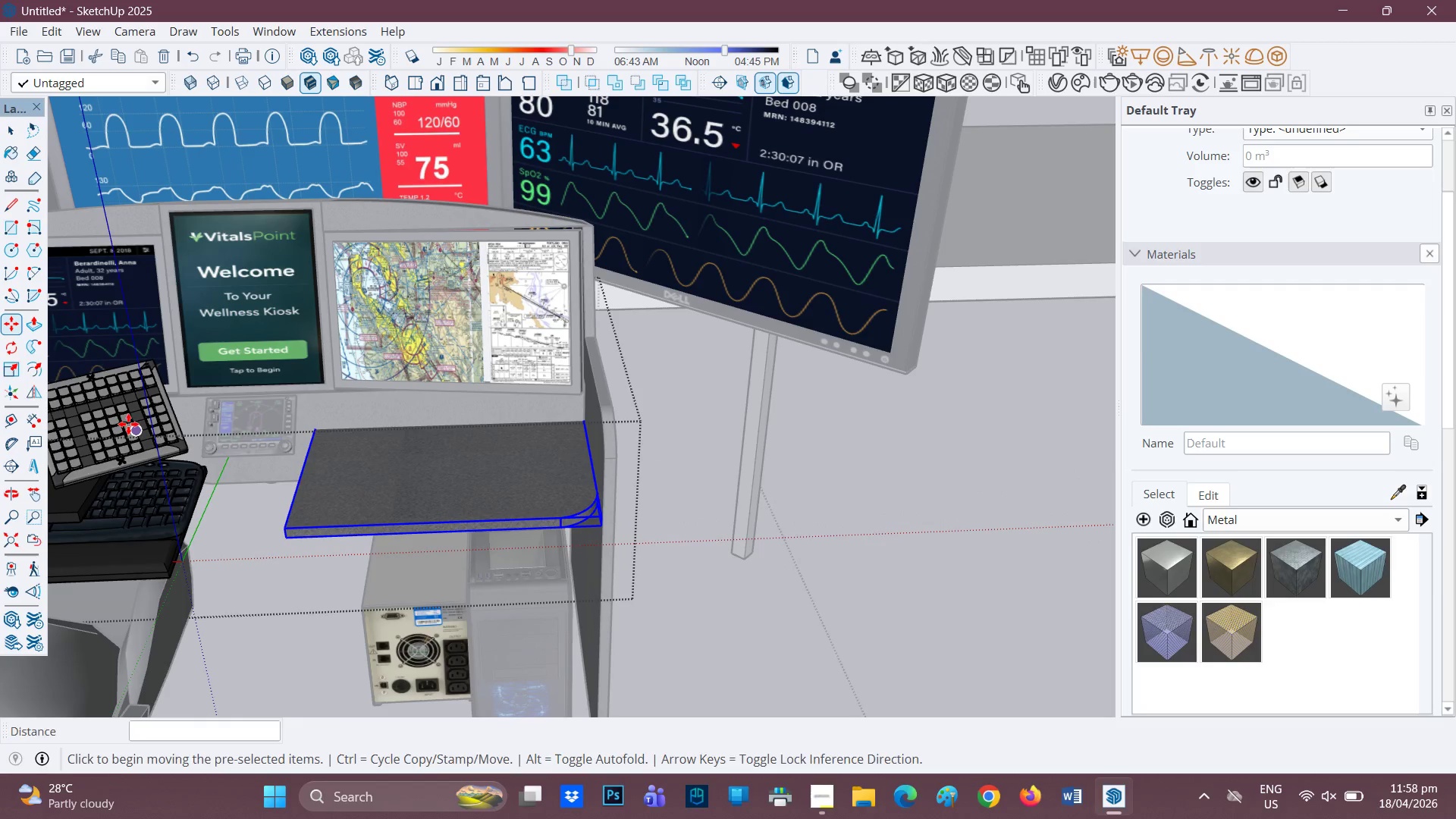 
scroll: coordinate [117, 430], scroll_direction: up, amount: 2.0
 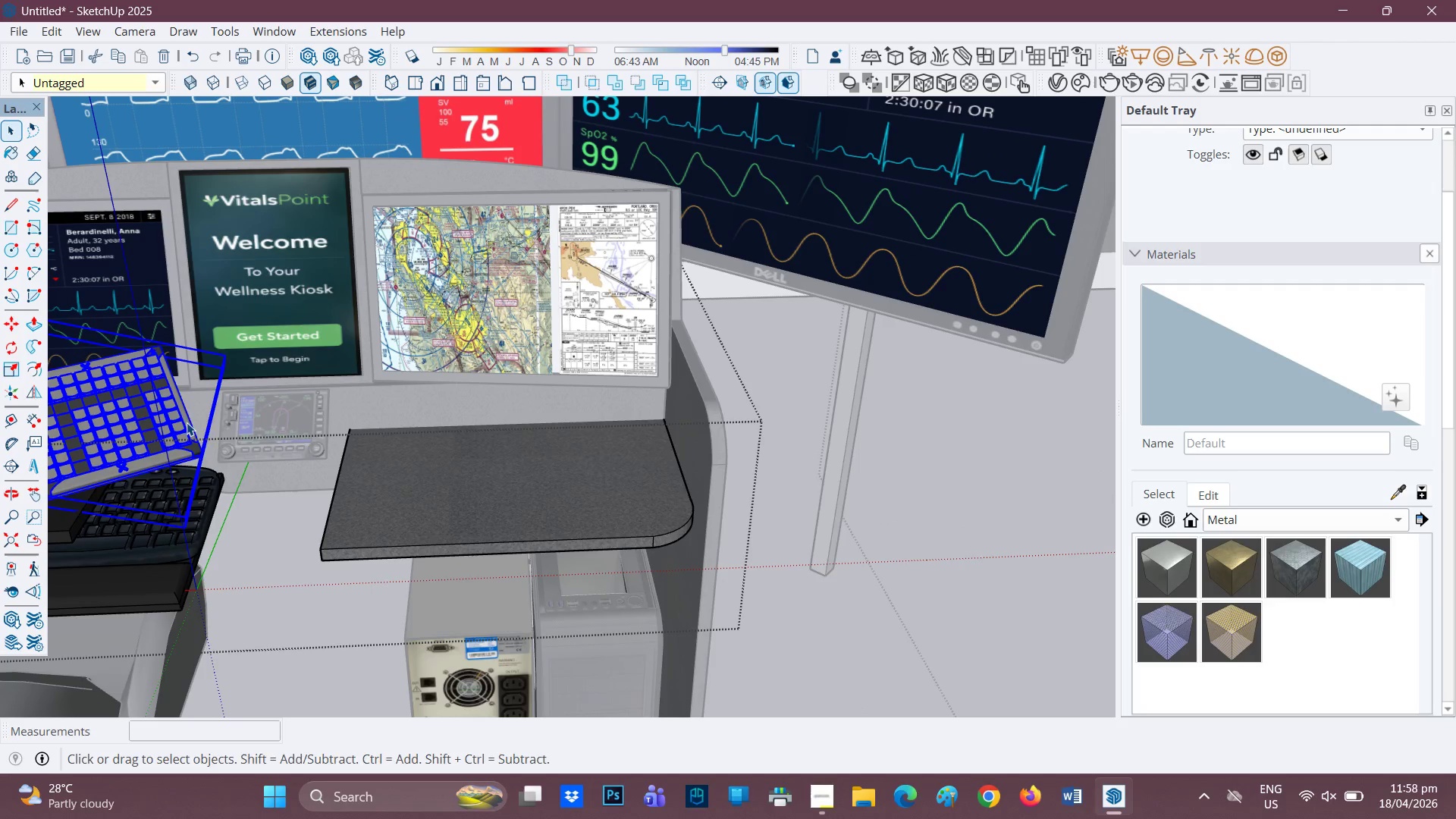 
key(H)
 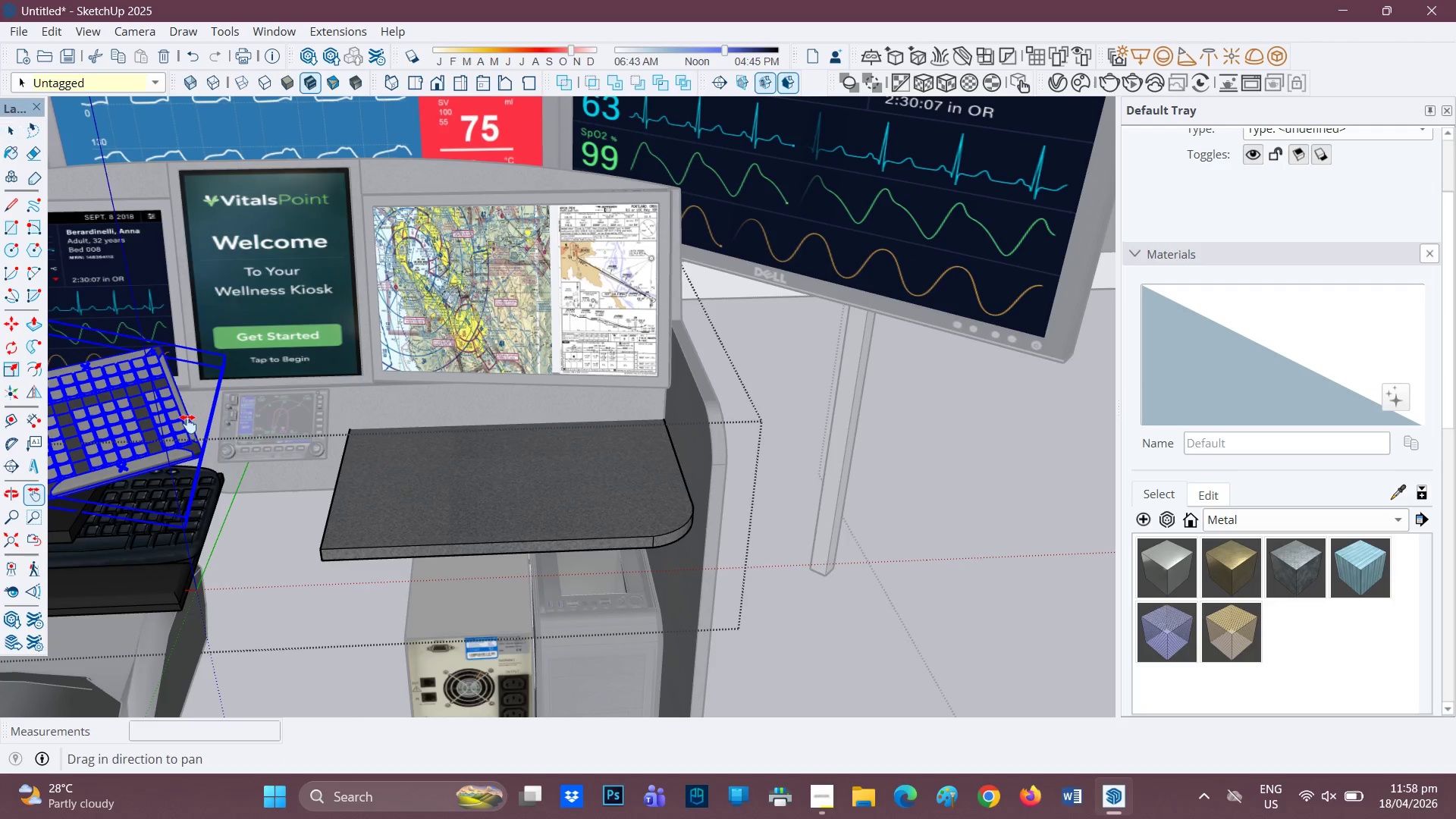 
left_click_drag(start_coordinate=[187, 424], to_coordinate=[434, 410])
 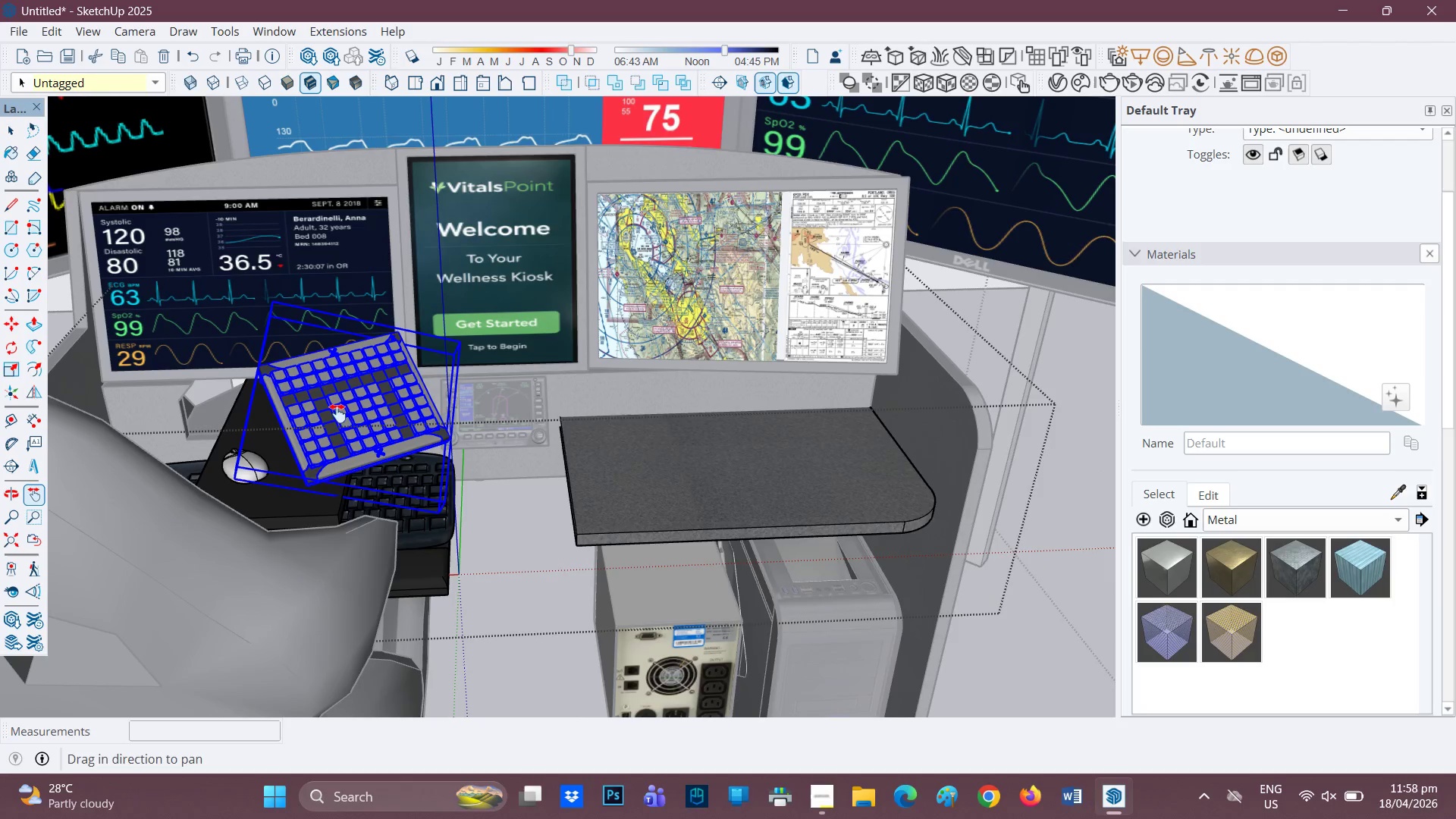 
scroll: coordinate [326, 428], scroll_direction: down, amount: 1.0
 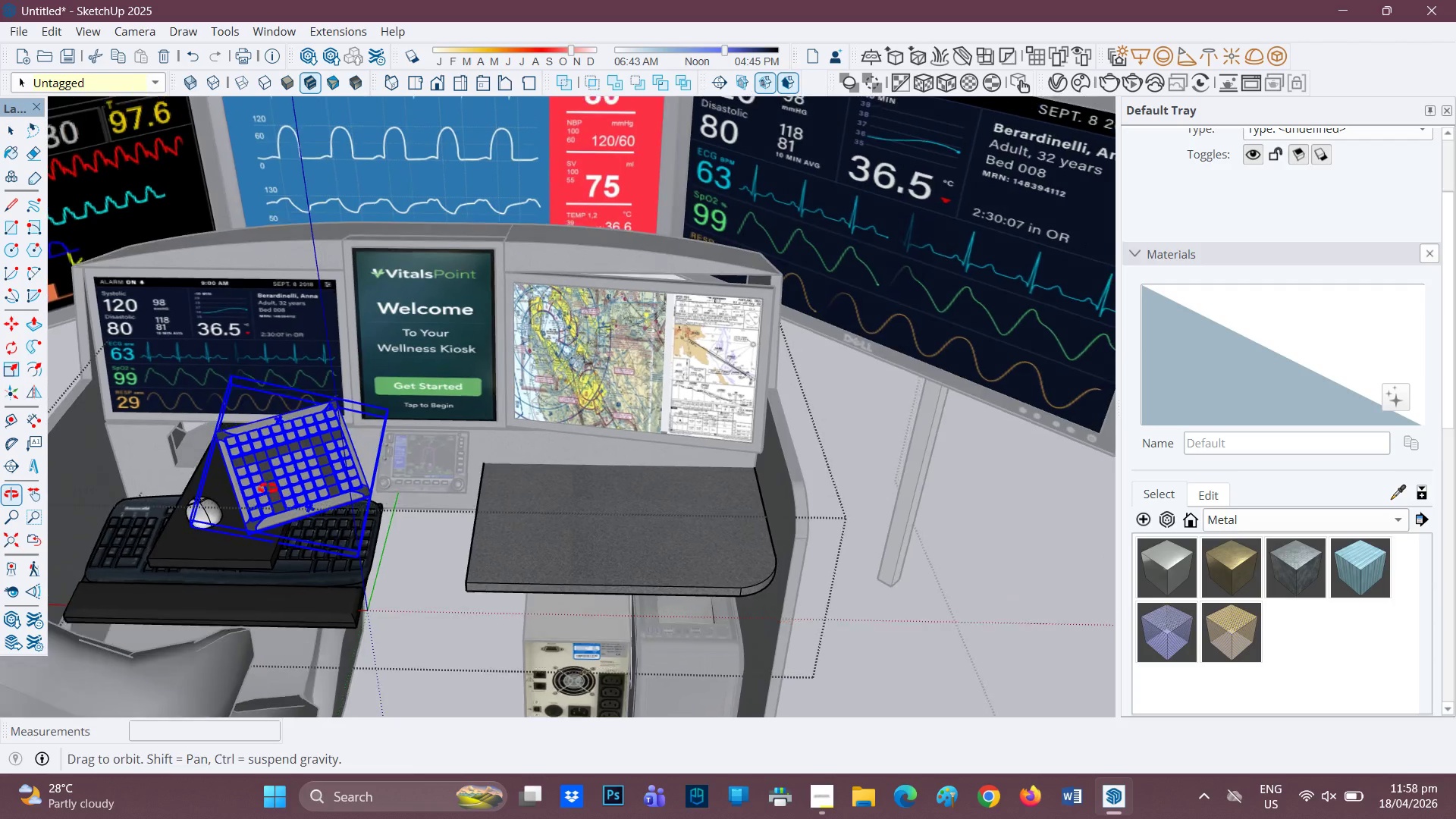 
scroll: coordinate [265, 507], scroll_direction: up, amount: 1.0
 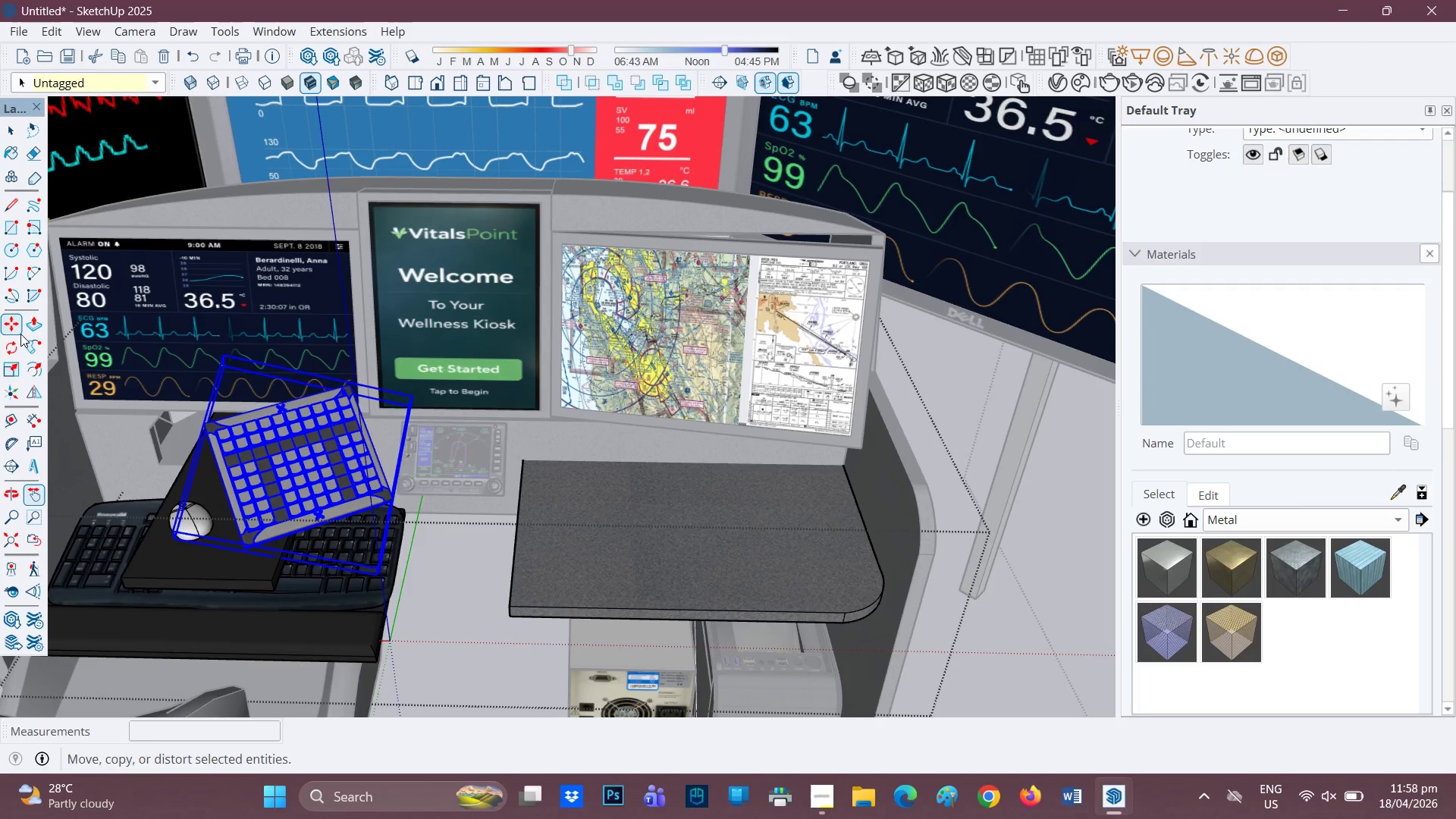 
left_click([36, 396])
 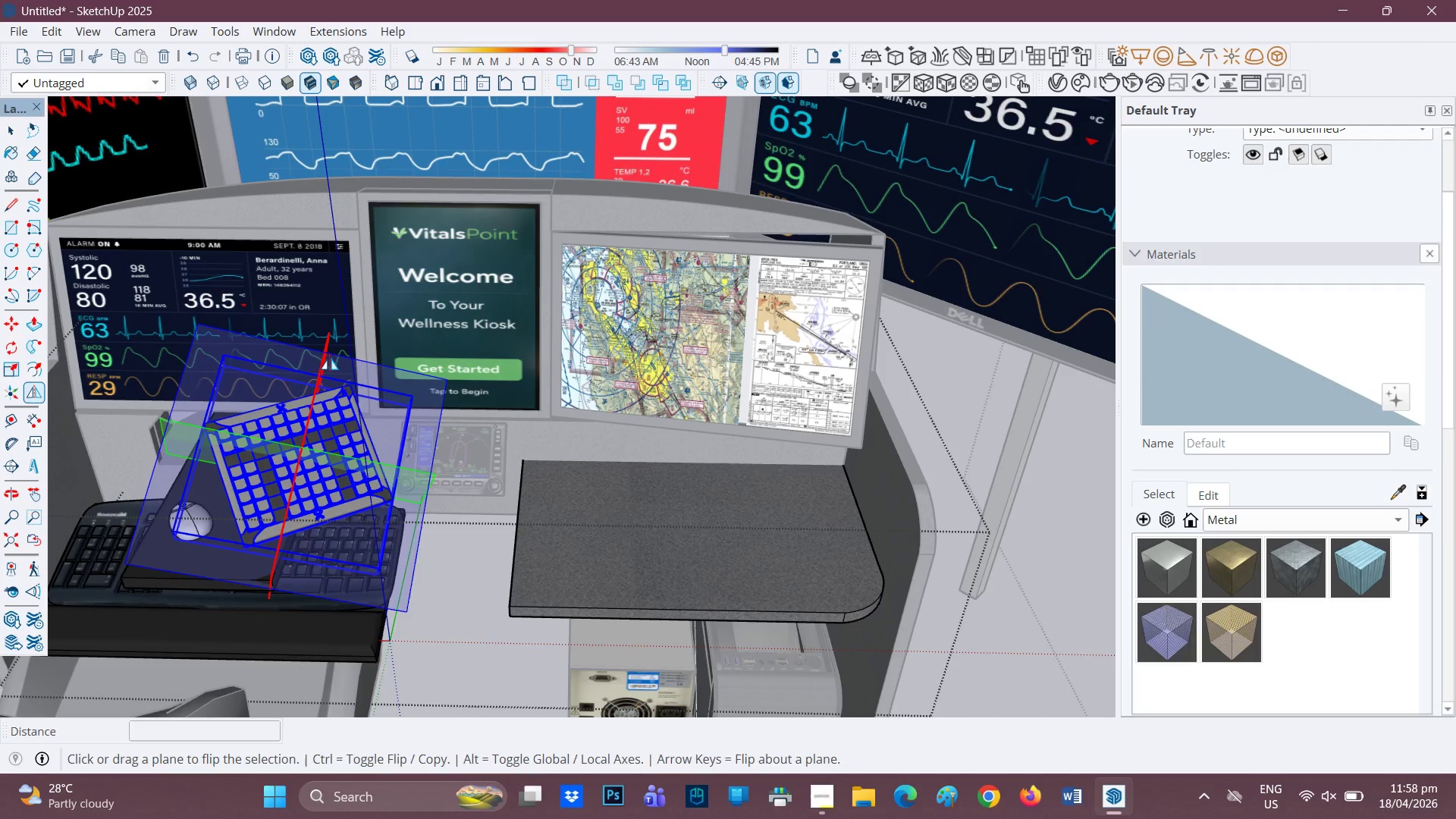 
left_click([328, 342])
 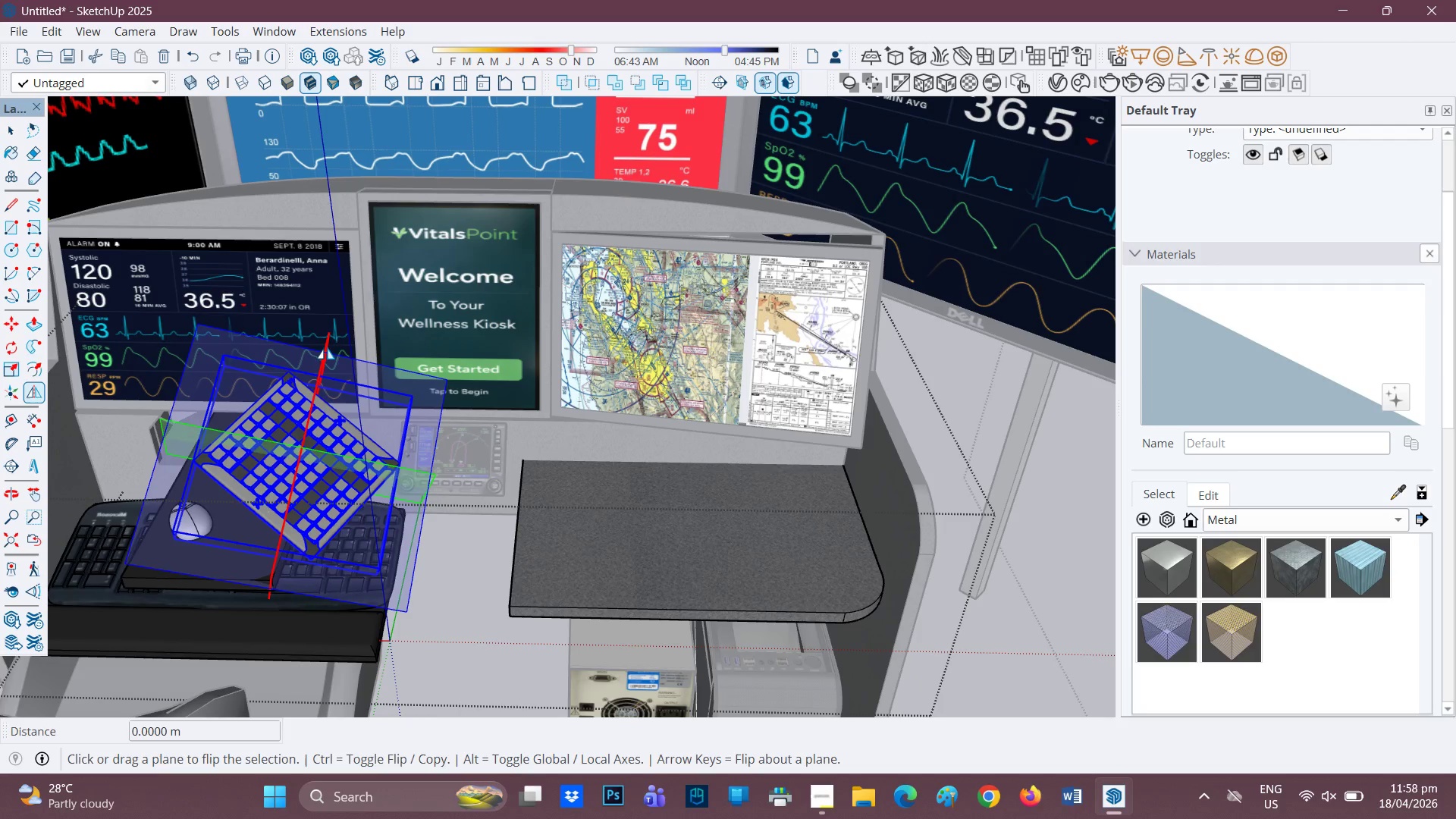 
scroll: coordinate [262, 484], scroll_direction: up, amount: 3.0
 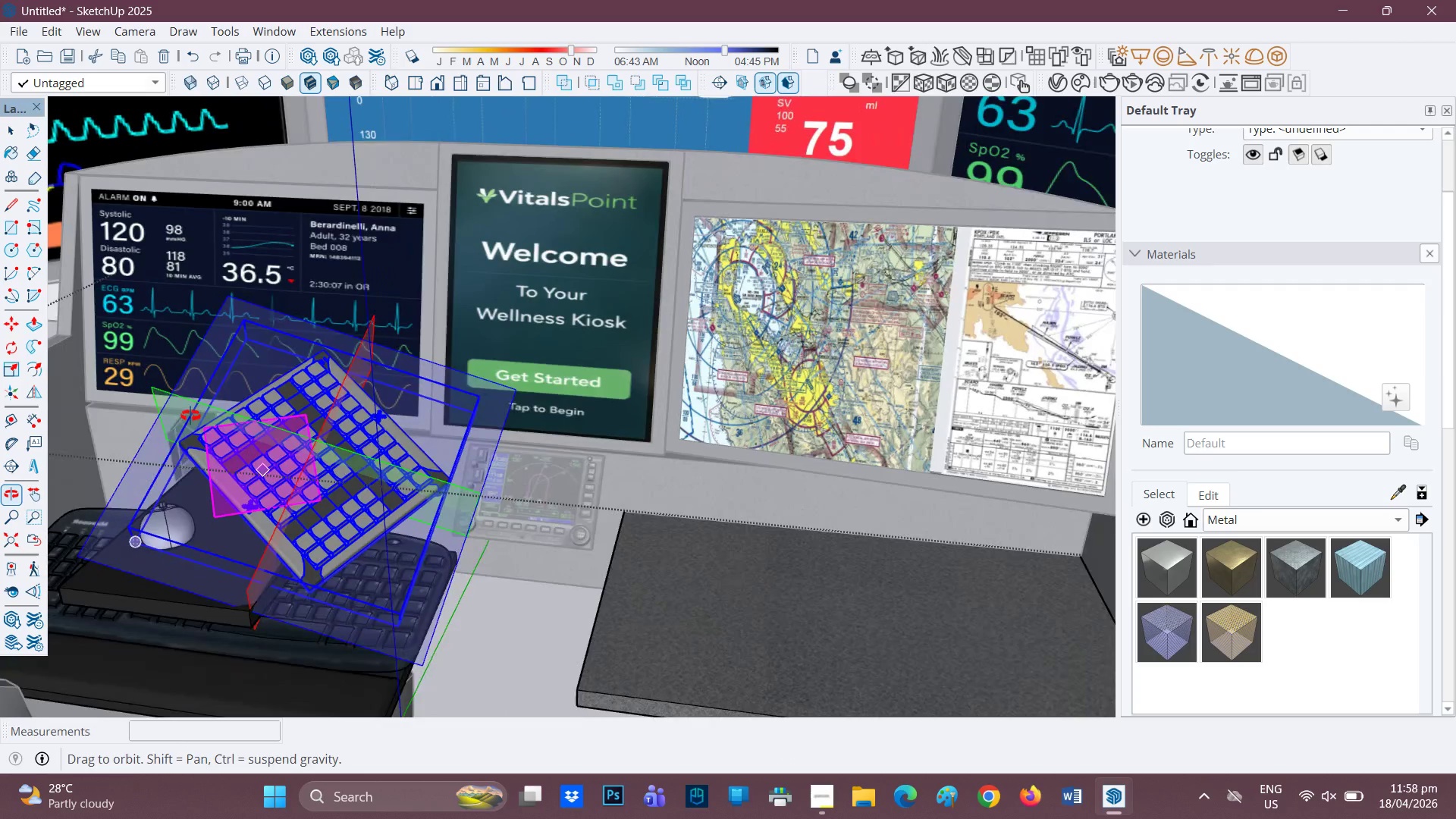 
key(Space)
 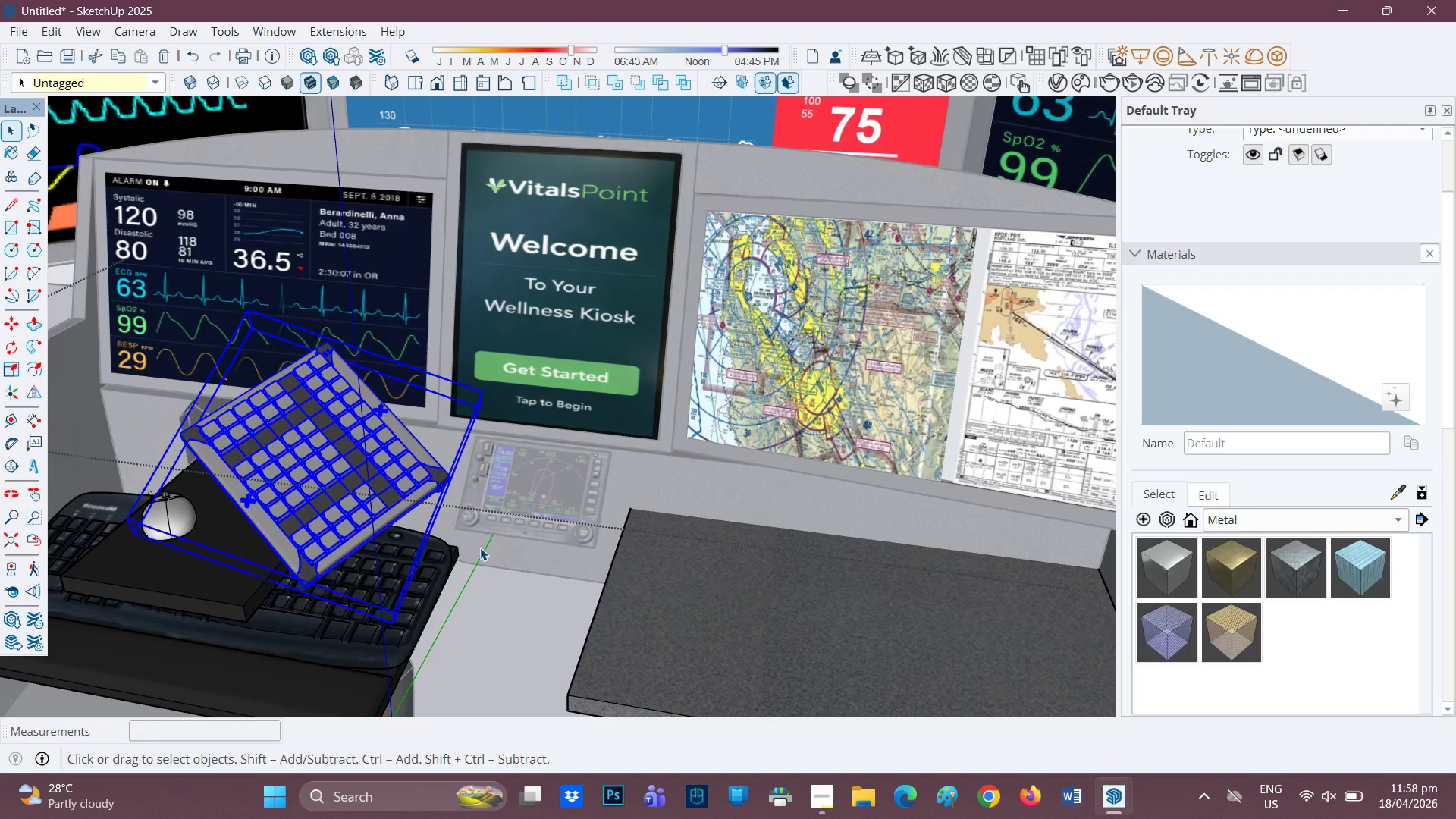 
left_click([480, 548])
 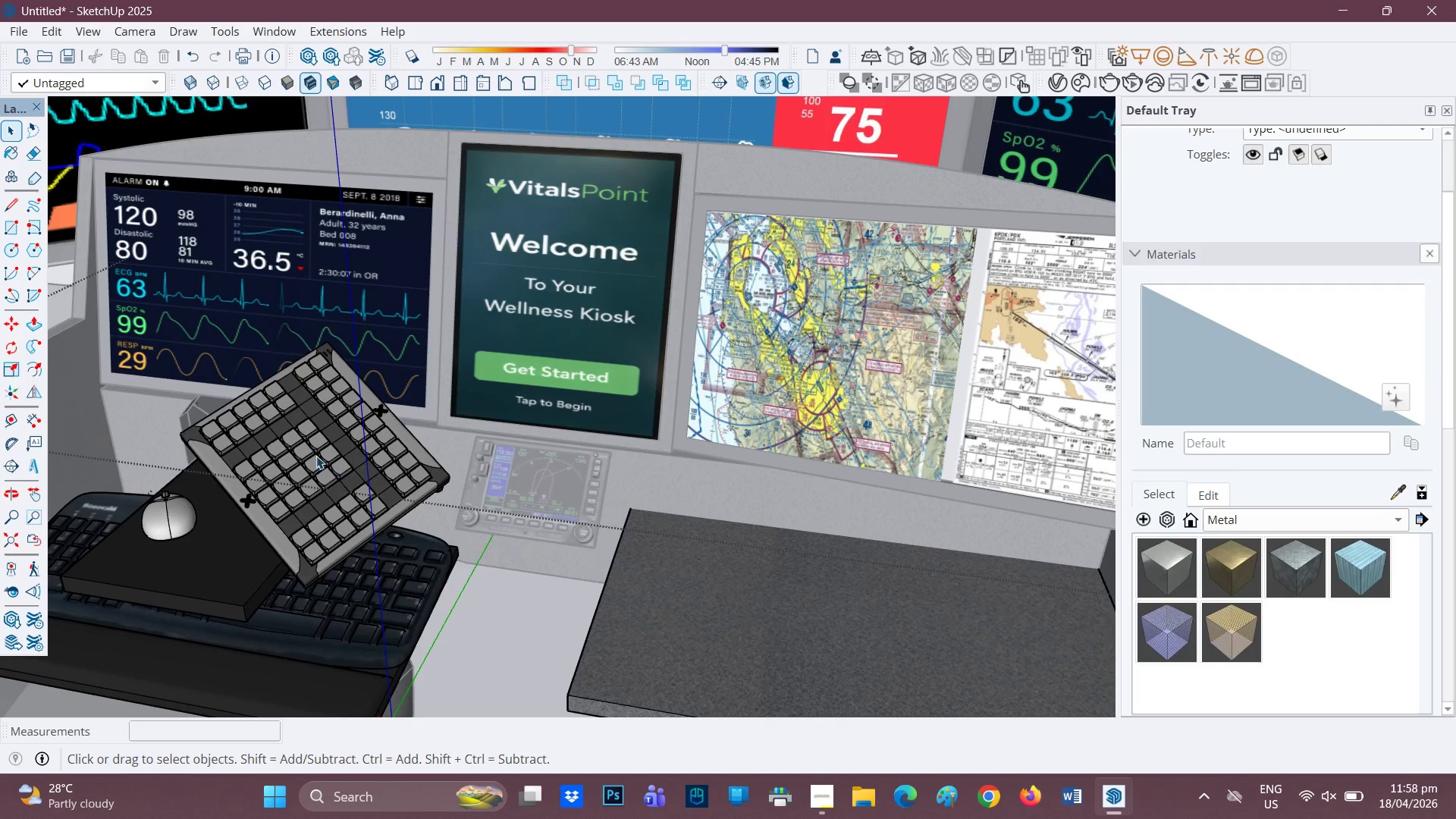 
left_click([315, 455])
 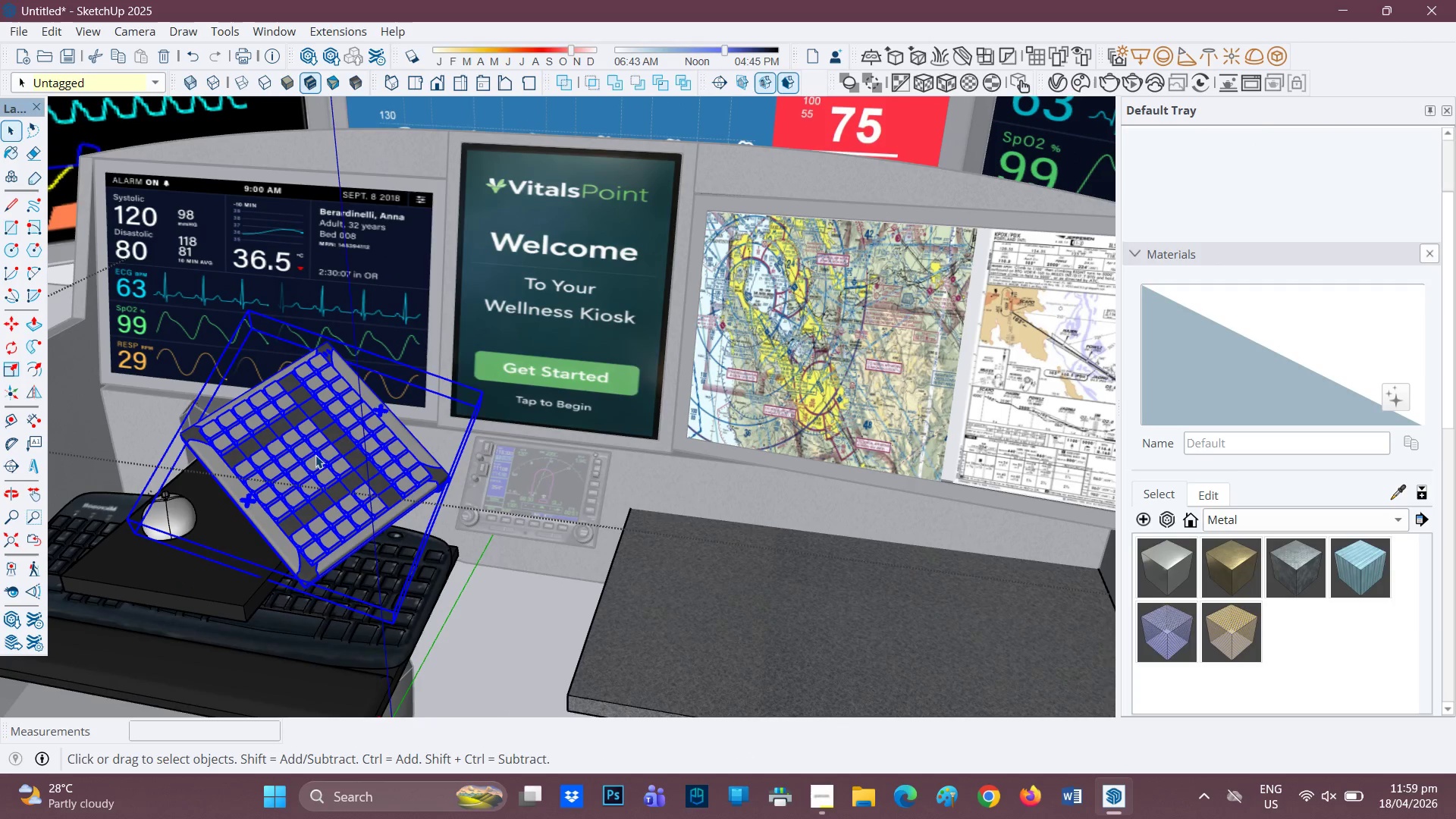 
right_click([315, 455])
 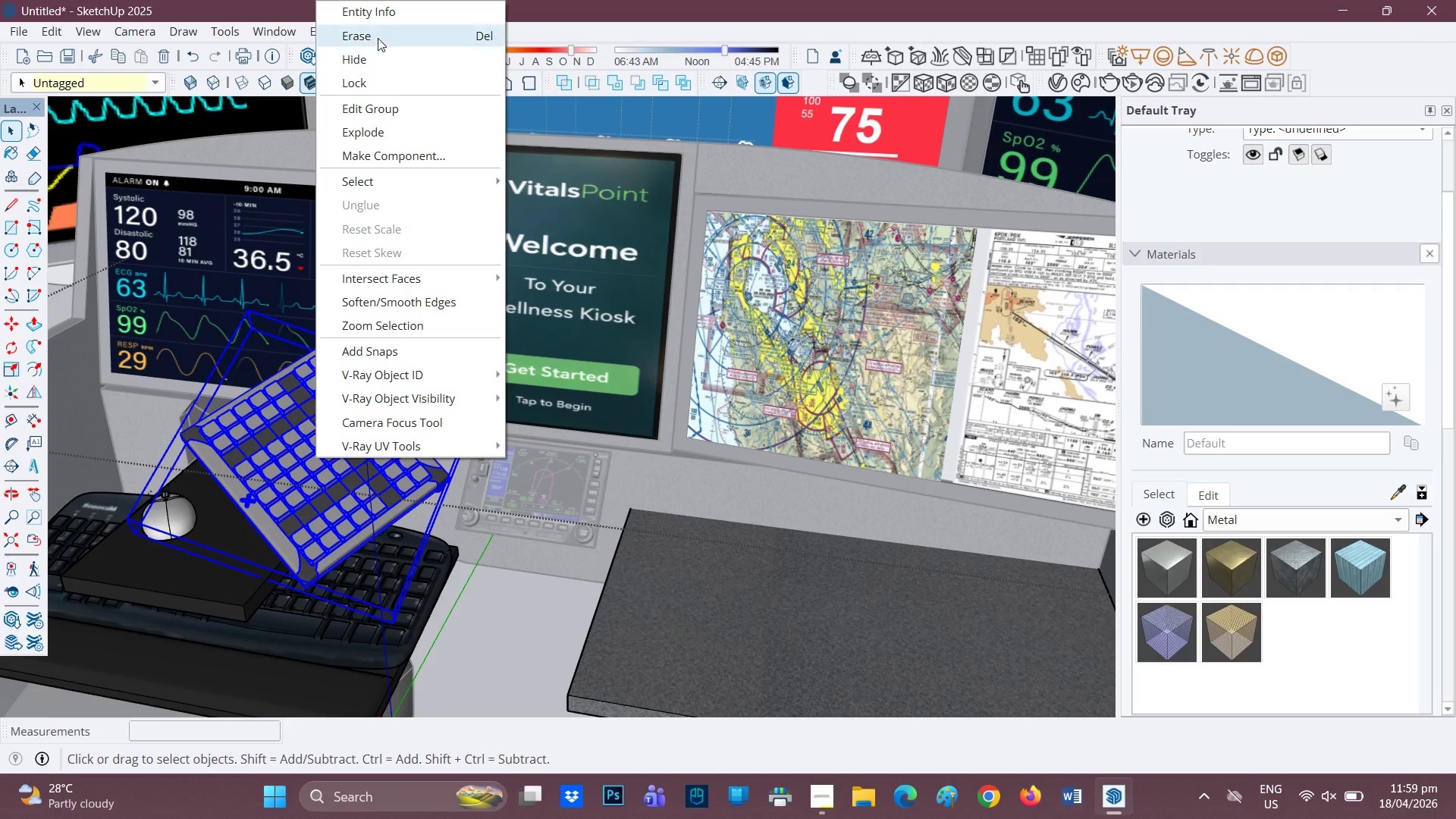 
left_click_drag(start_coordinate=[377, 36], to_coordinate=[376, 42])
 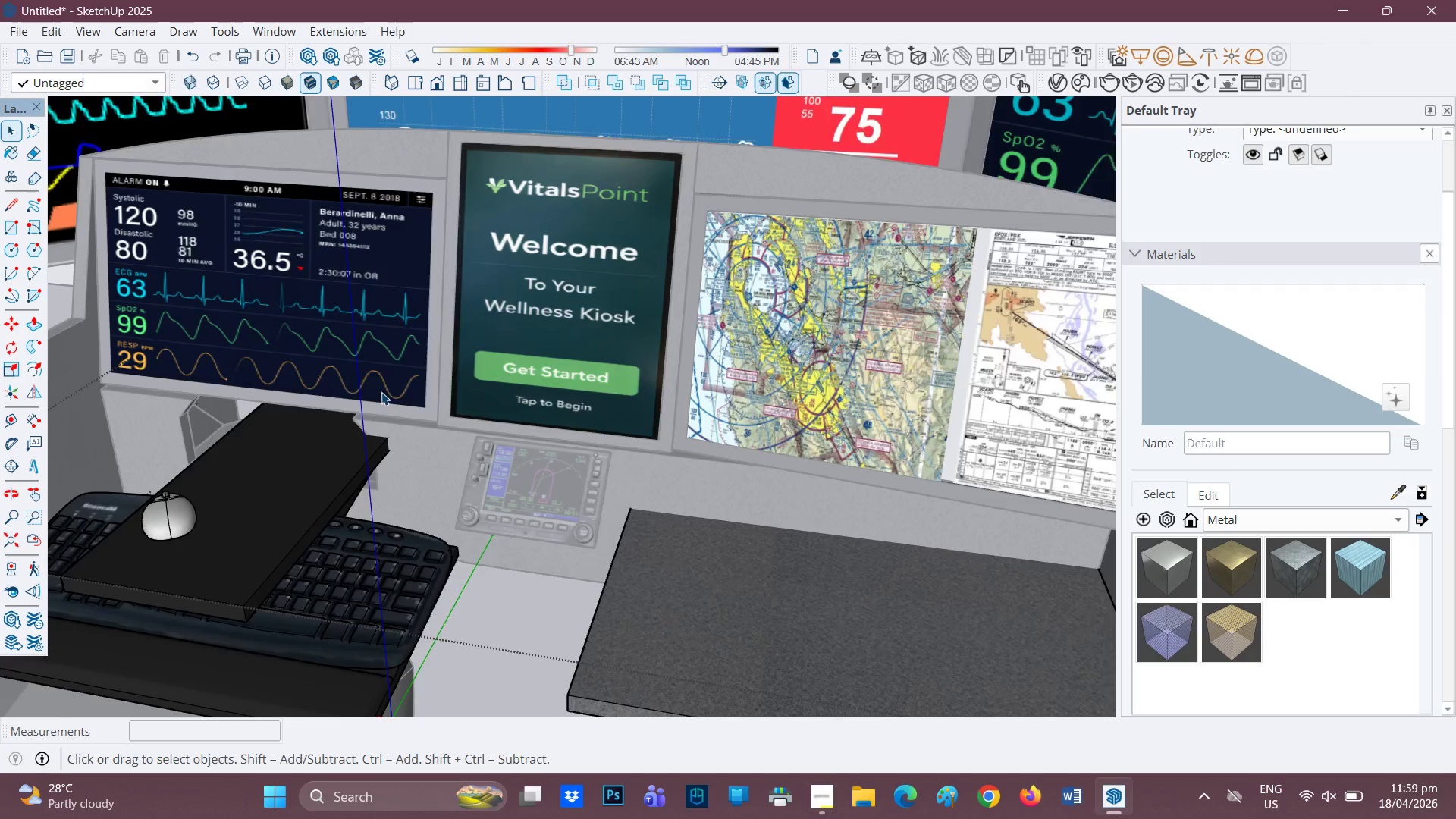 
scroll: coordinate [332, 469], scroll_direction: down, amount: 4.0
 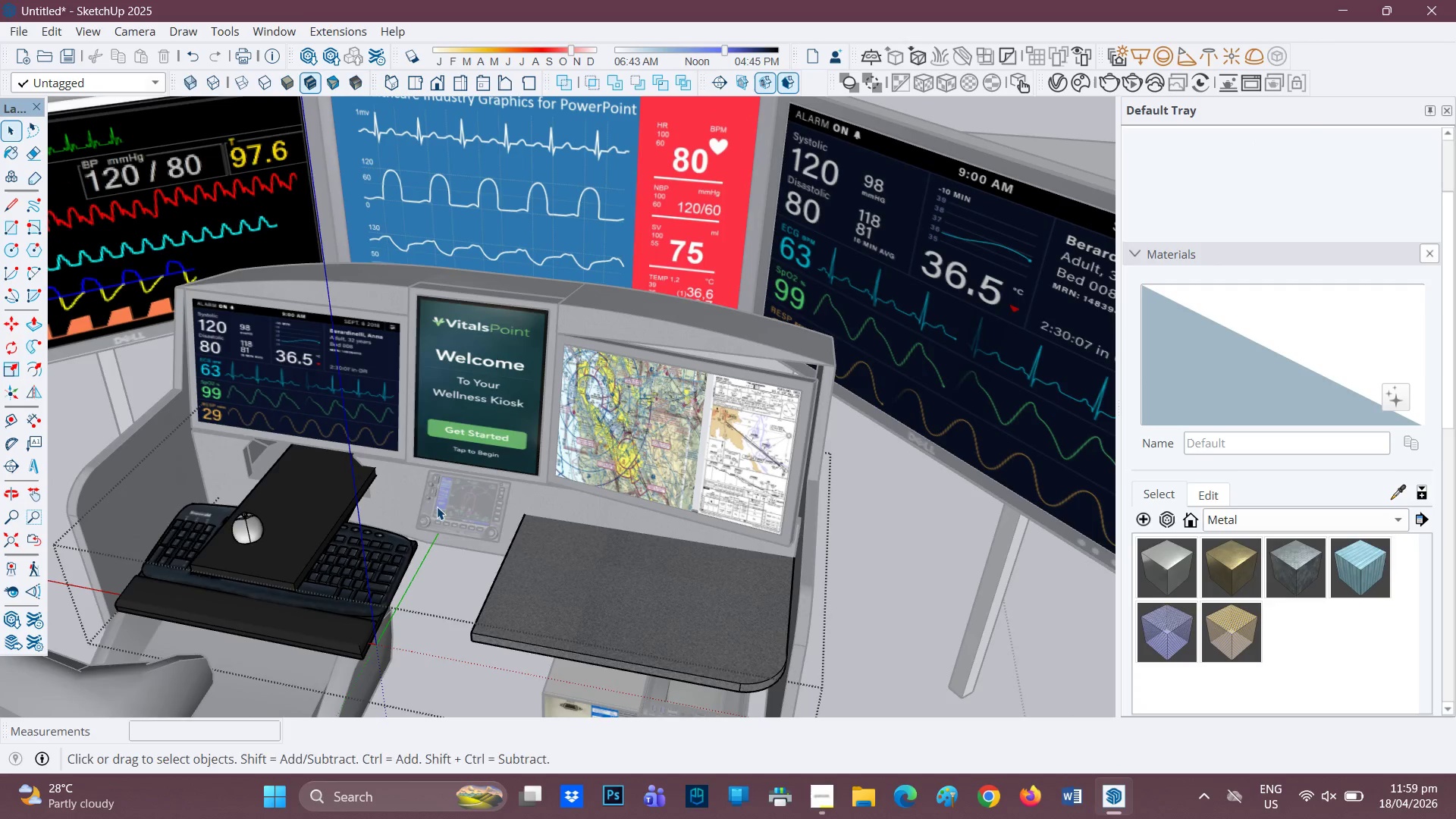 
key(H)
 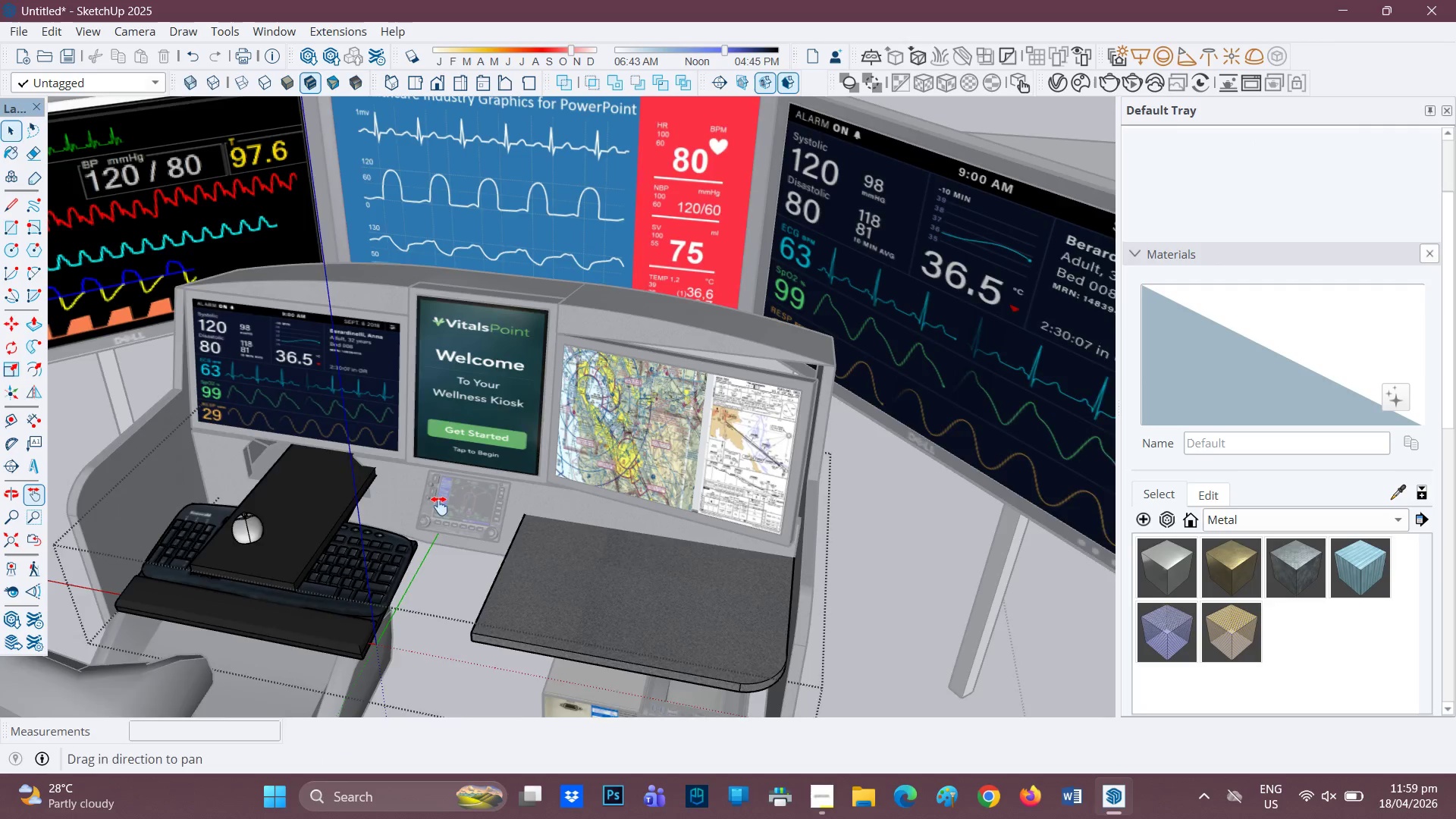 
left_click_drag(start_coordinate=[438, 507], to_coordinate=[477, 344])
 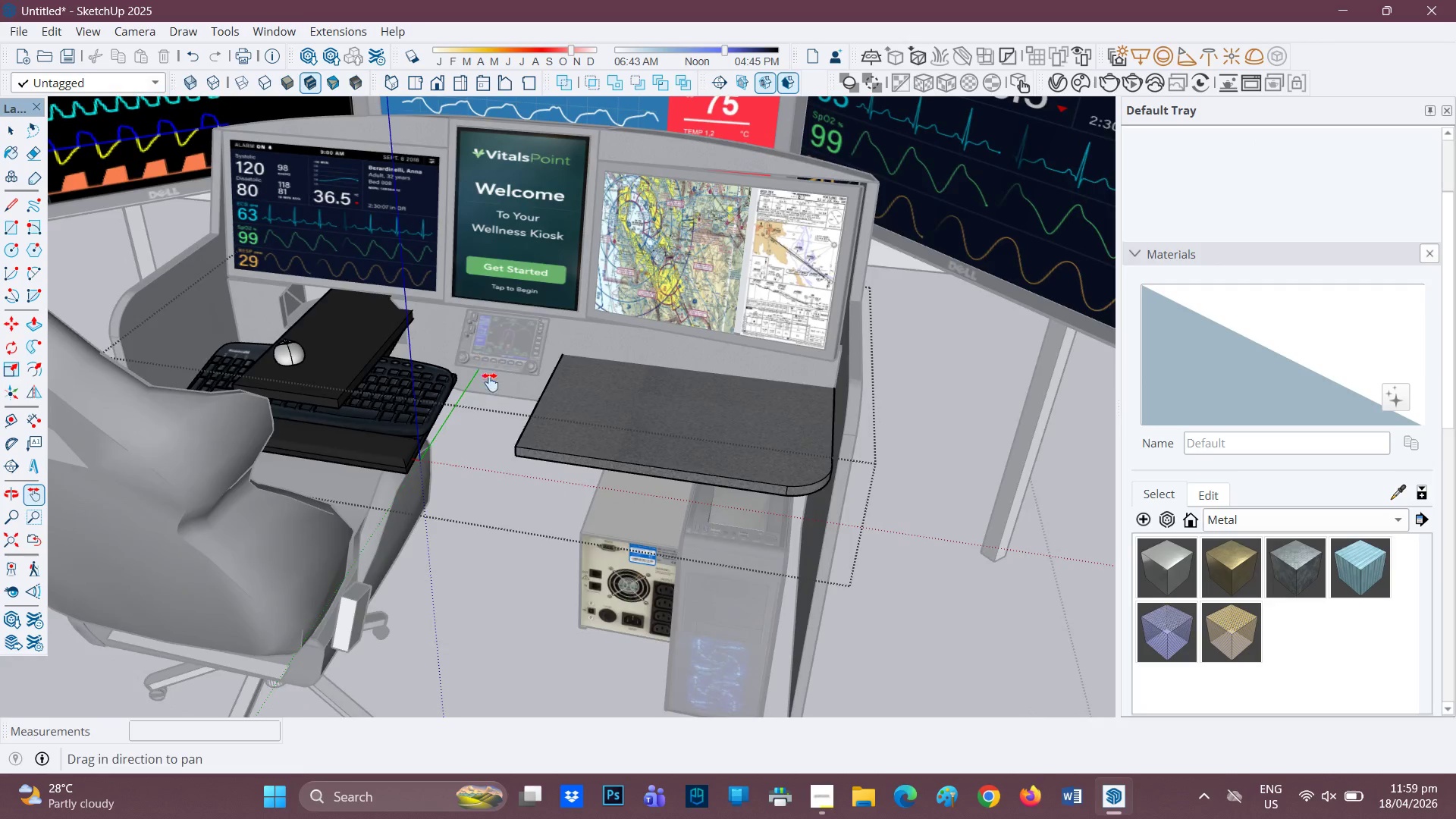 
scroll: coordinate [490, 388], scroll_direction: down, amount: 1.0
 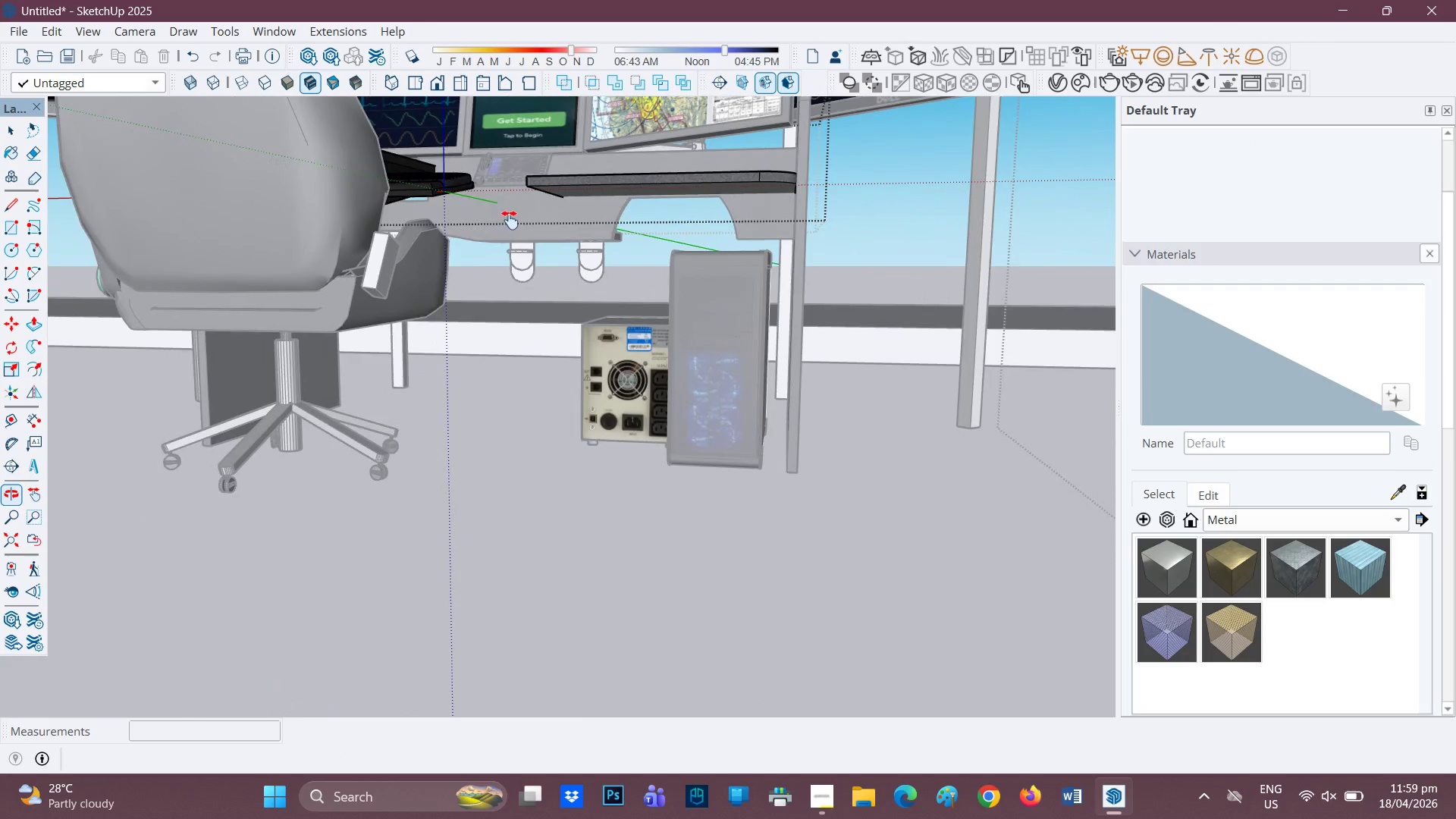 
scroll: coordinate [620, 204], scroll_direction: up, amount: 2.0
 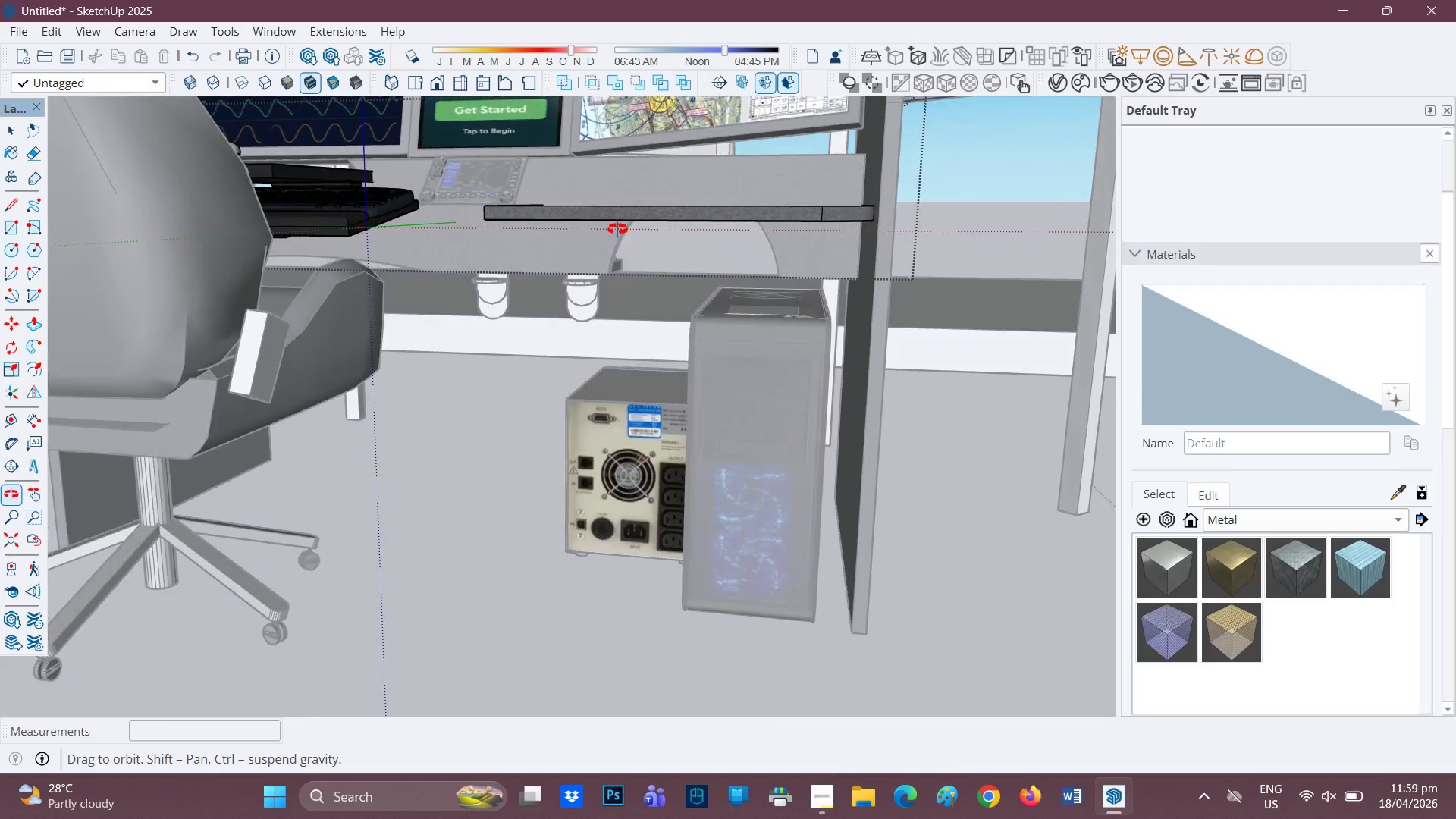 
key(Space)
 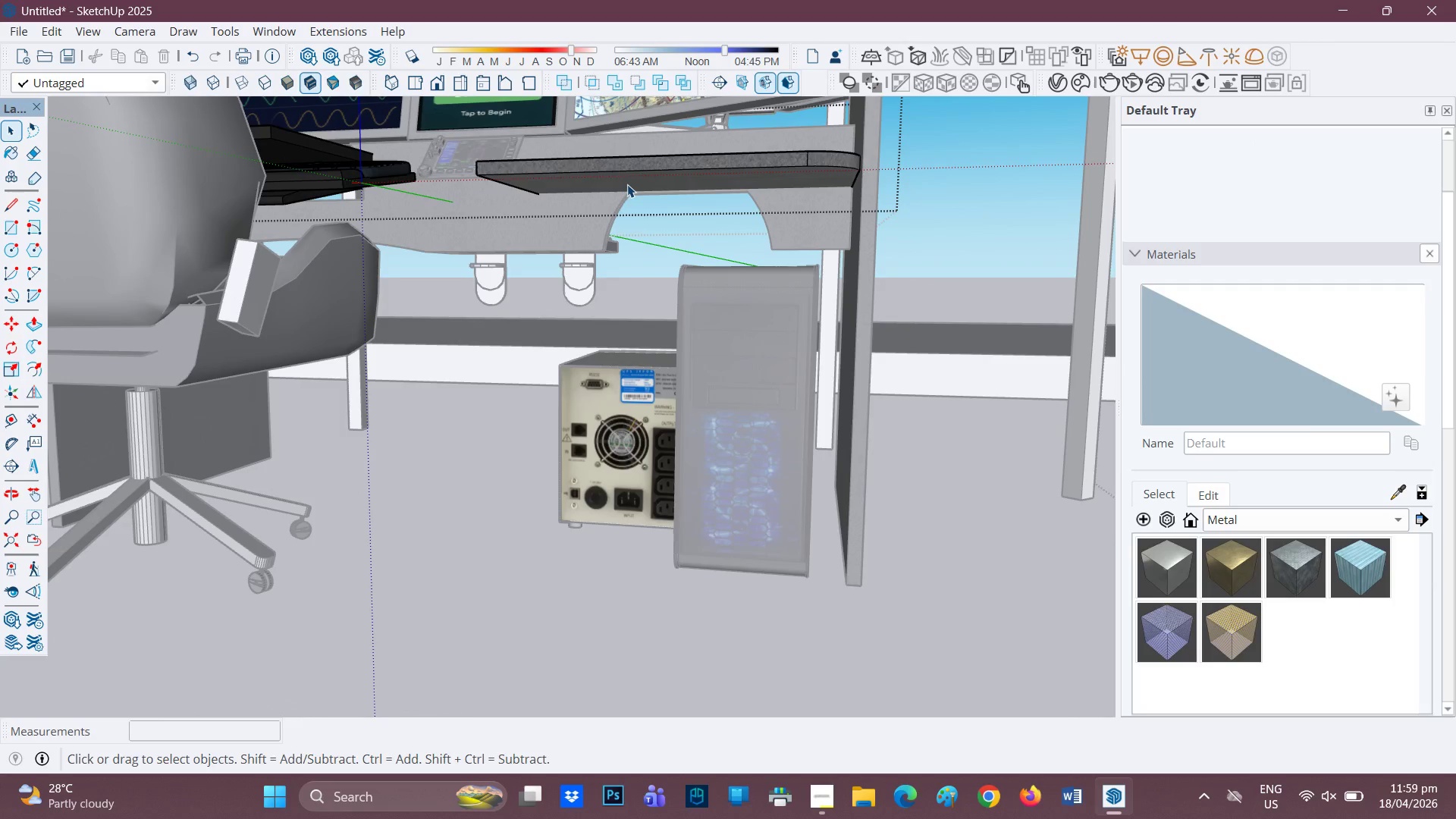 
double_click([627, 184])
 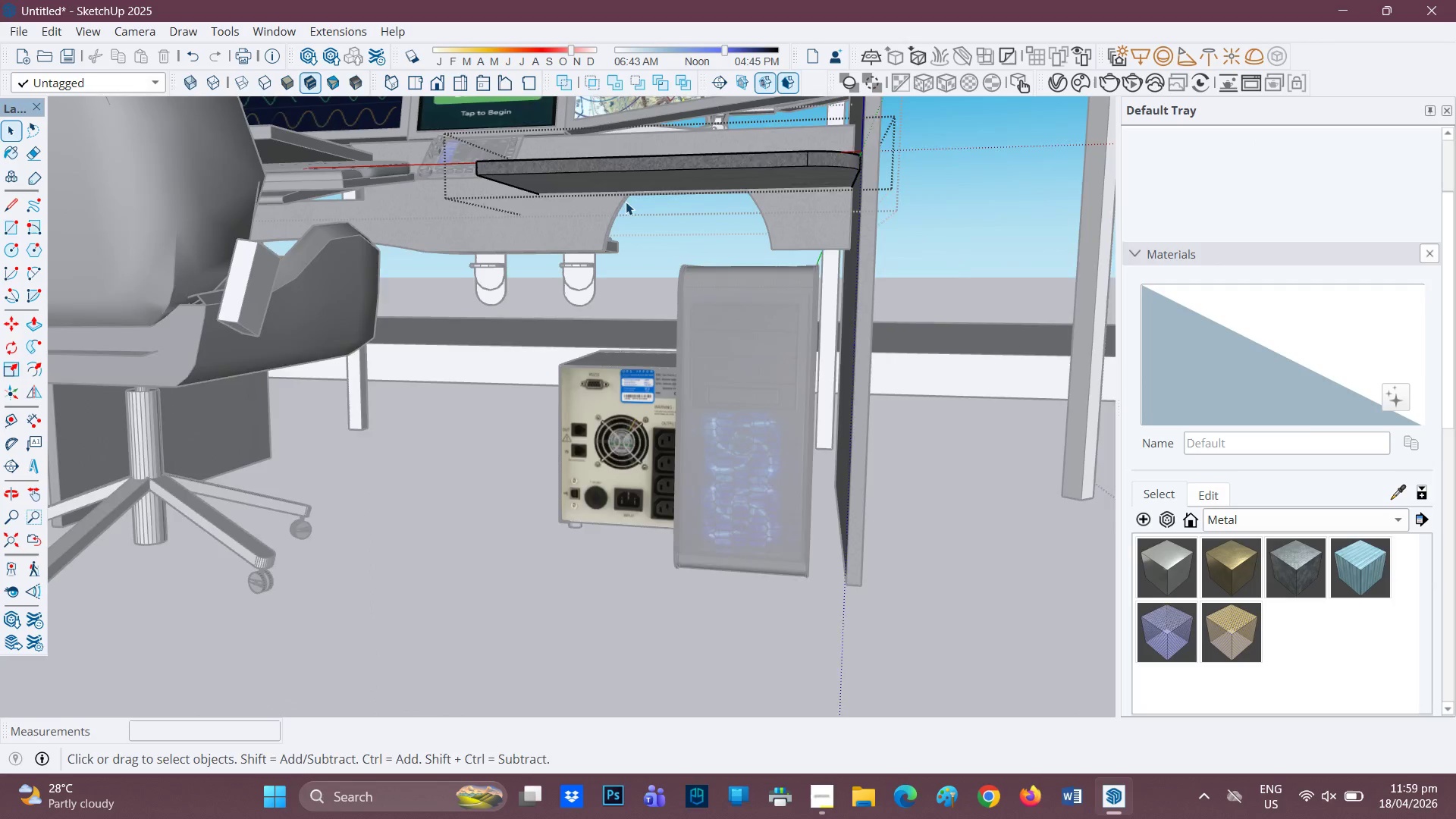 
scroll: coordinate [626, 202], scroll_direction: up, amount: 1.0
 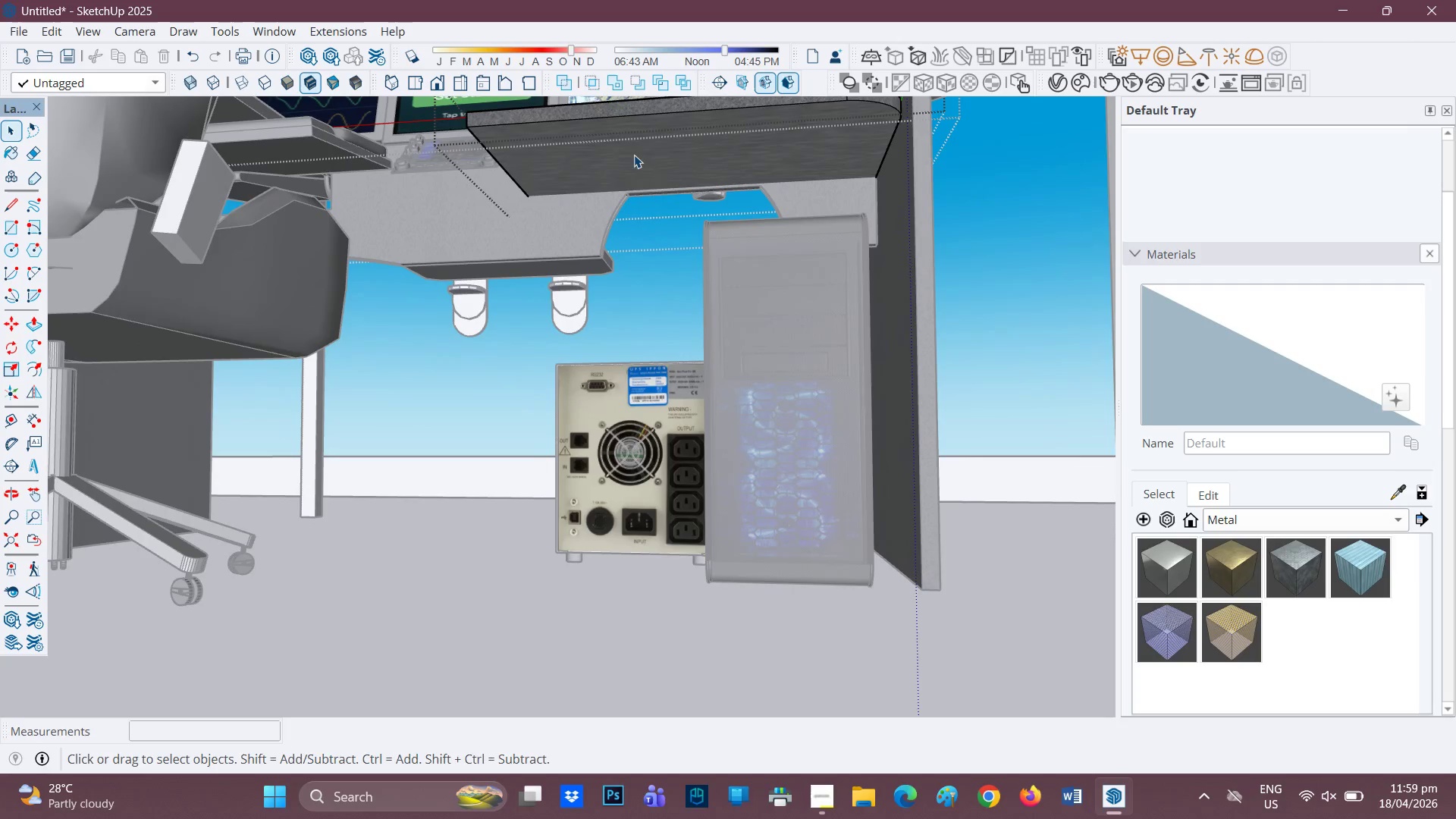 
double_click([636, 152])
 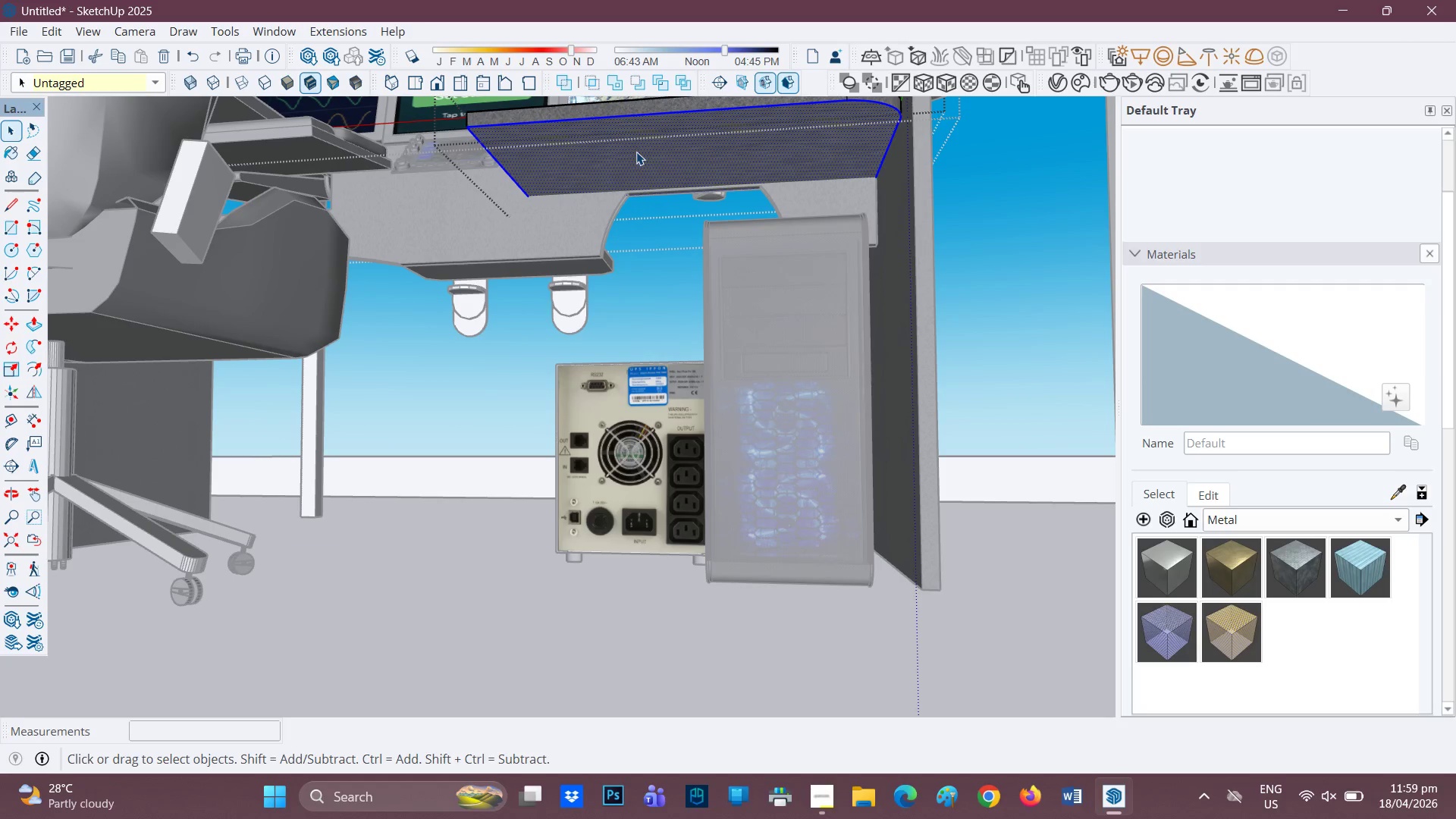 
double_click([636, 152])
 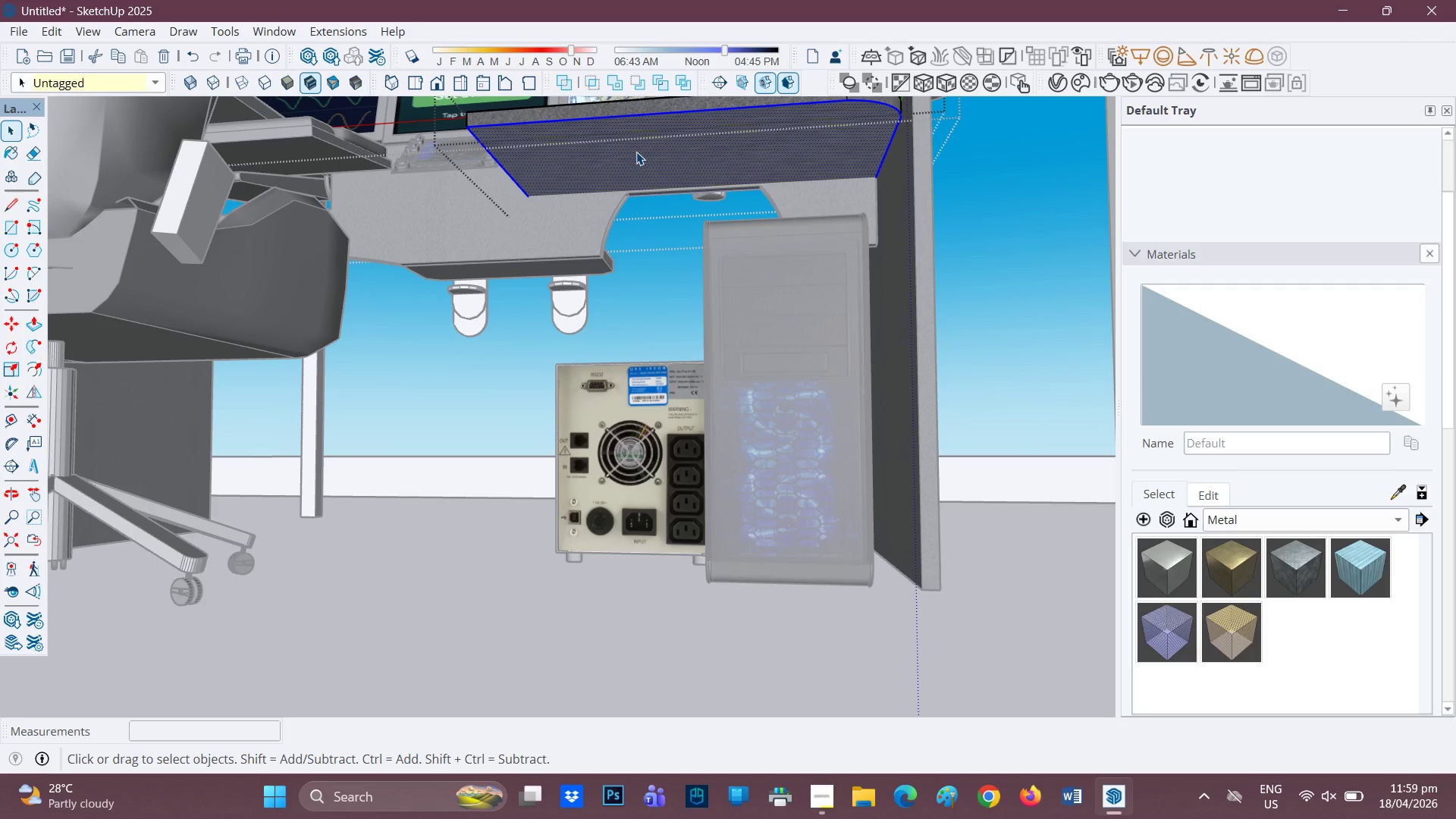 
key(F)
 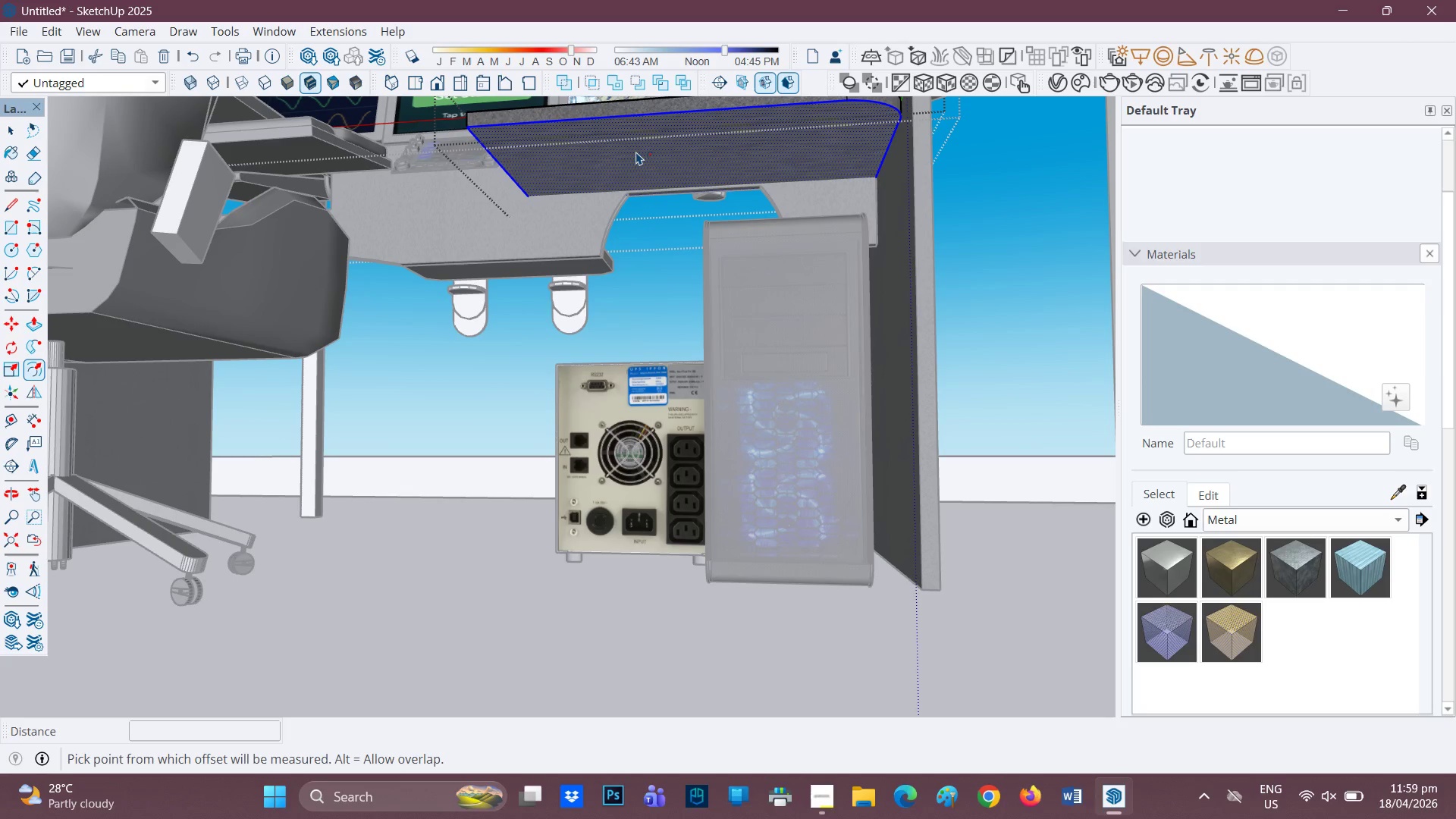 
left_click([636, 152])
 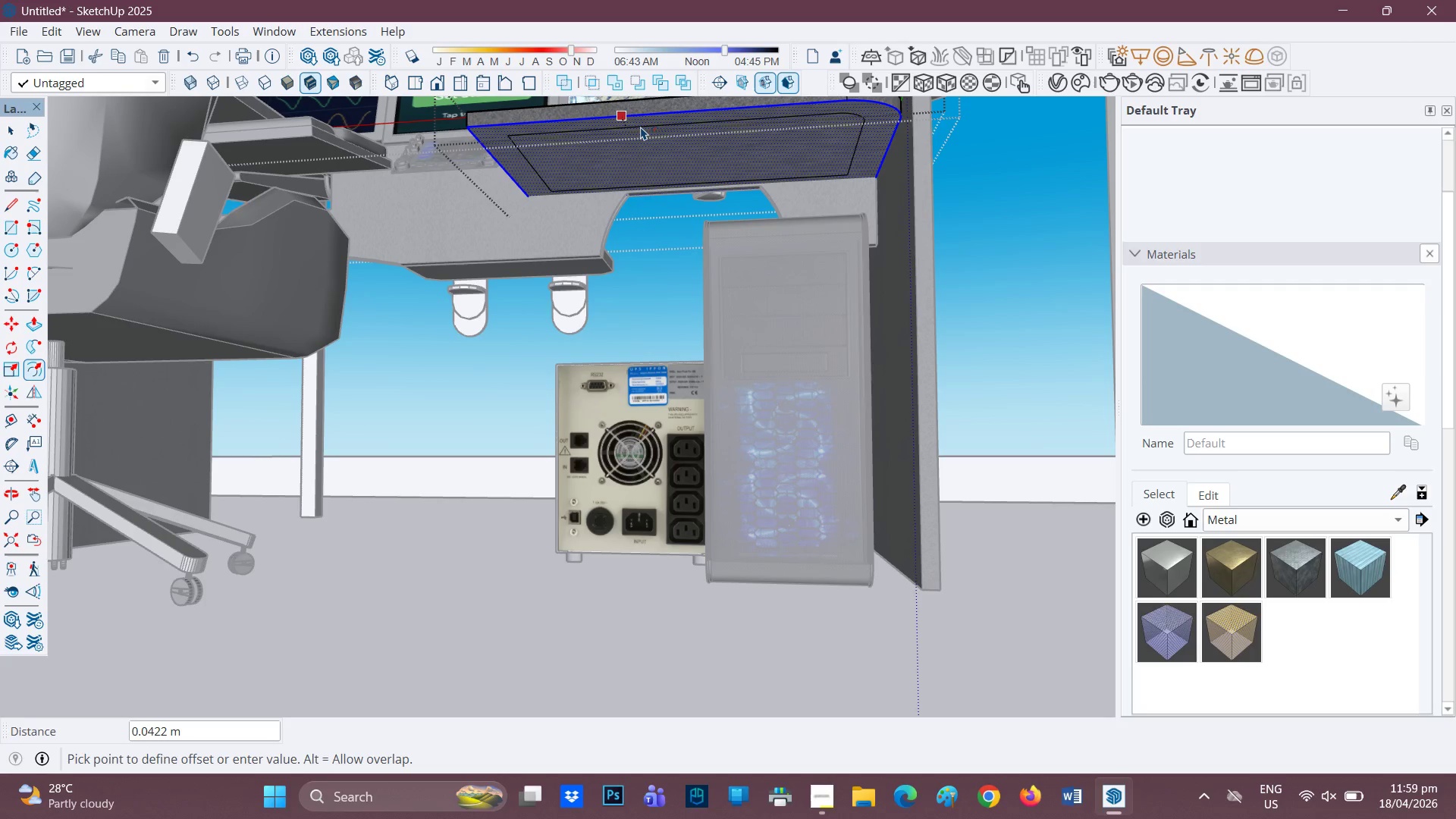 
wait(6.59)
 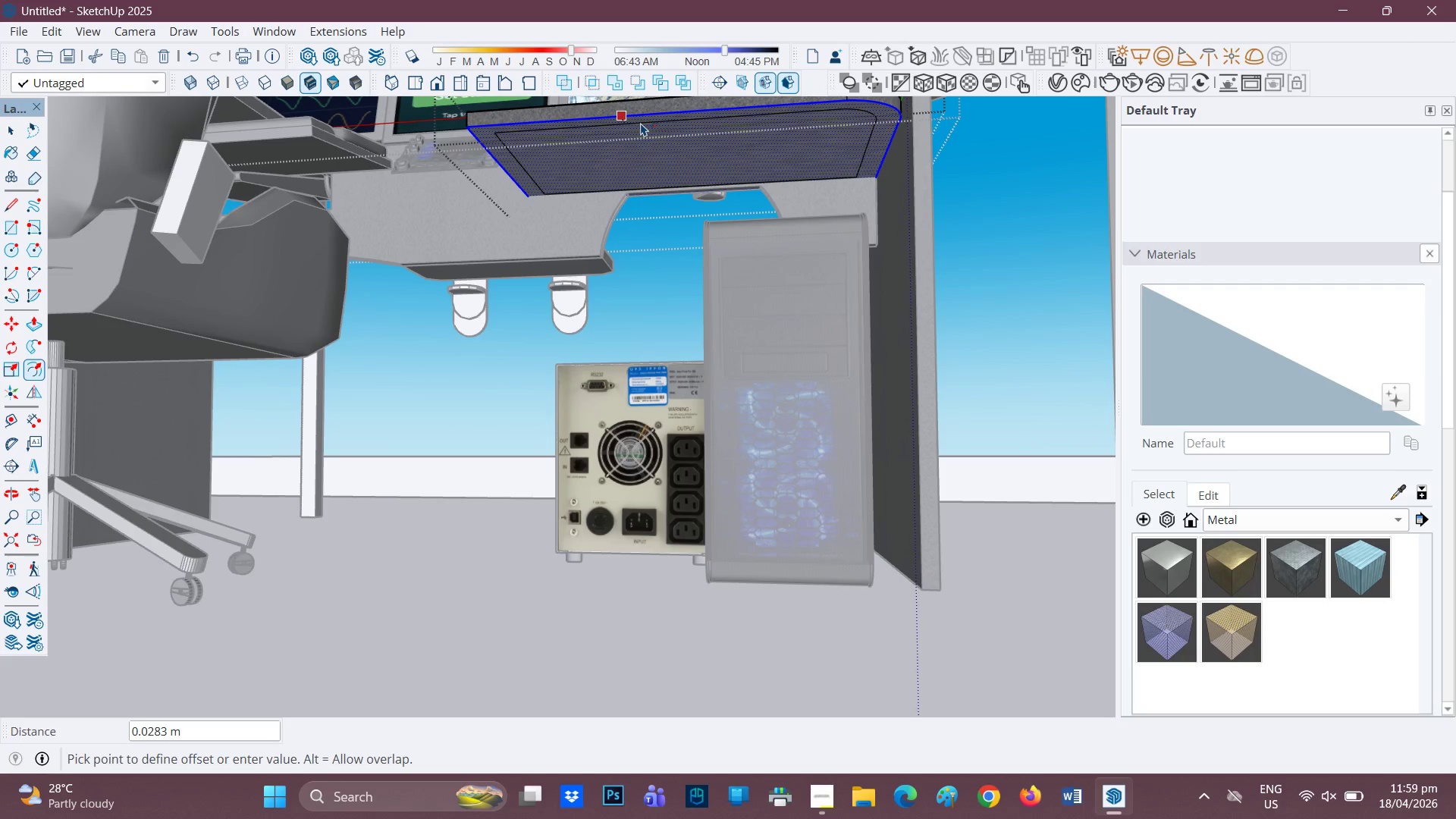 
left_click([641, 127])
 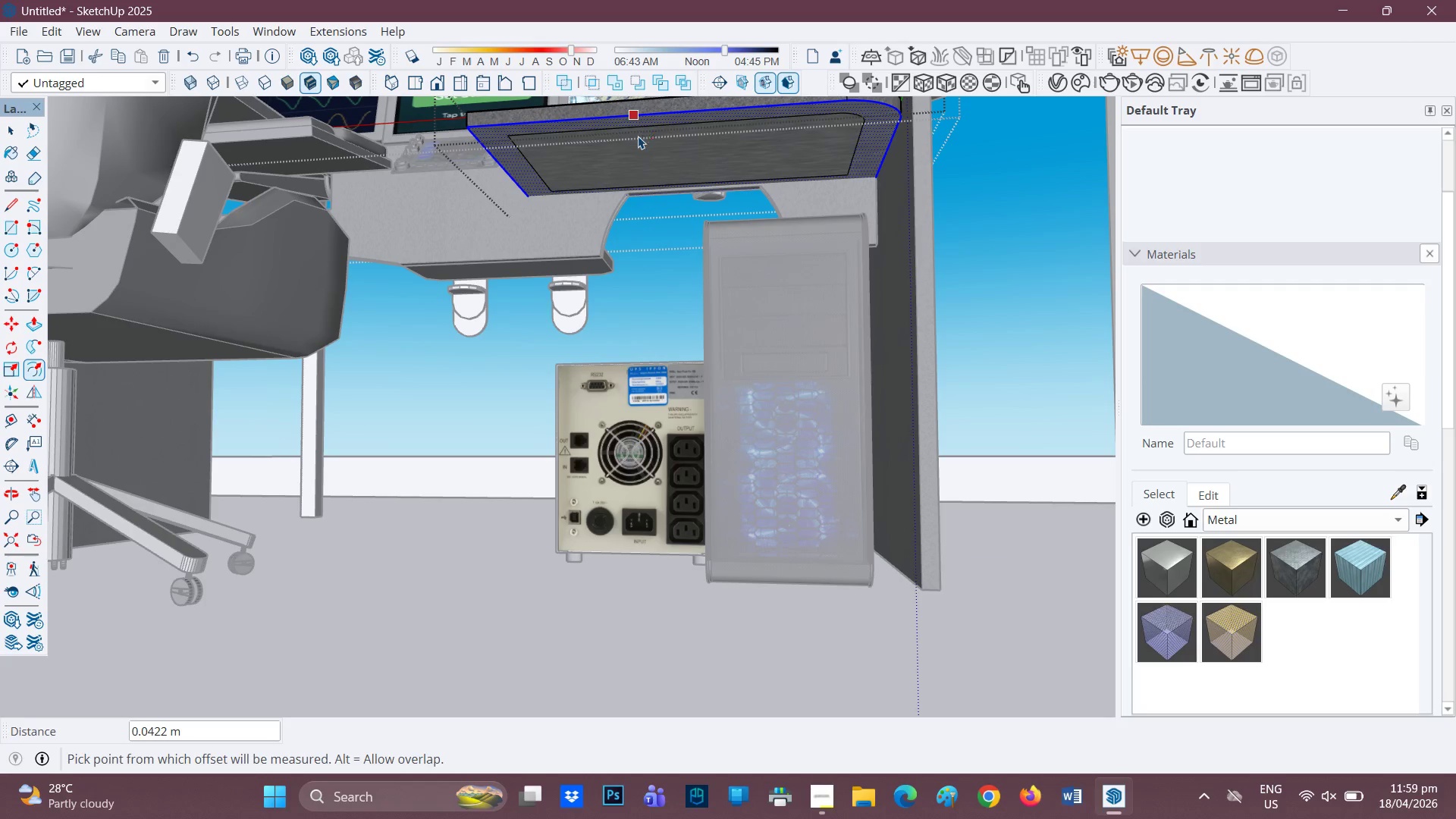 
scroll: coordinate [623, 181], scroll_direction: up, amount: 4.0
 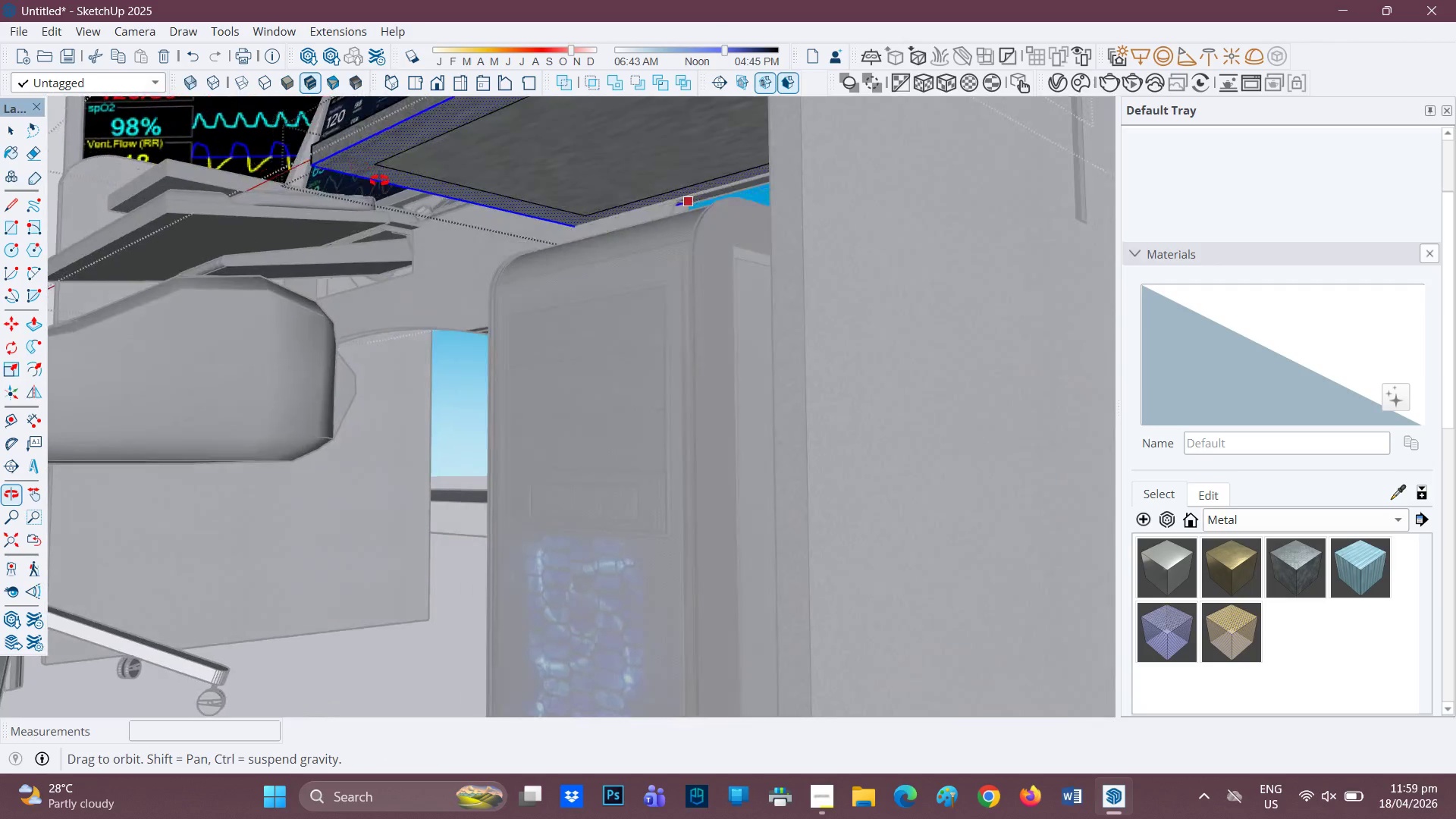 
wait(5.68)
 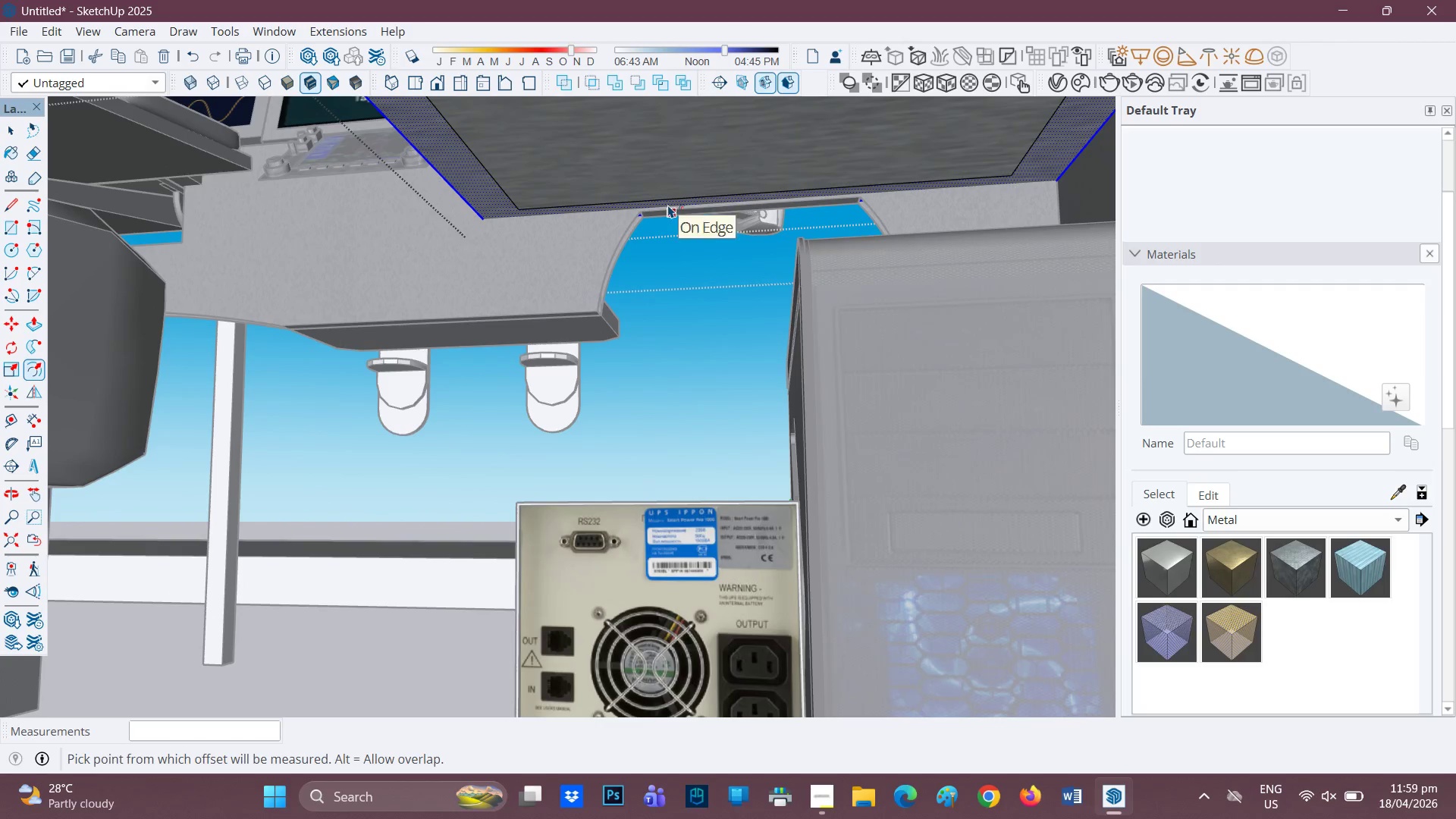 
key(M)
 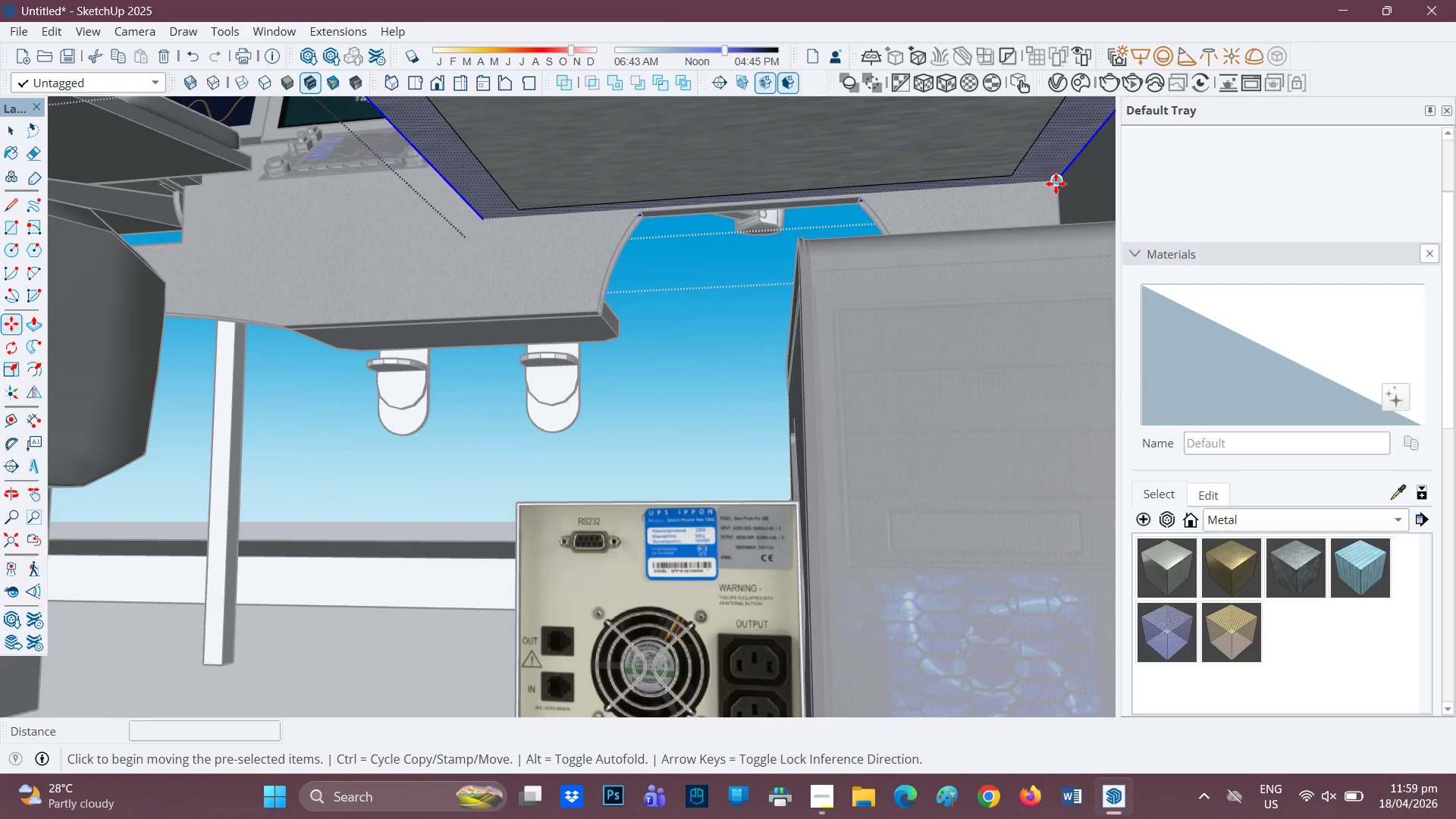 
scroll: coordinate [668, 205], scroll_direction: up, amount: 1.0
 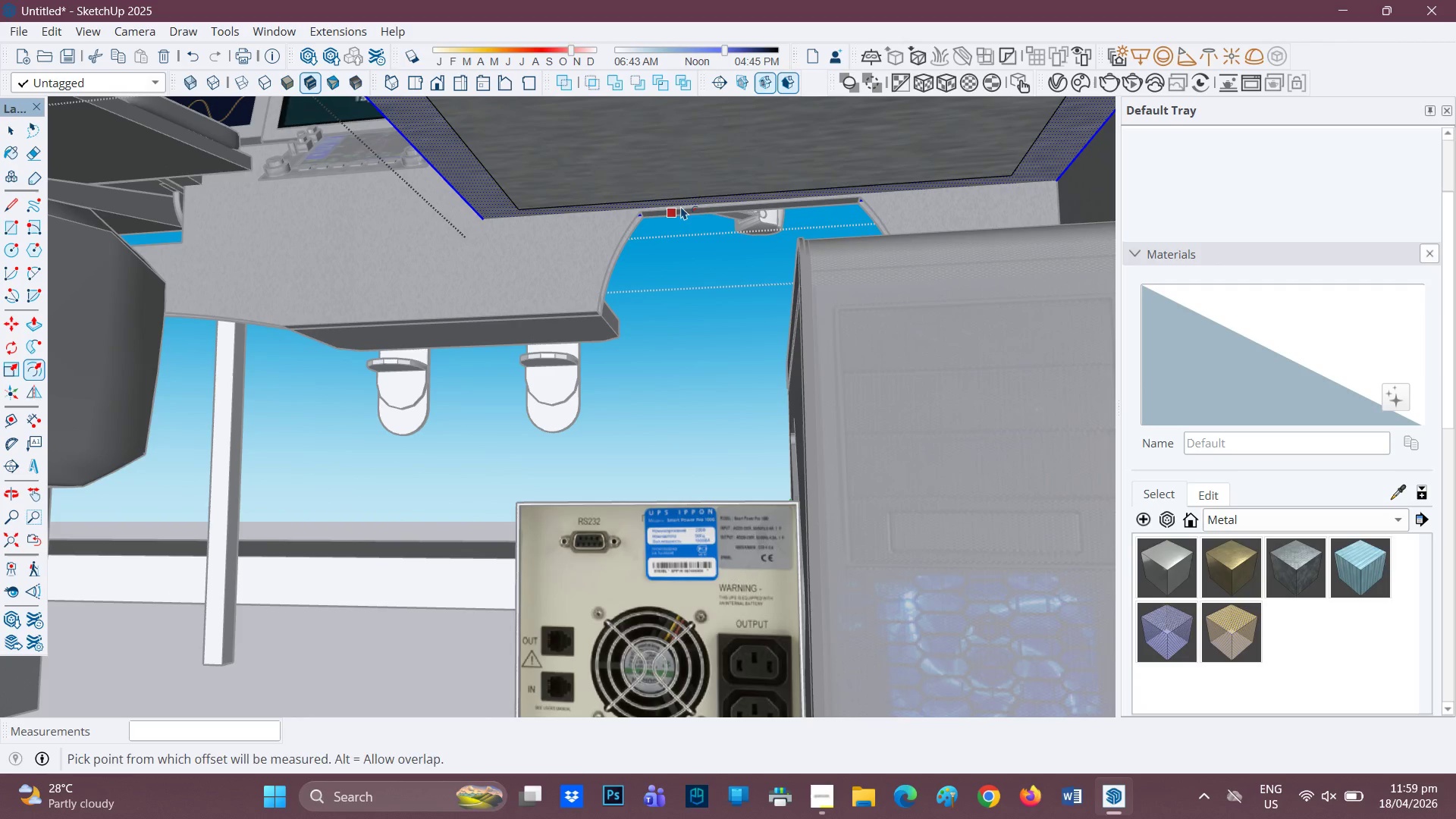 
left_click([1056, 184])
 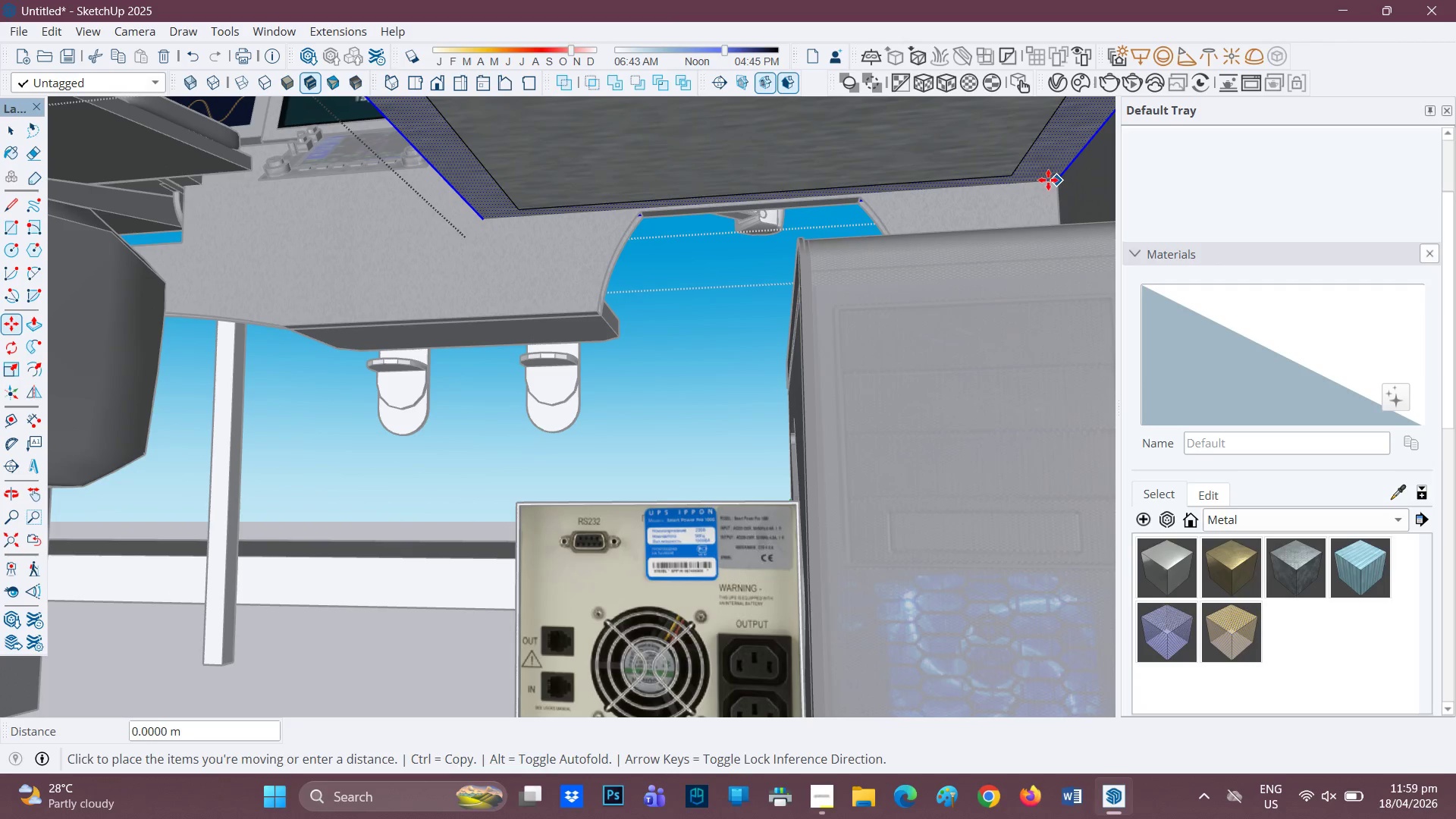 
key(Space)
 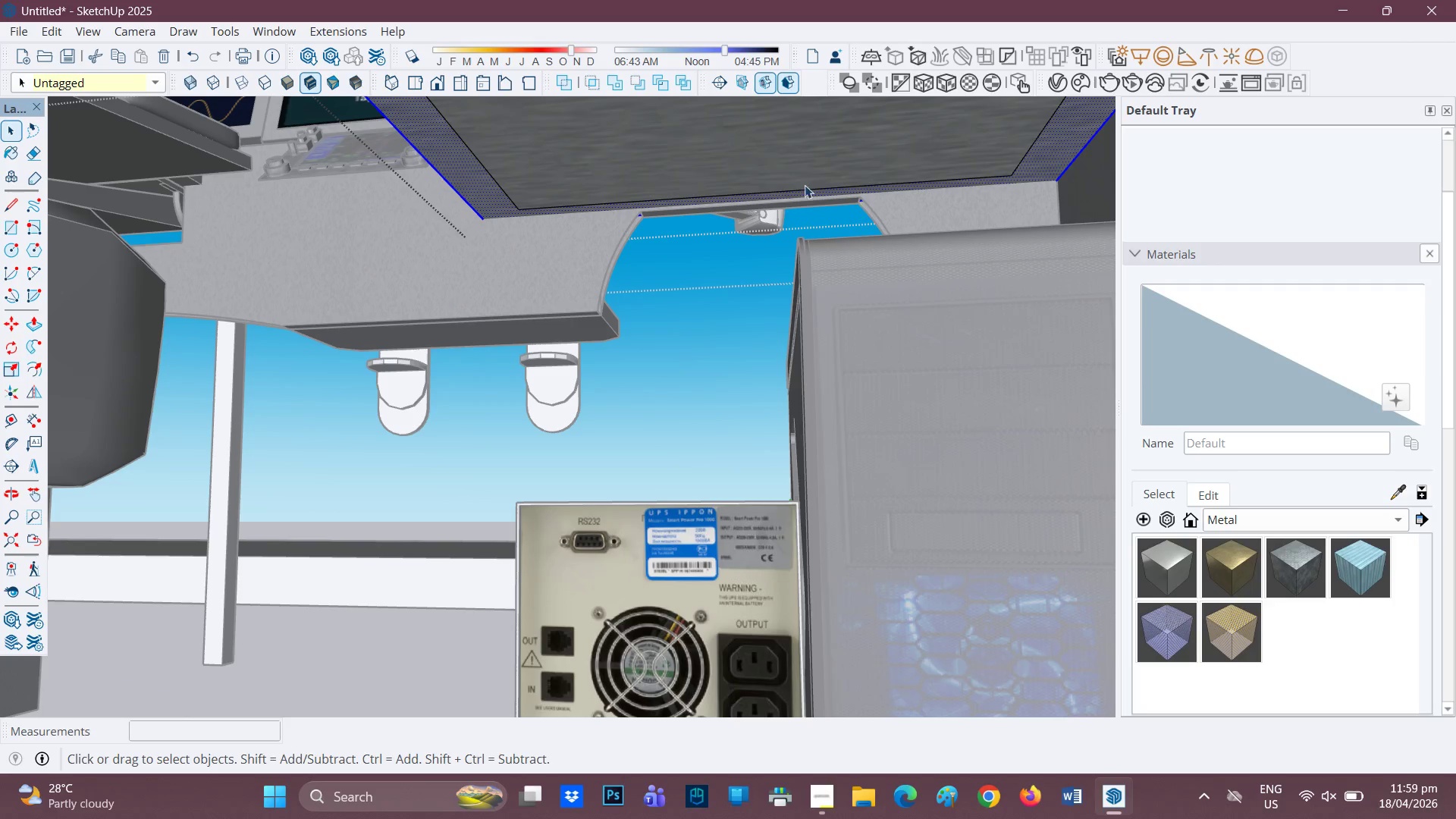 
scroll: coordinate [741, 171], scroll_direction: up, amount: 1.0
 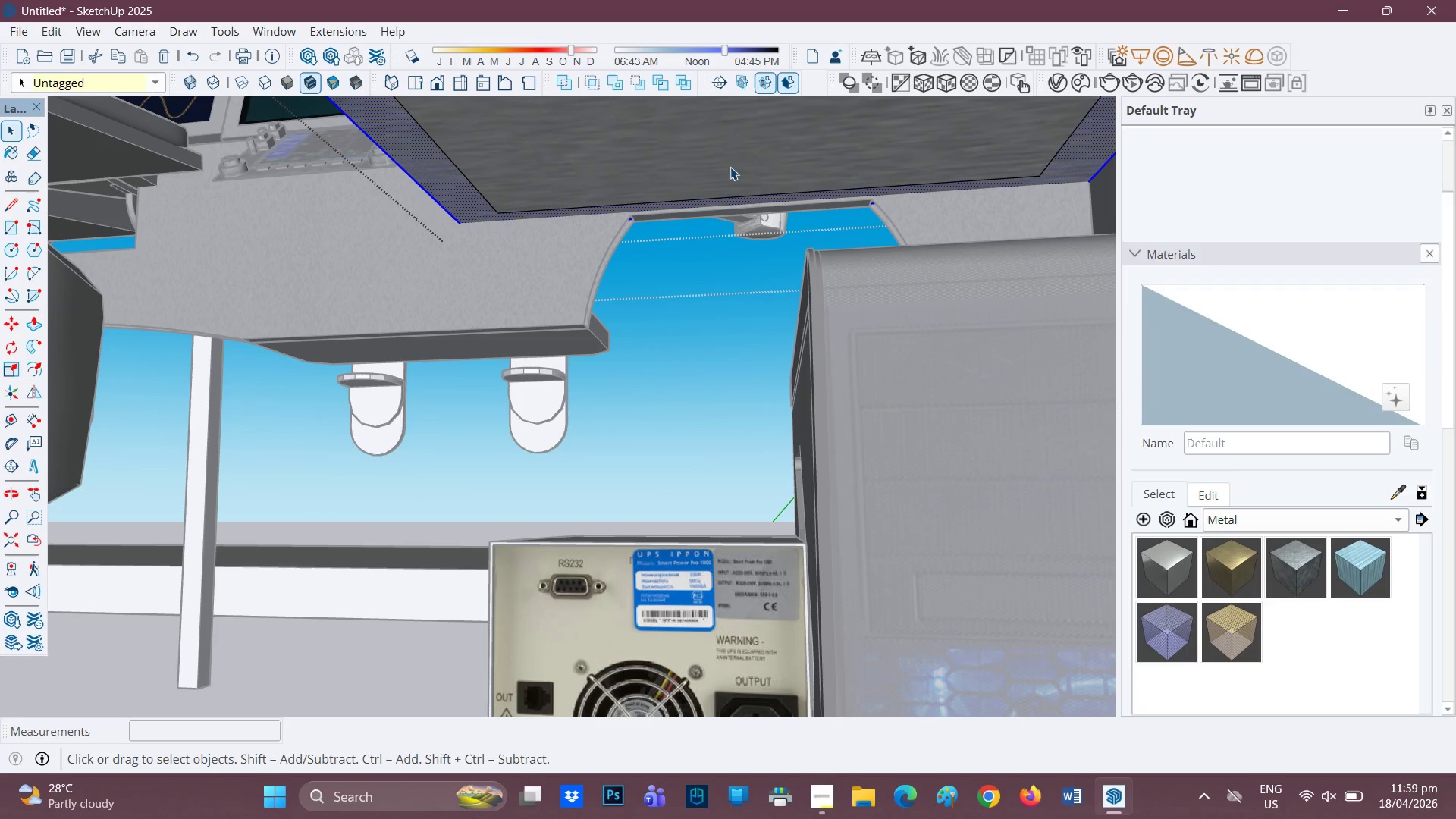 
scroll: coordinate [654, 180], scroll_direction: down, amount: 1.0
 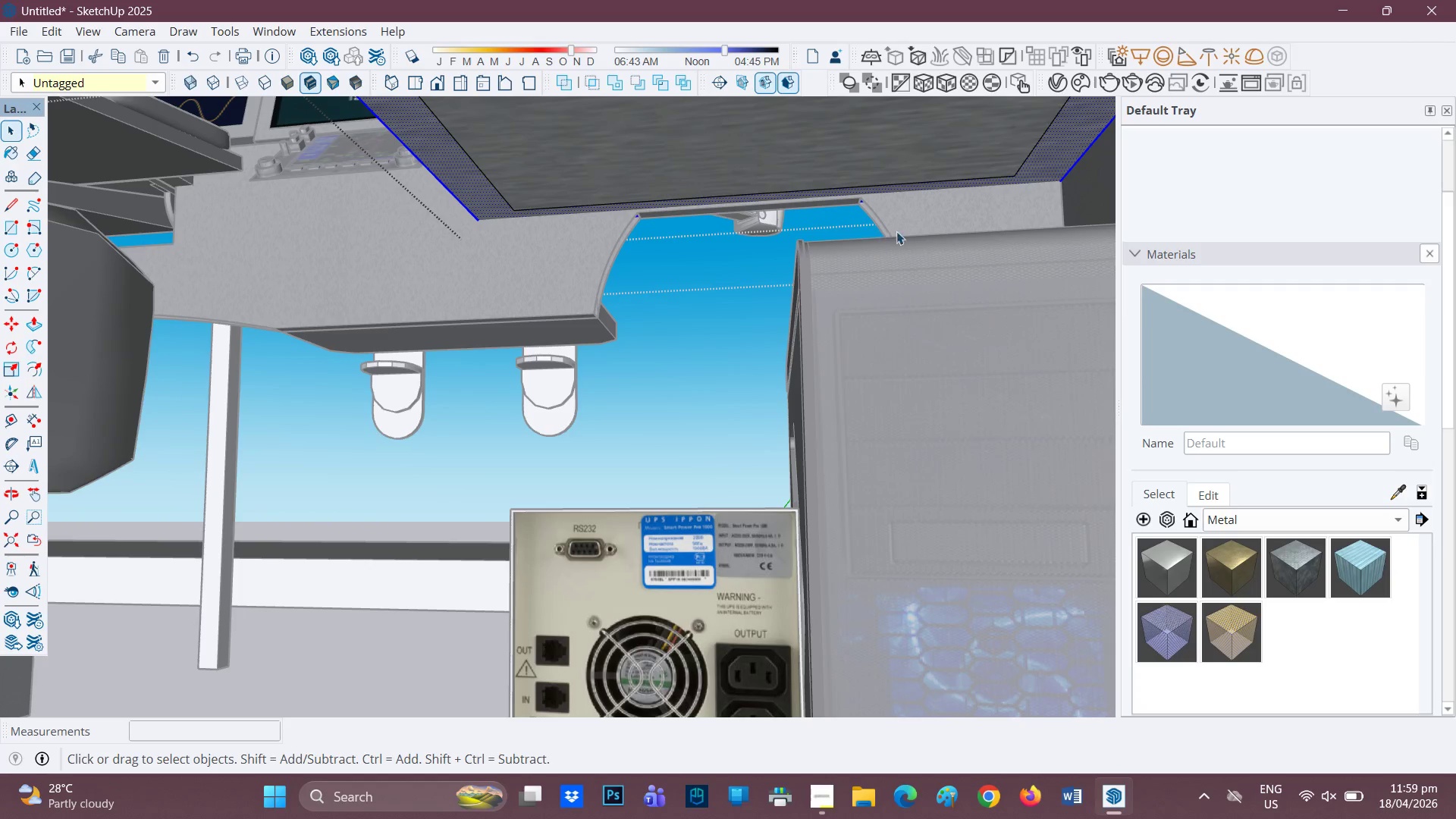 
key(L)
 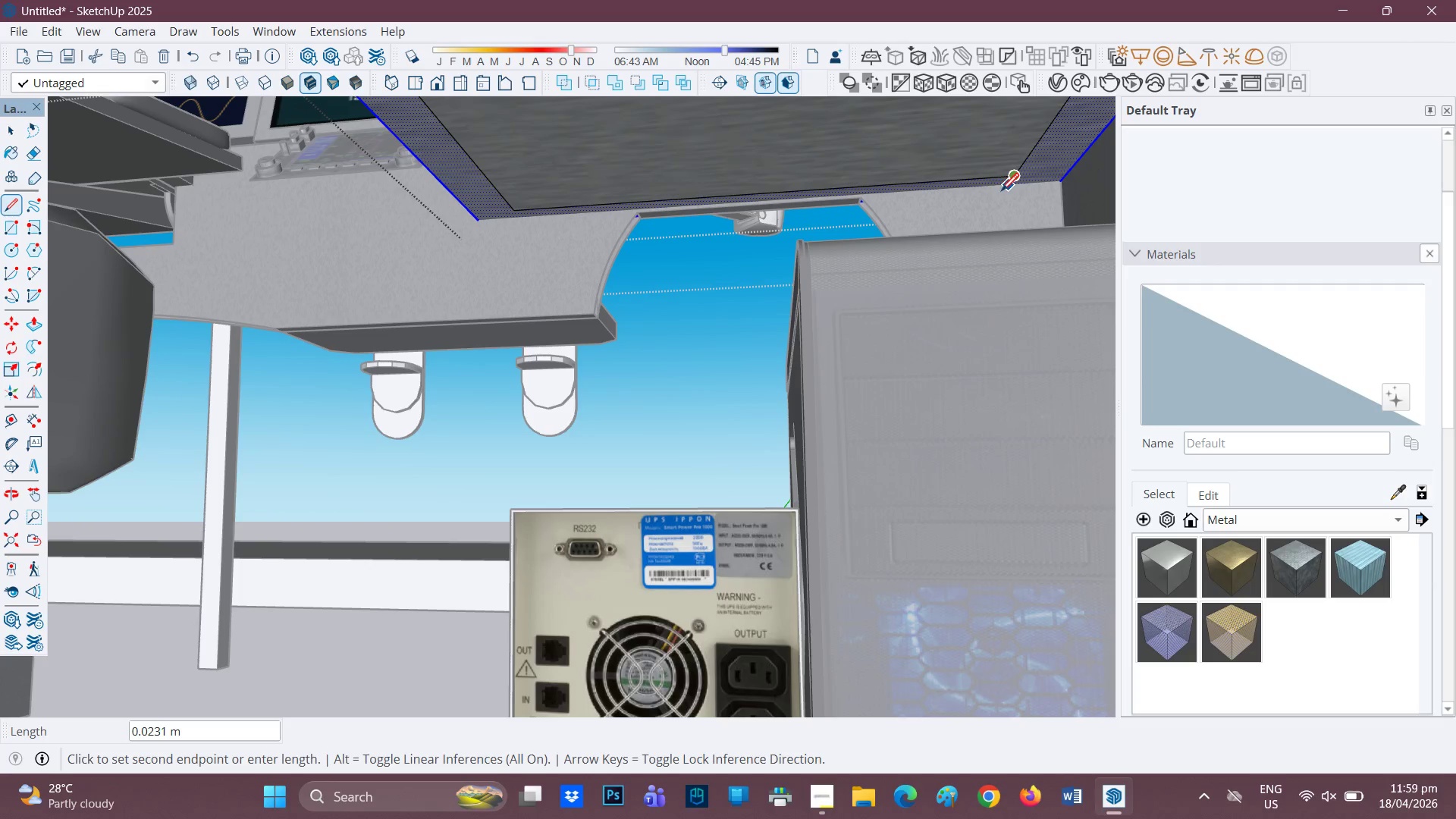 
left_click([1001, 193])
 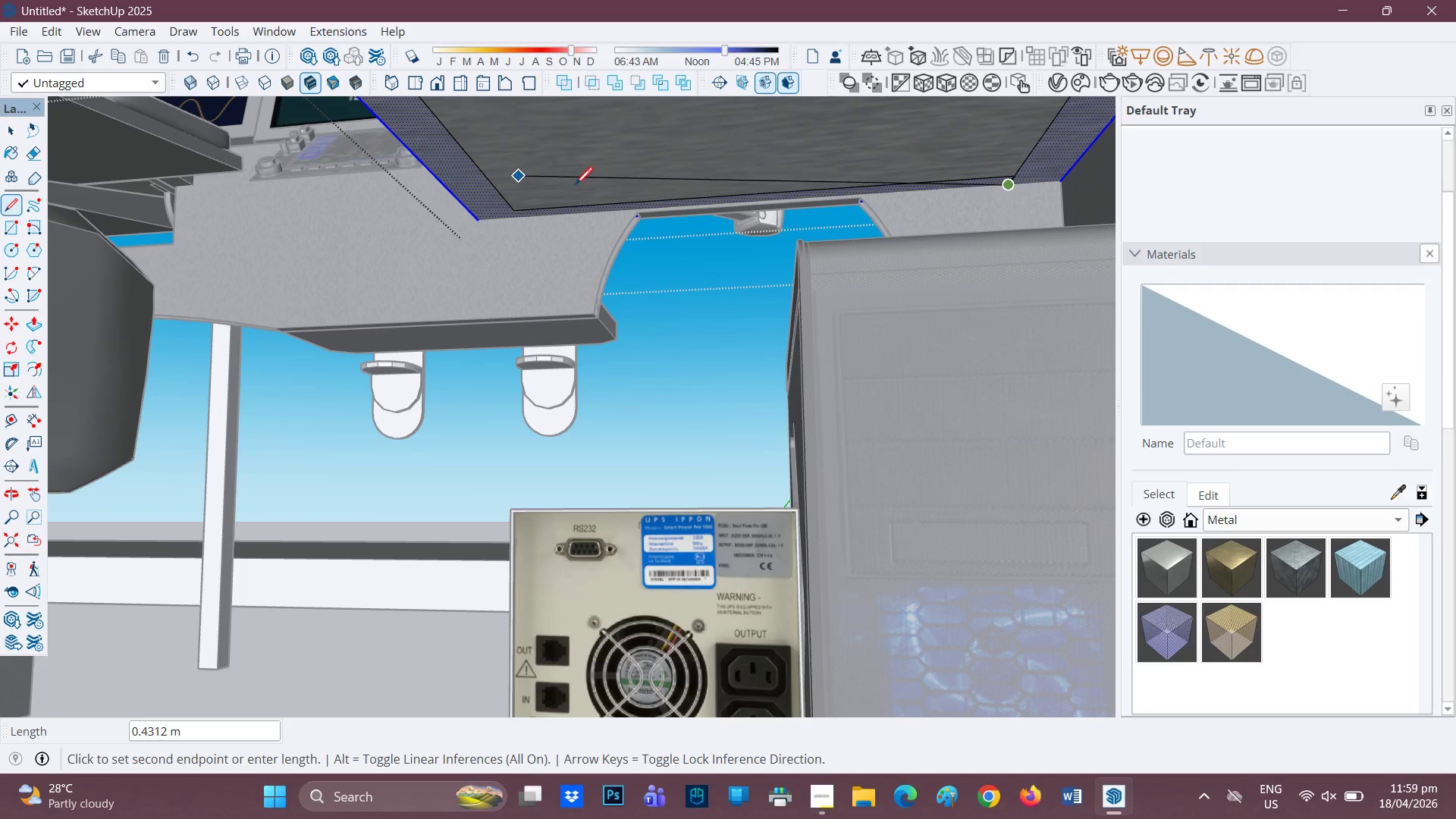 
key(Space)
 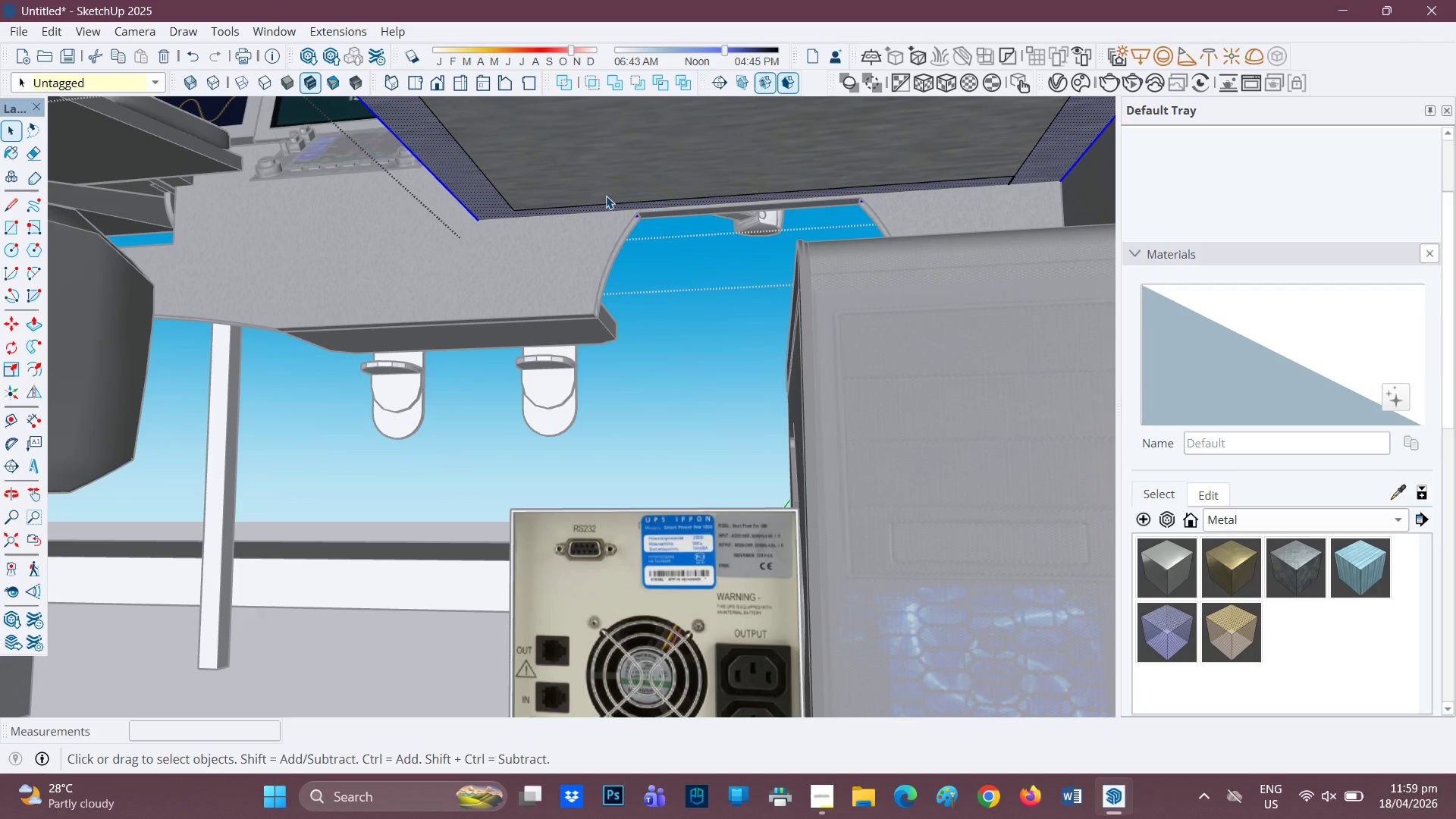 
wait(6.38)
 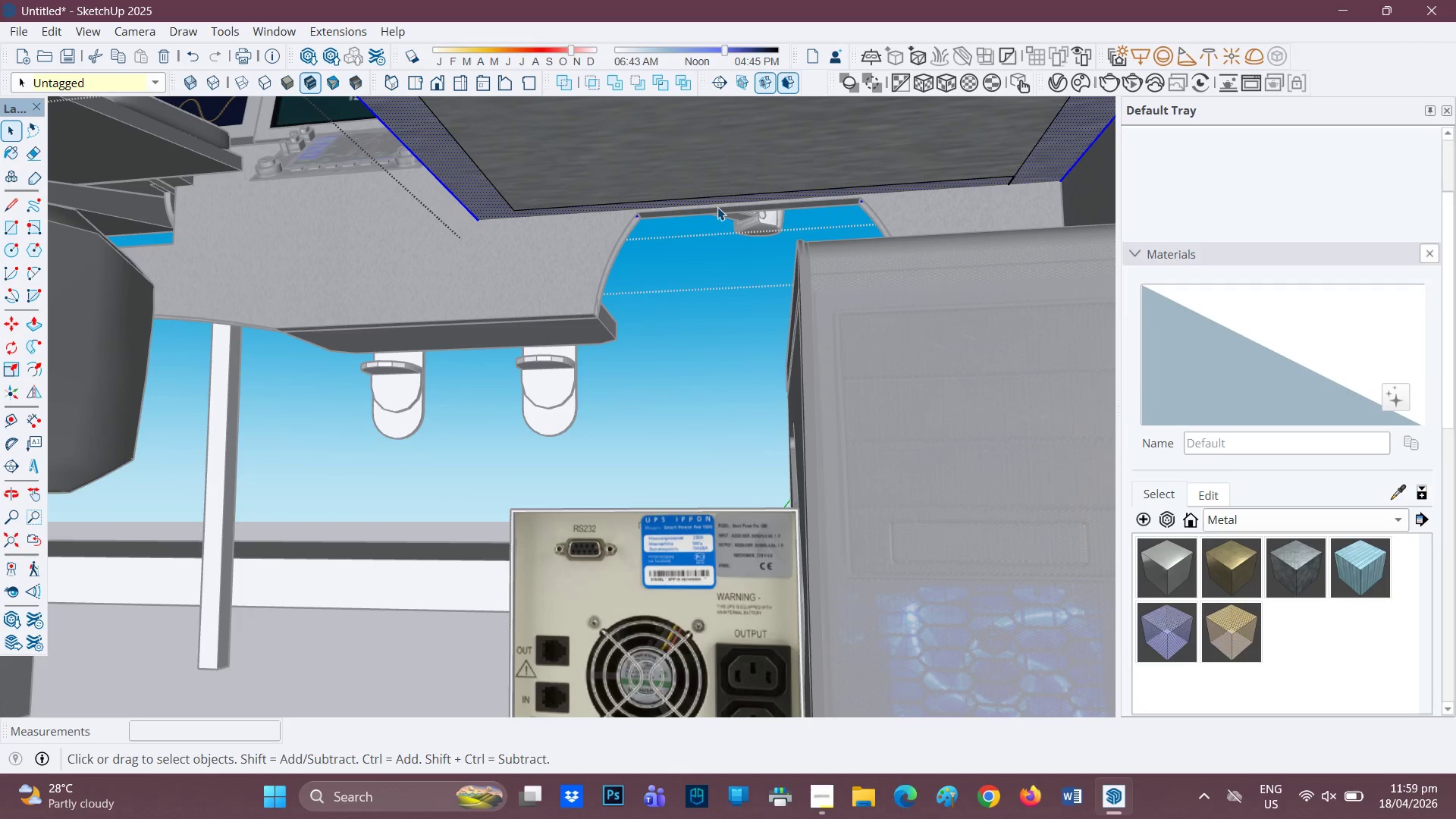 
key(R)
 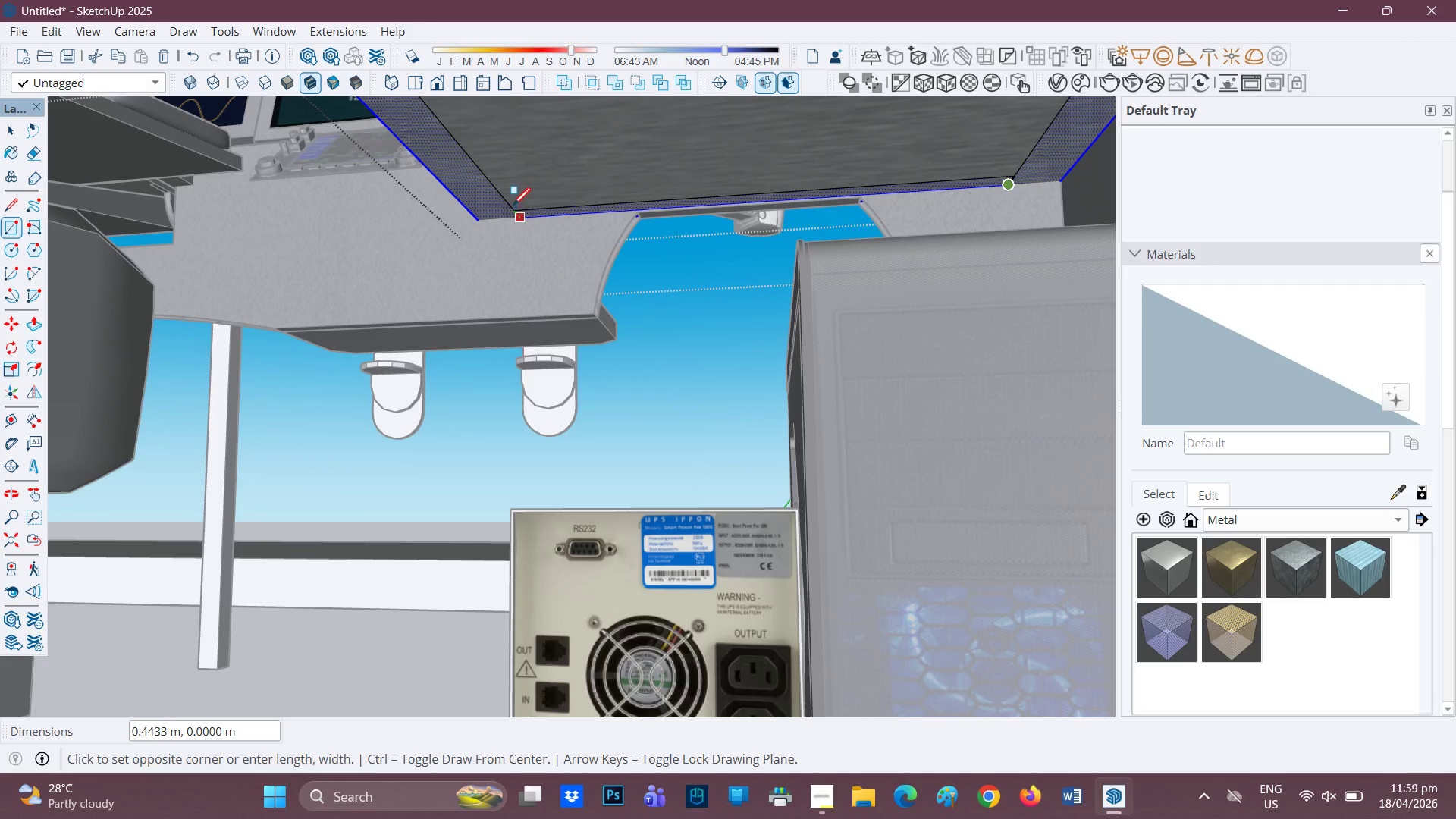 
left_click([512, 204])
 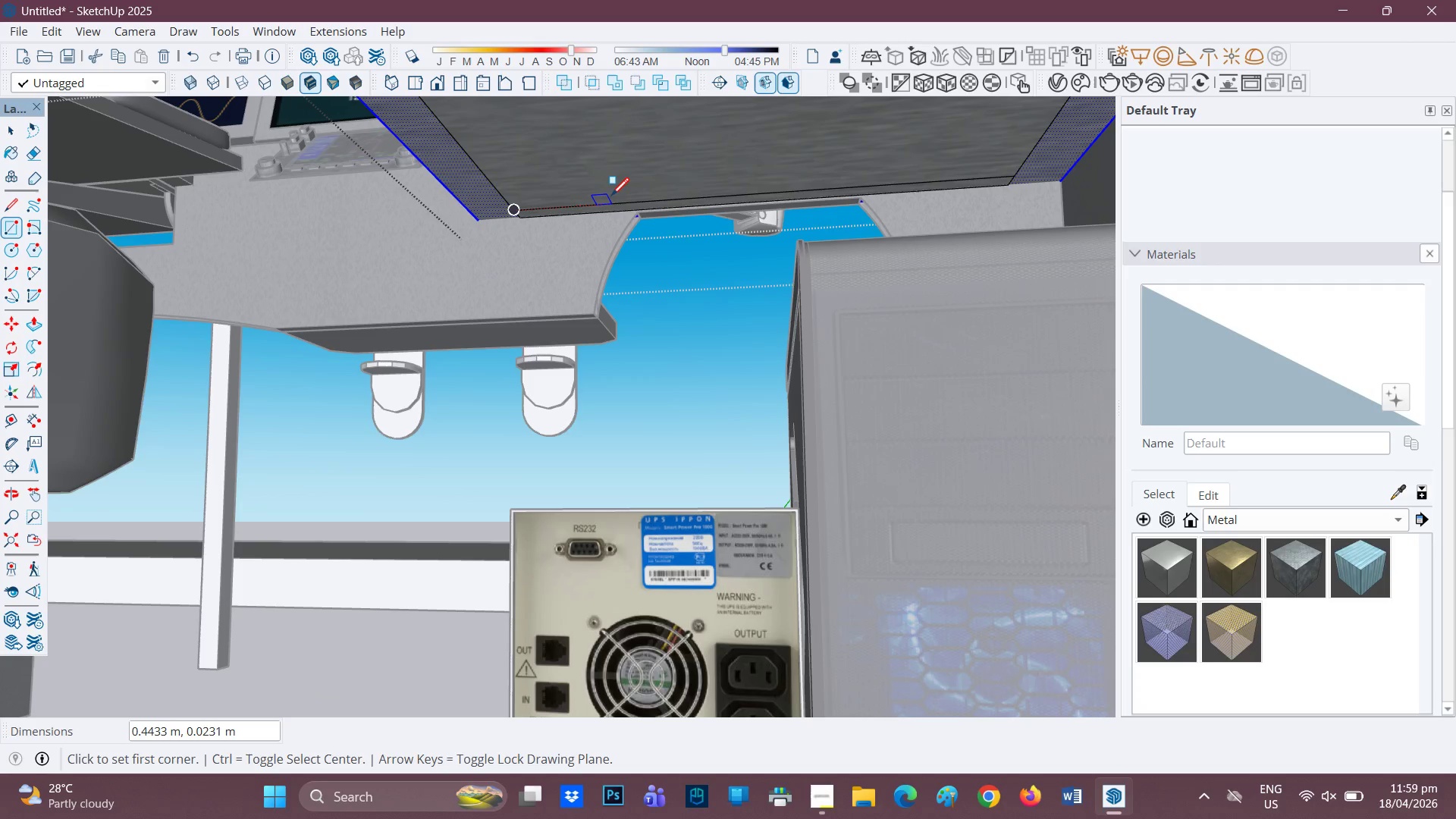 
key(E)
 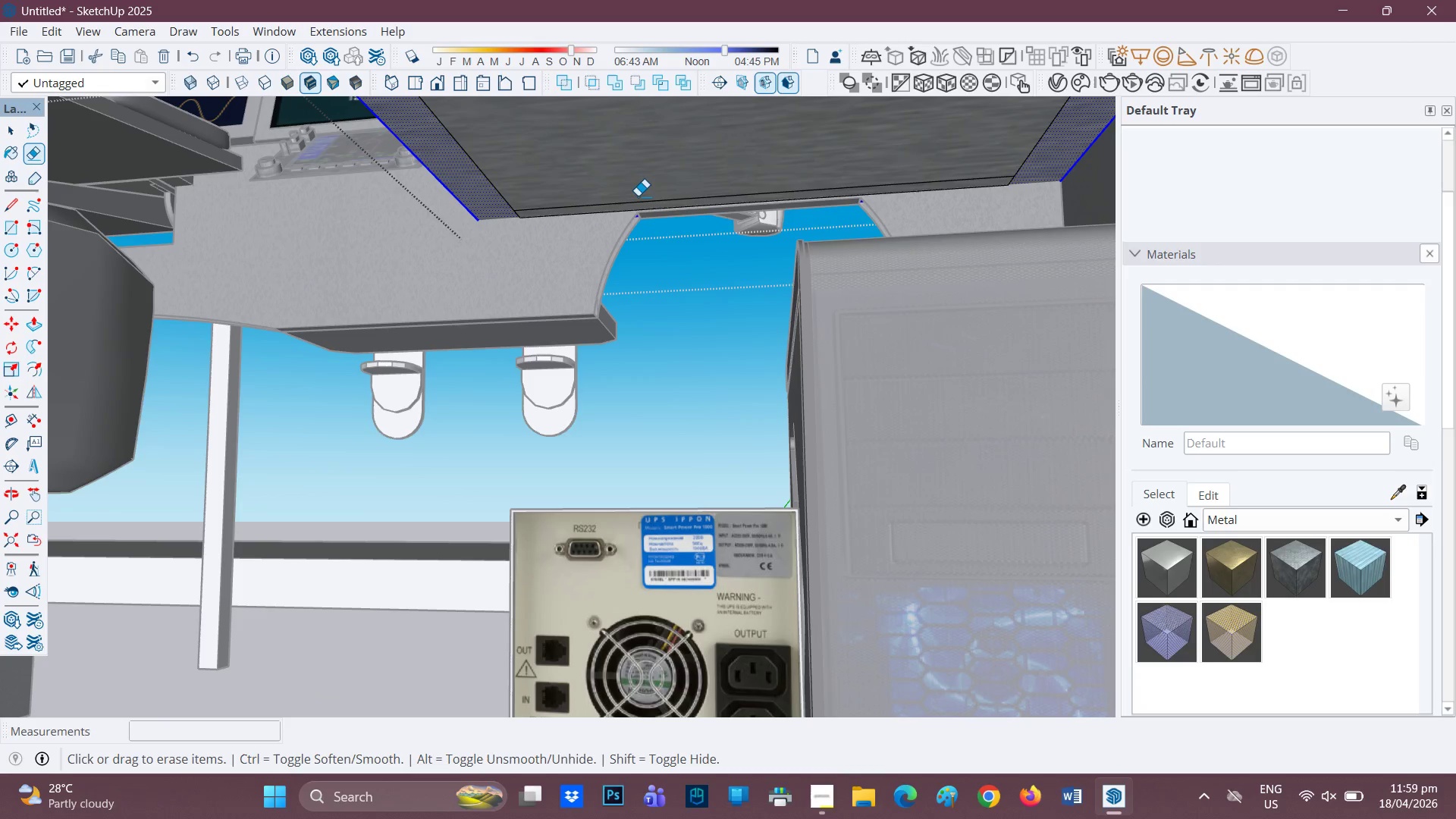 
left_click_drag(start_coordinate=[638, 196], to_coordinate=[639, 204])
 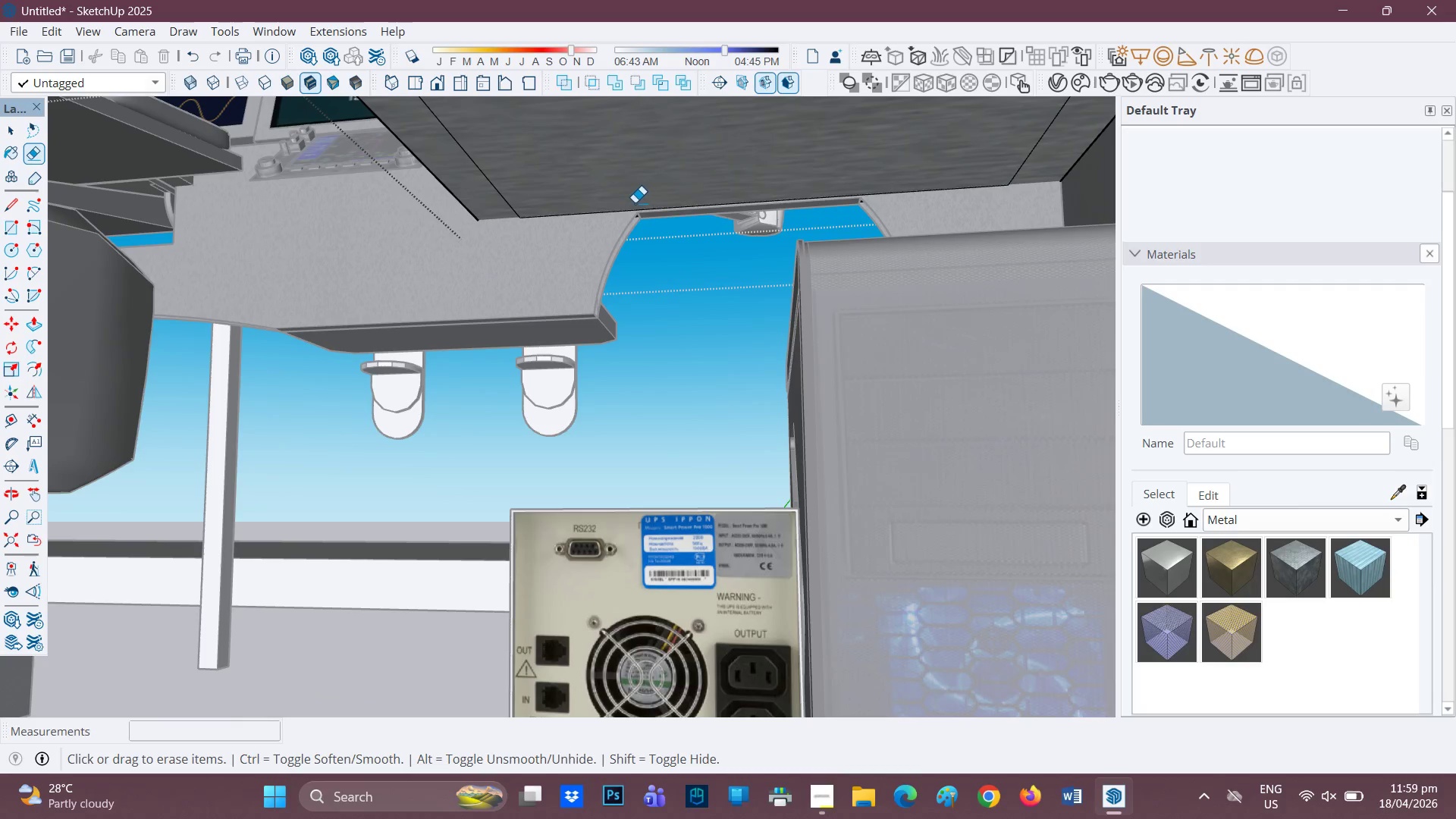 
scroll: coordinate [744, 202], scroll_direction: down, amount: 3.0
 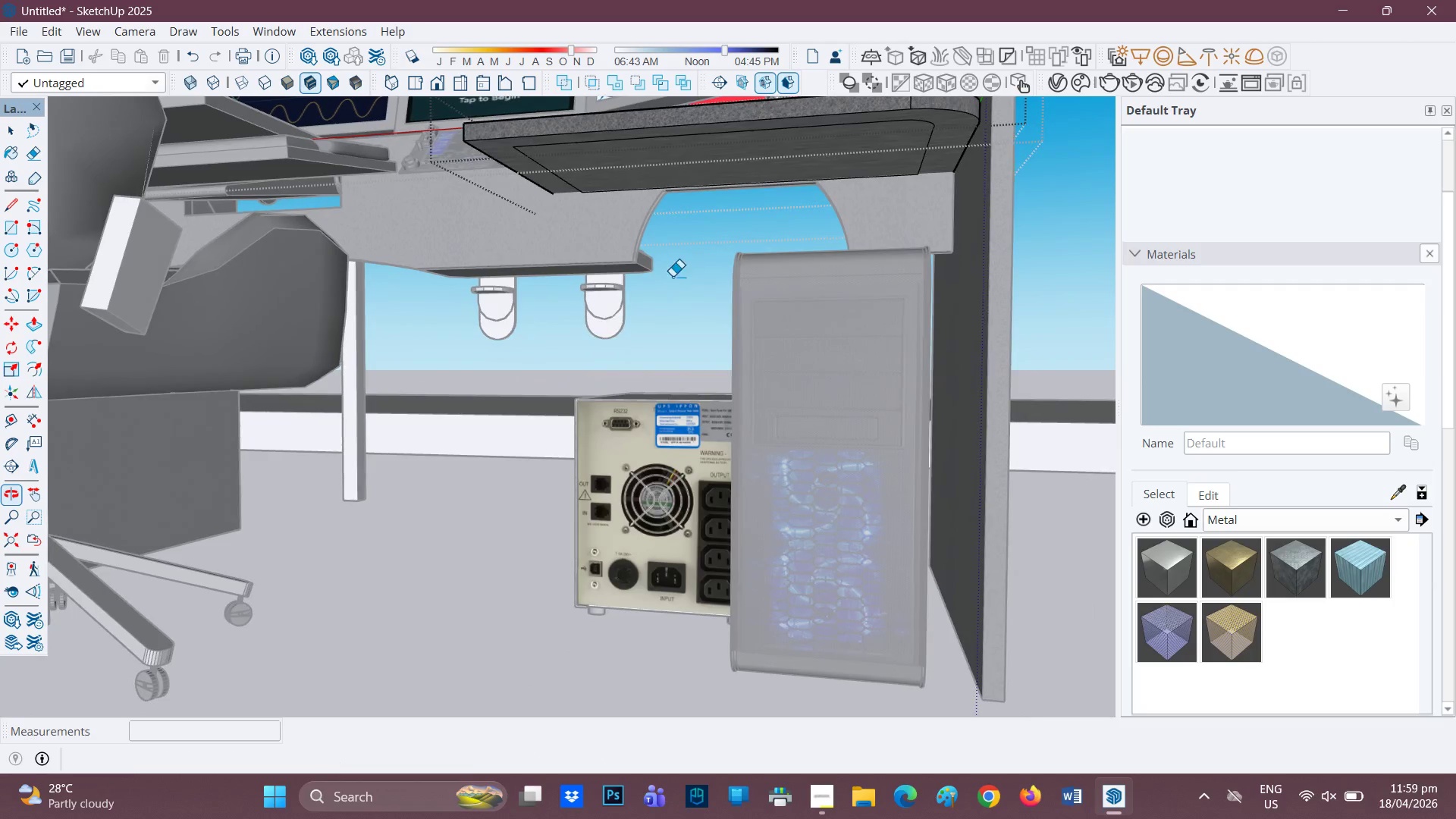 
key(P)
 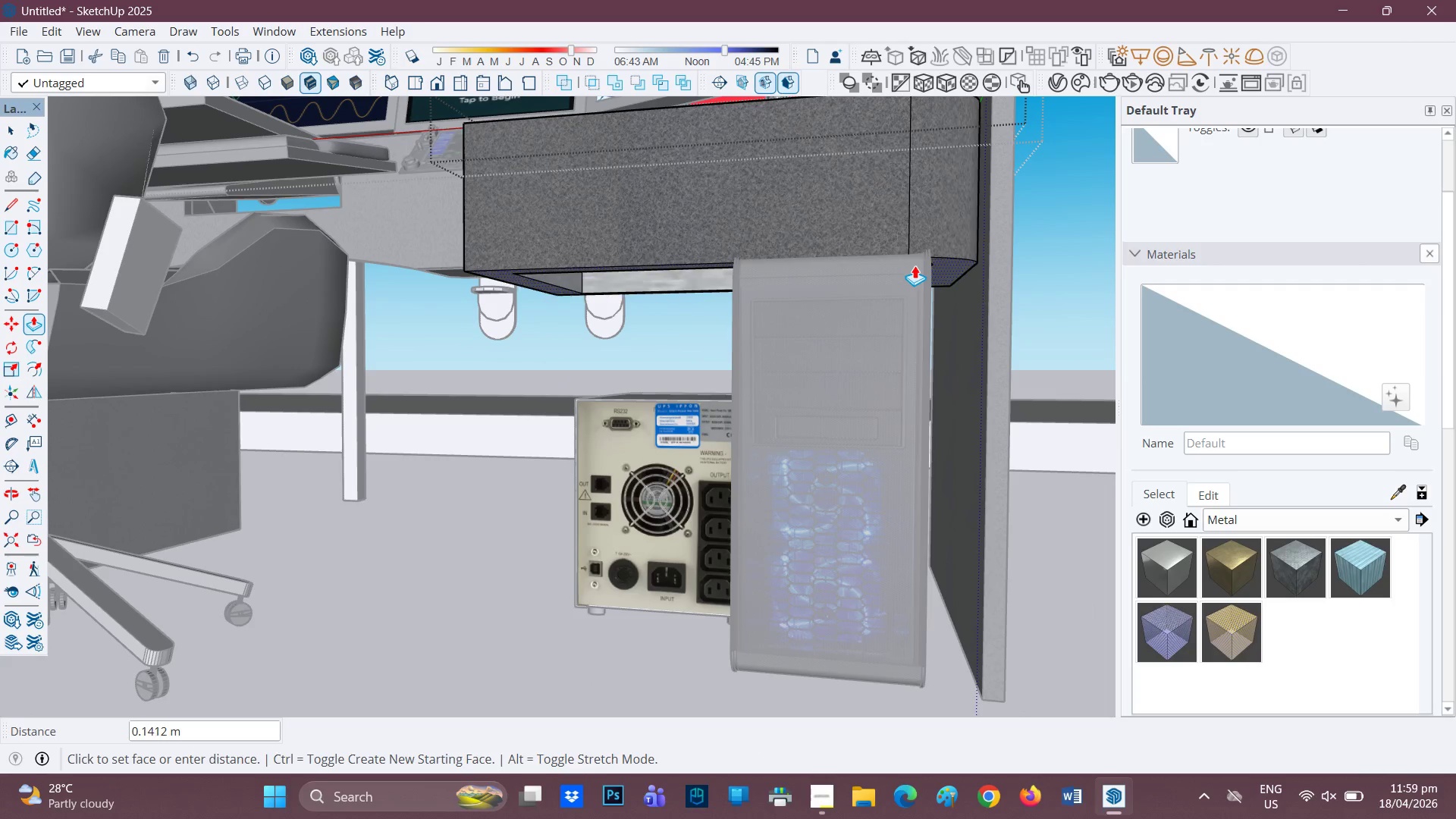 
key(Space)
 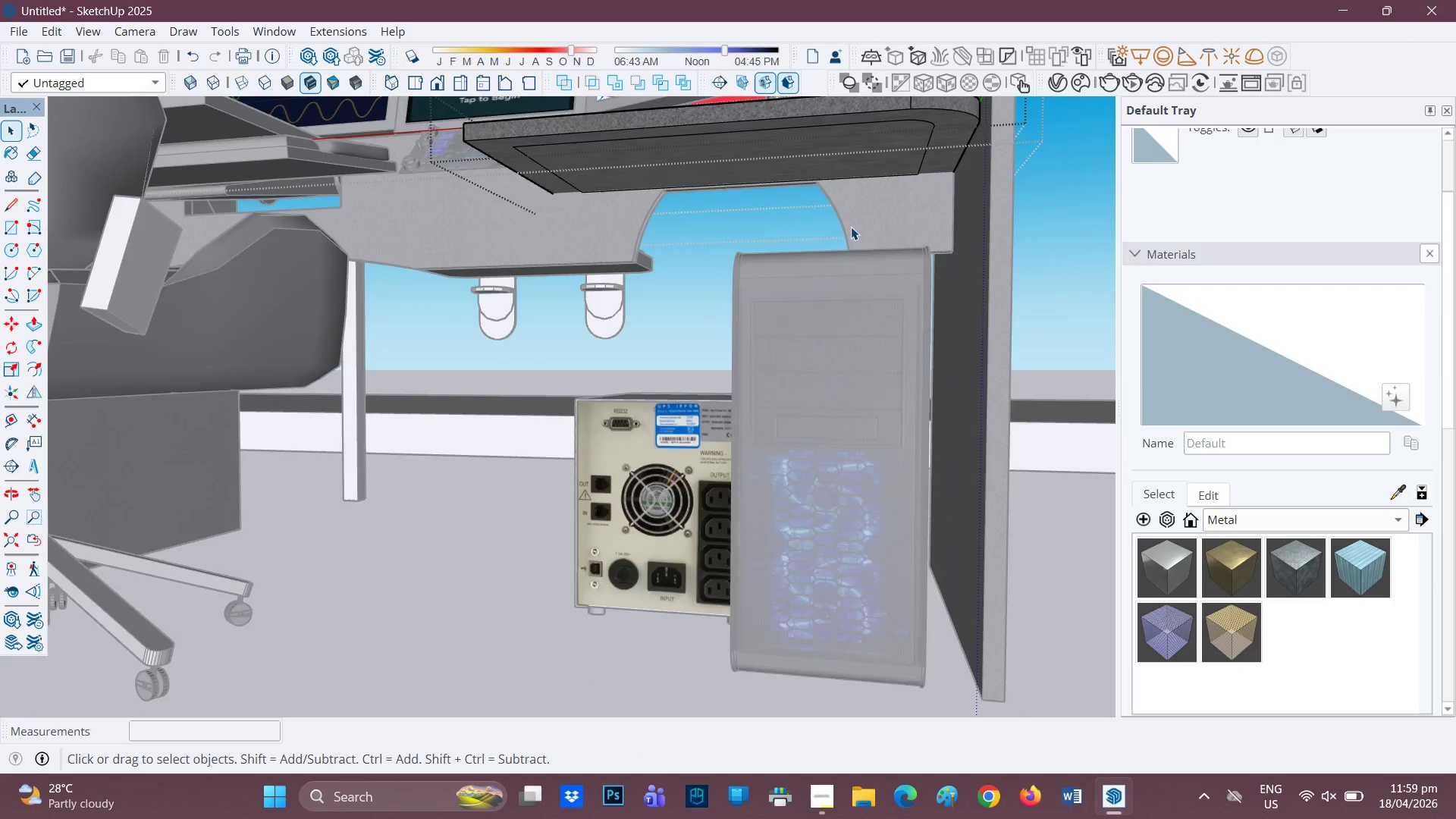 
scroll: coordinate [836, 231], scroll_direction: down, amount: 3.0
 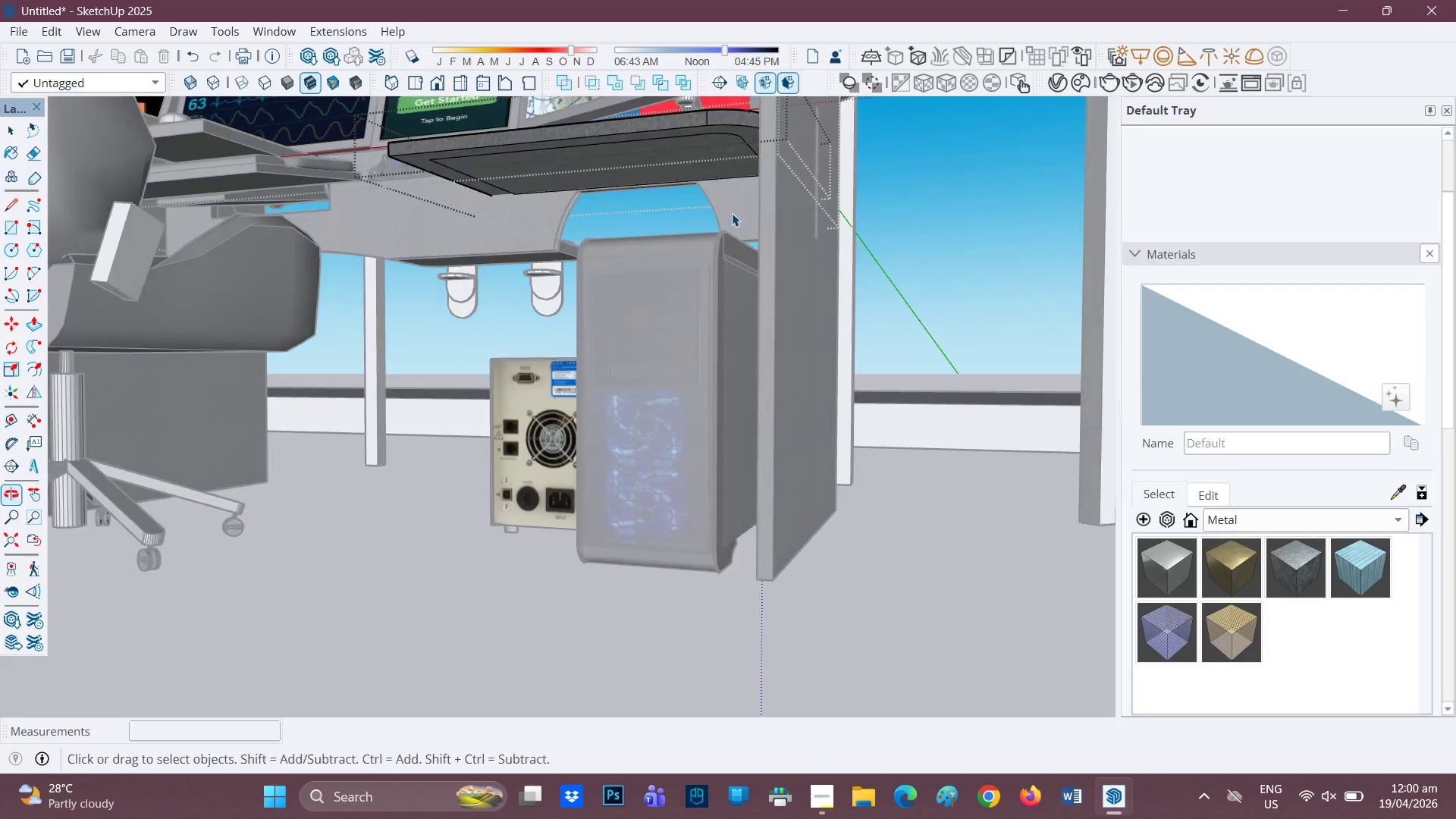 
key(H)
 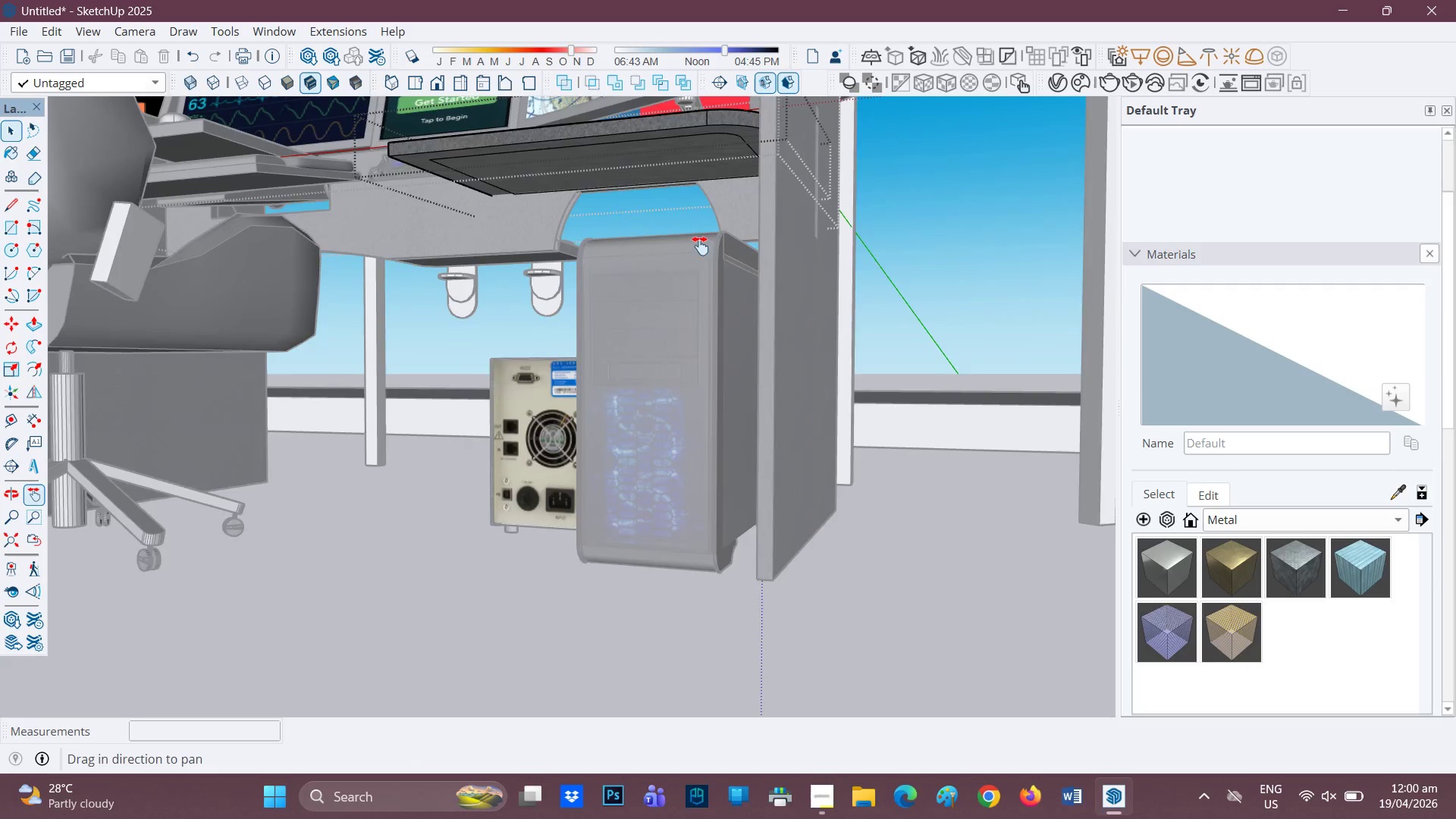 
left_click_drag(start_coordinate=[698, 247], to_coordinate=[617, 372])
 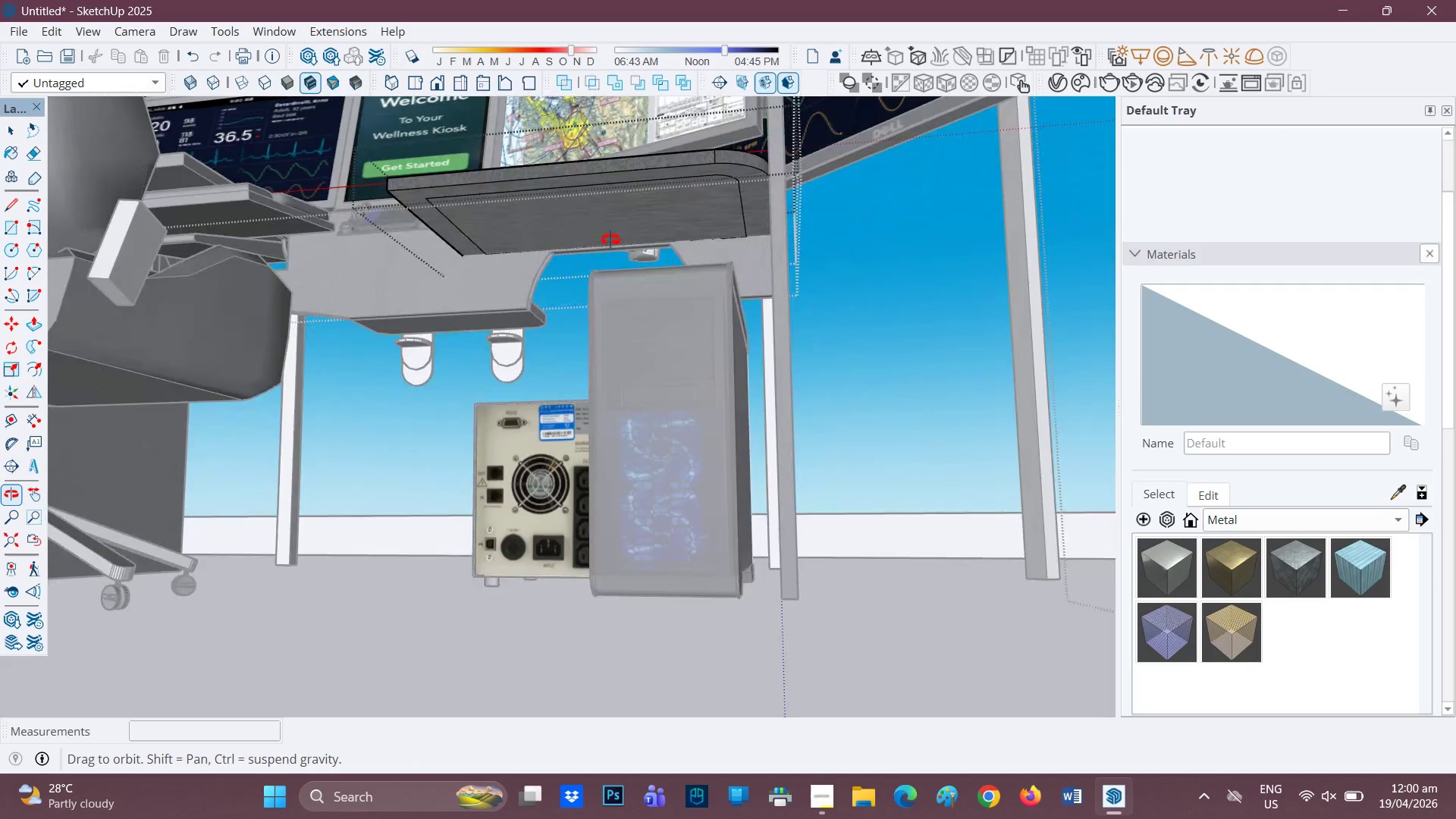 
scroll: coordinate [708, 156], scroll_direction: up, amount: 6.0
 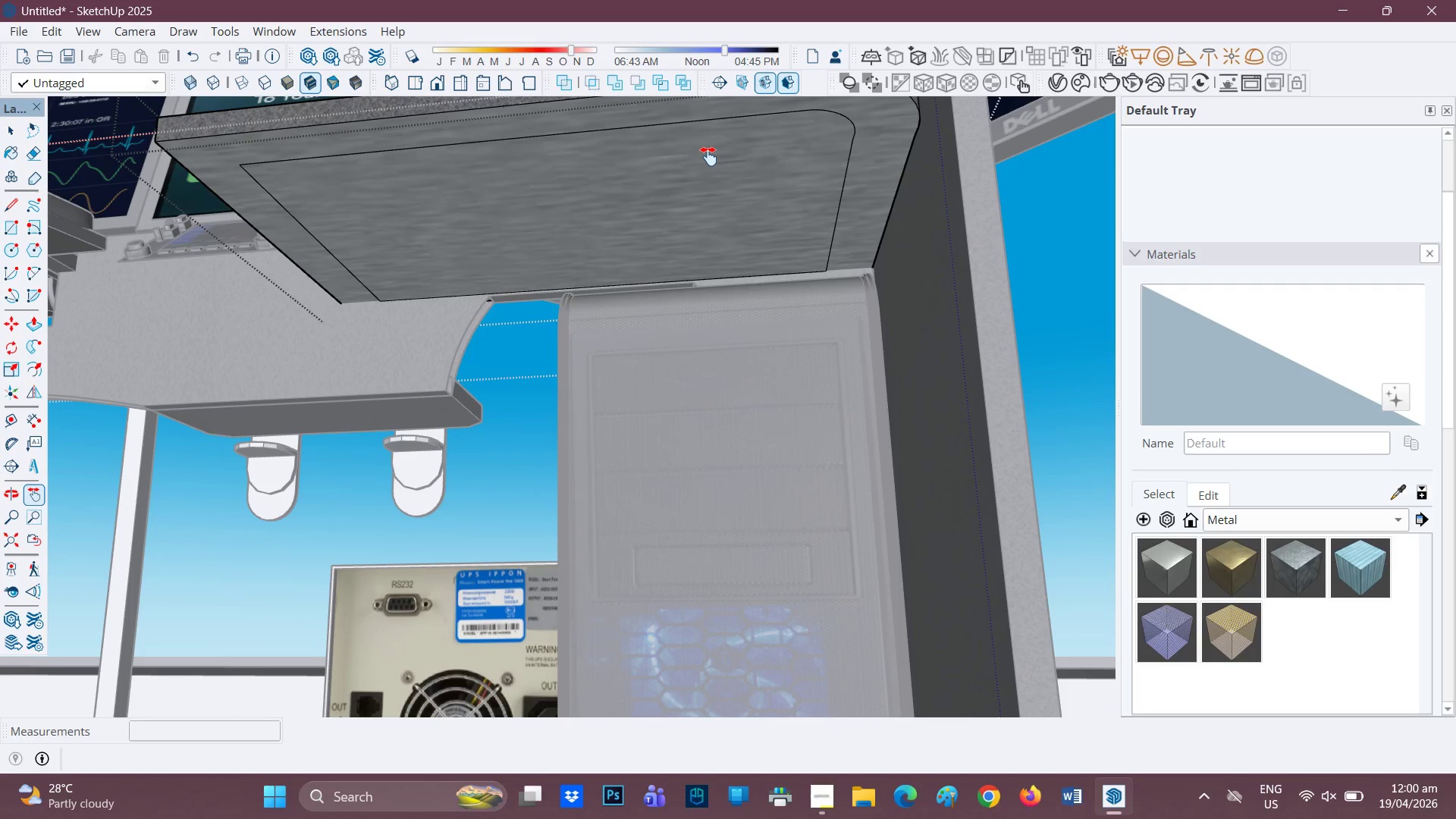 
key(Control+Z)
 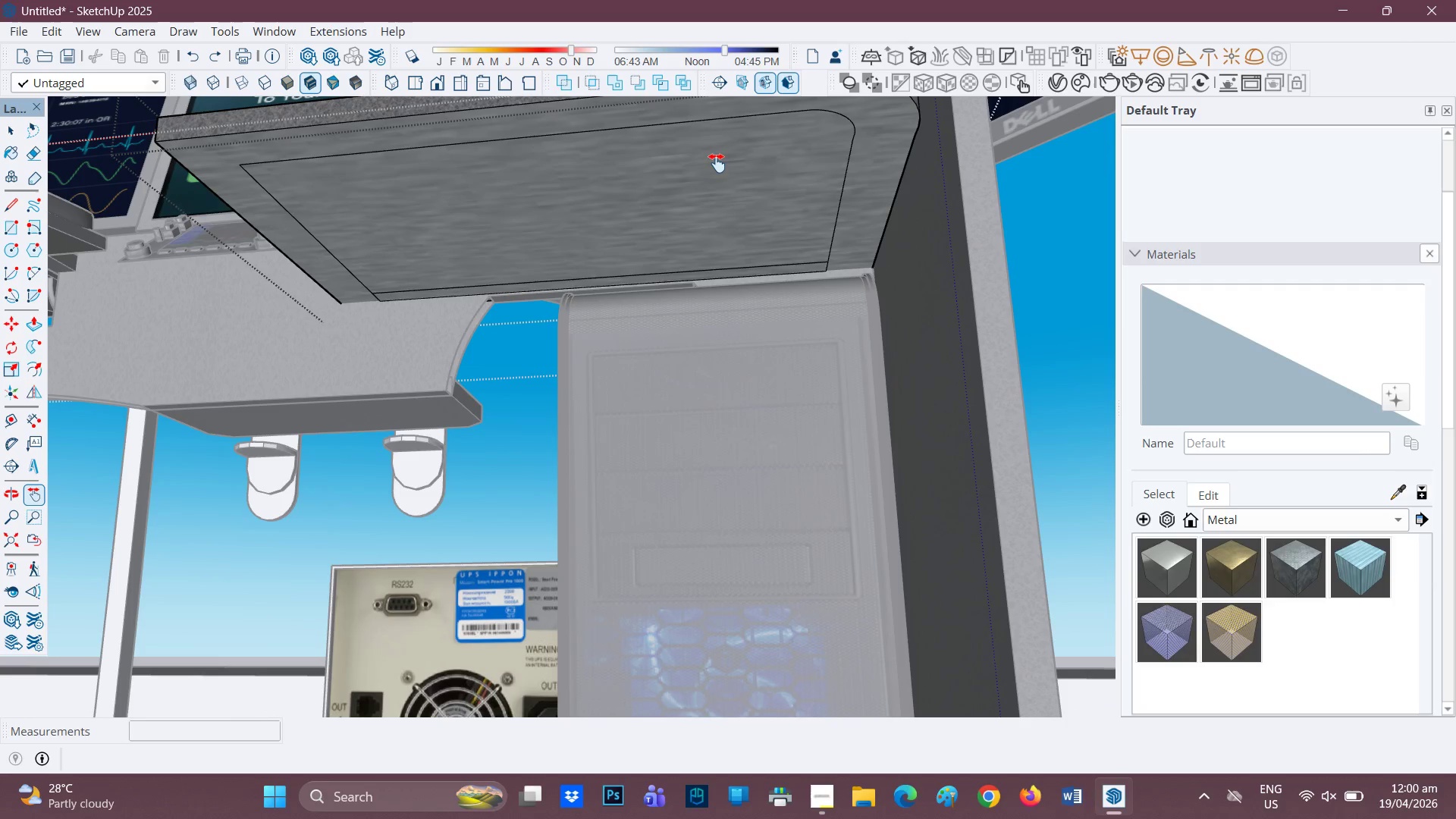 
key(Control+ControlLeft)
 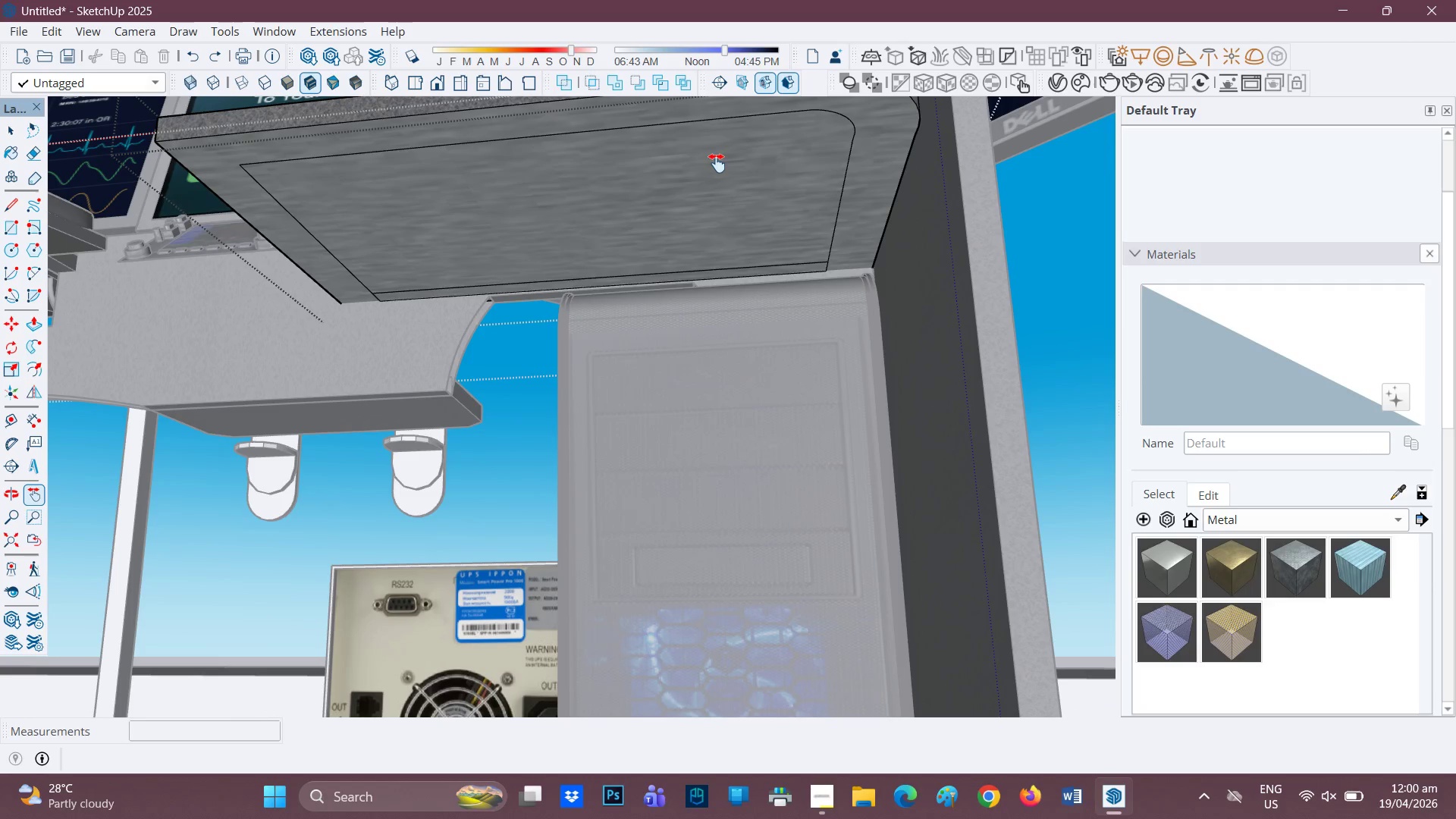 
key(Control+Z)
 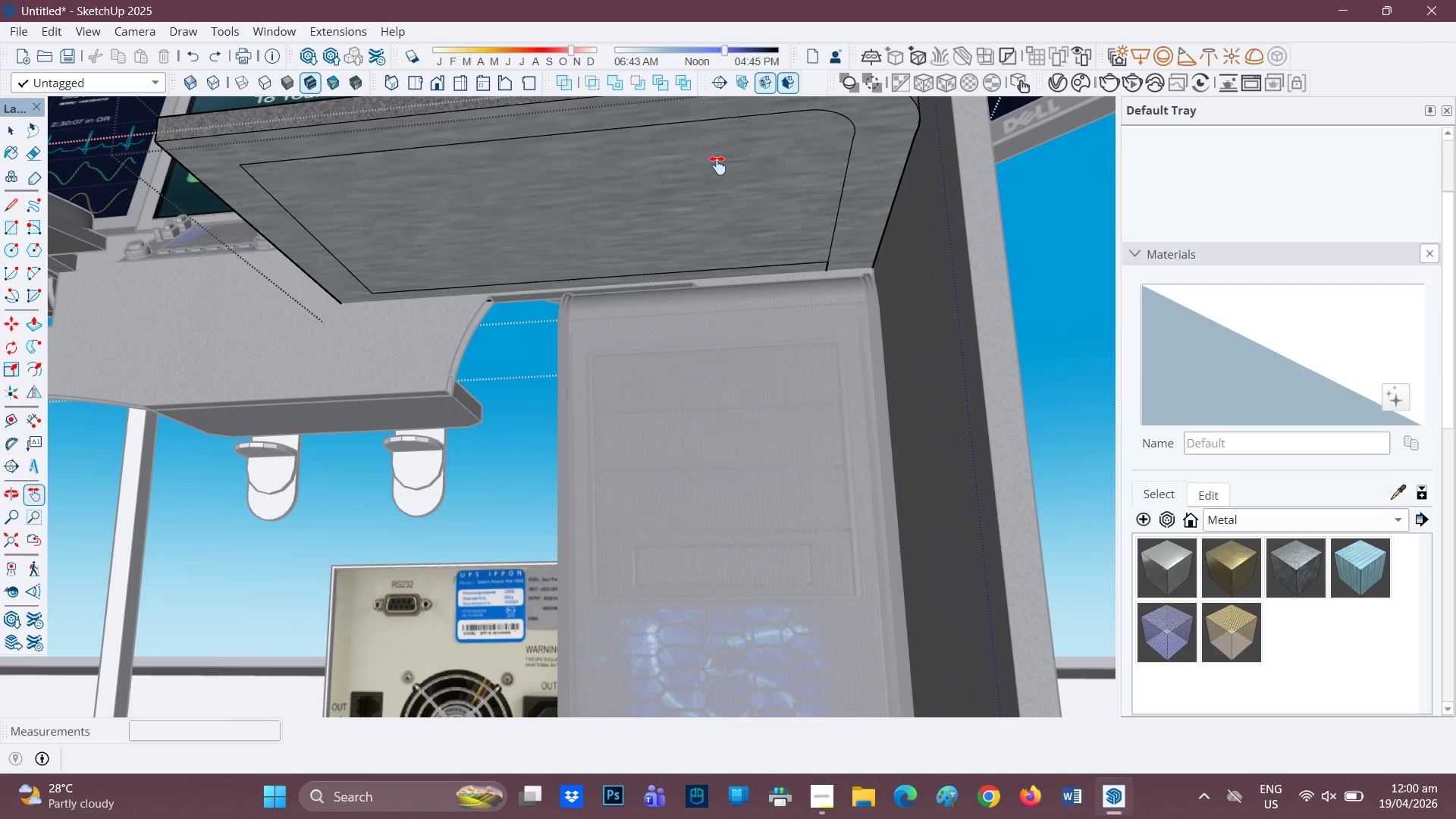 
key(Control+ControlLeft)
 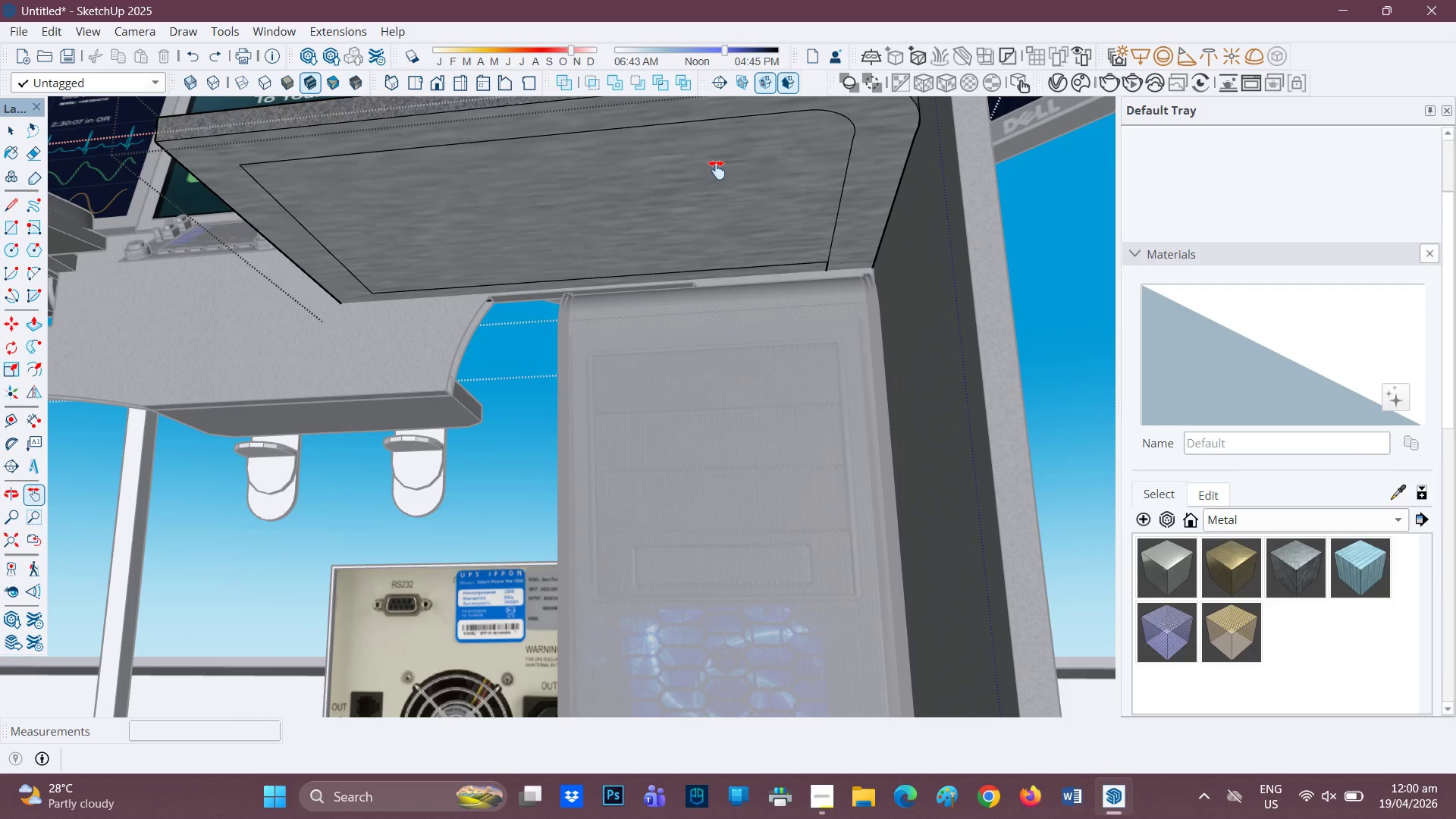 
key(Control+Z)
 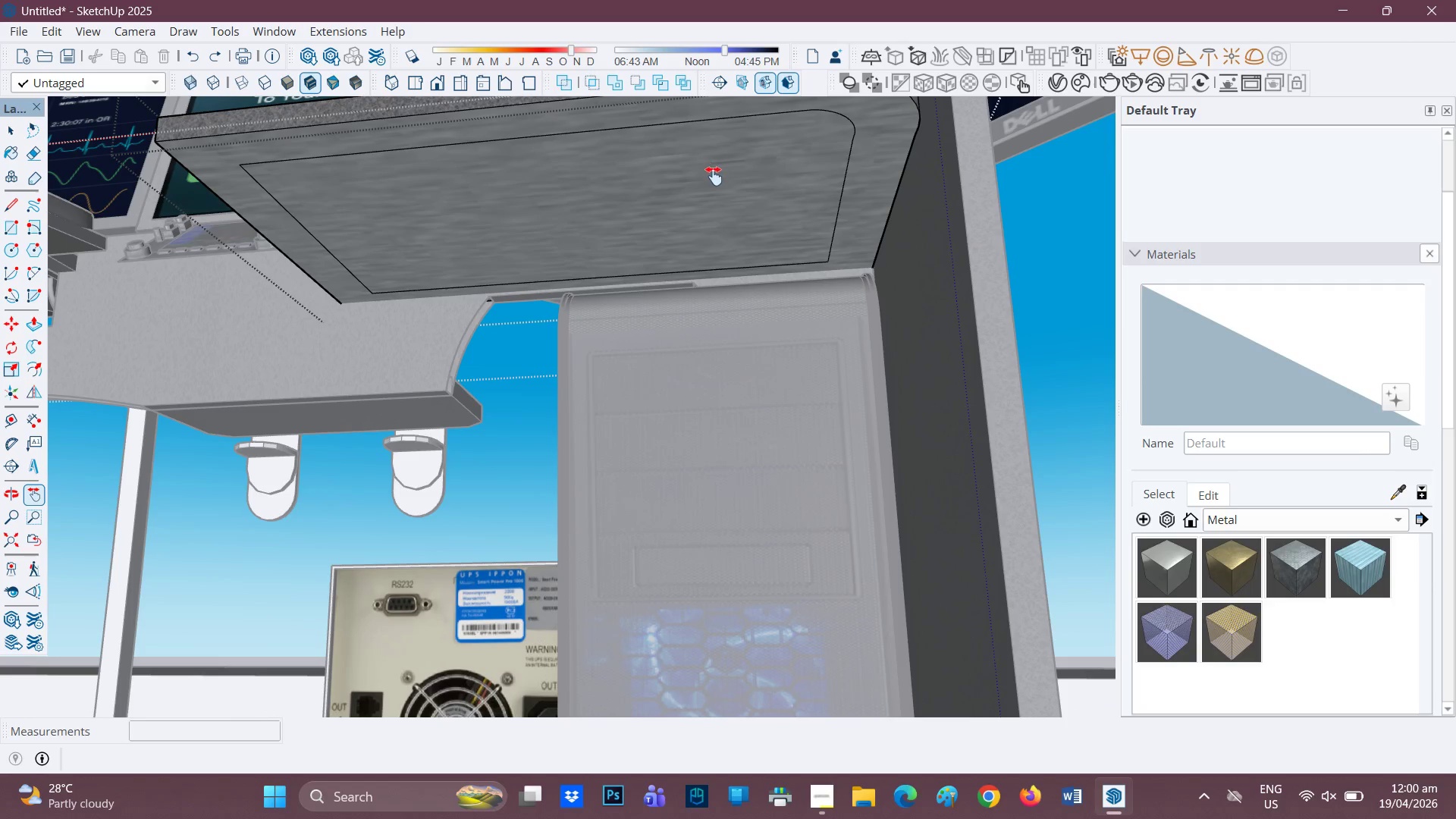 
key(Control+ControlLeft)
 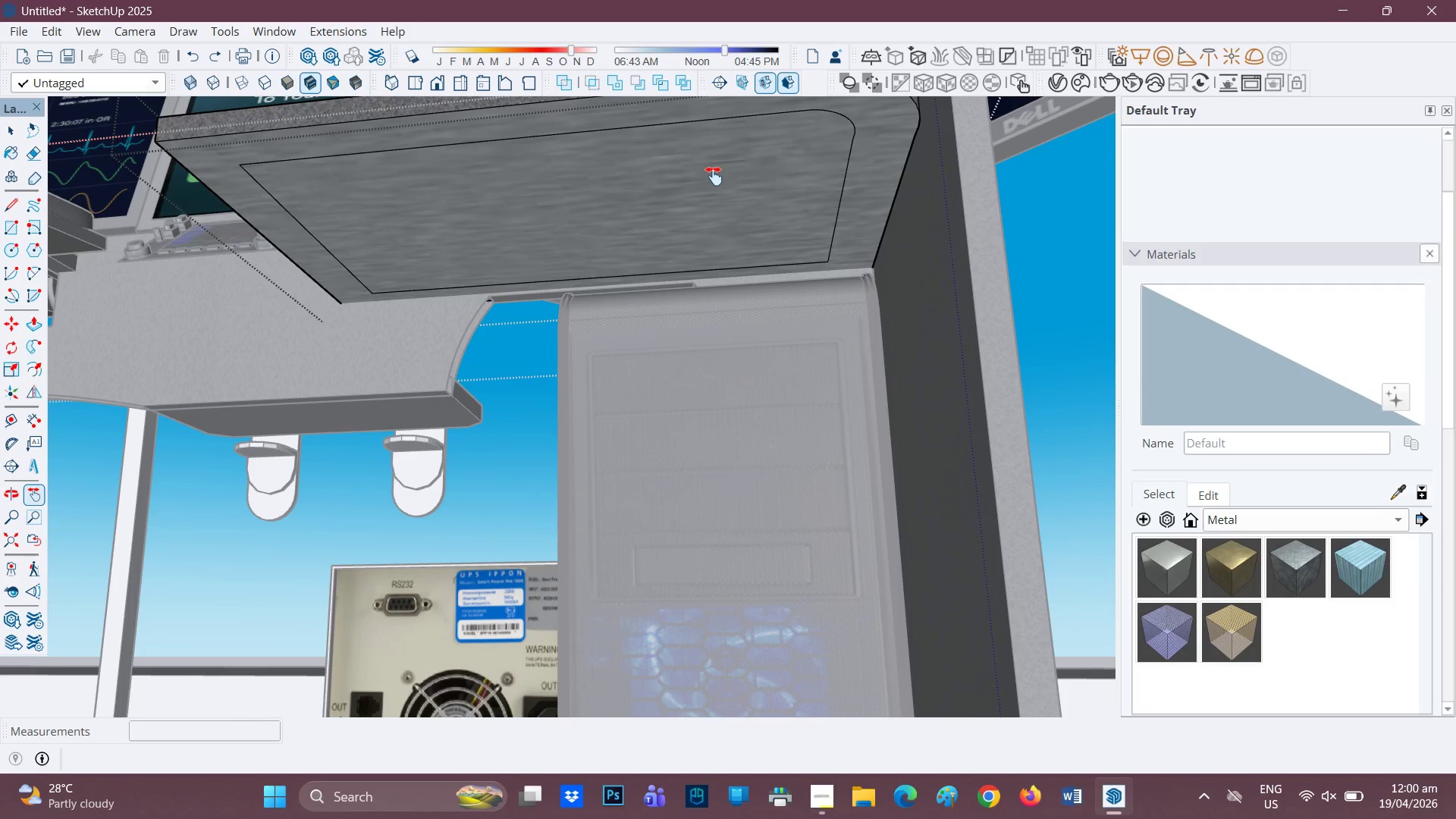 
key(Control+Z)
 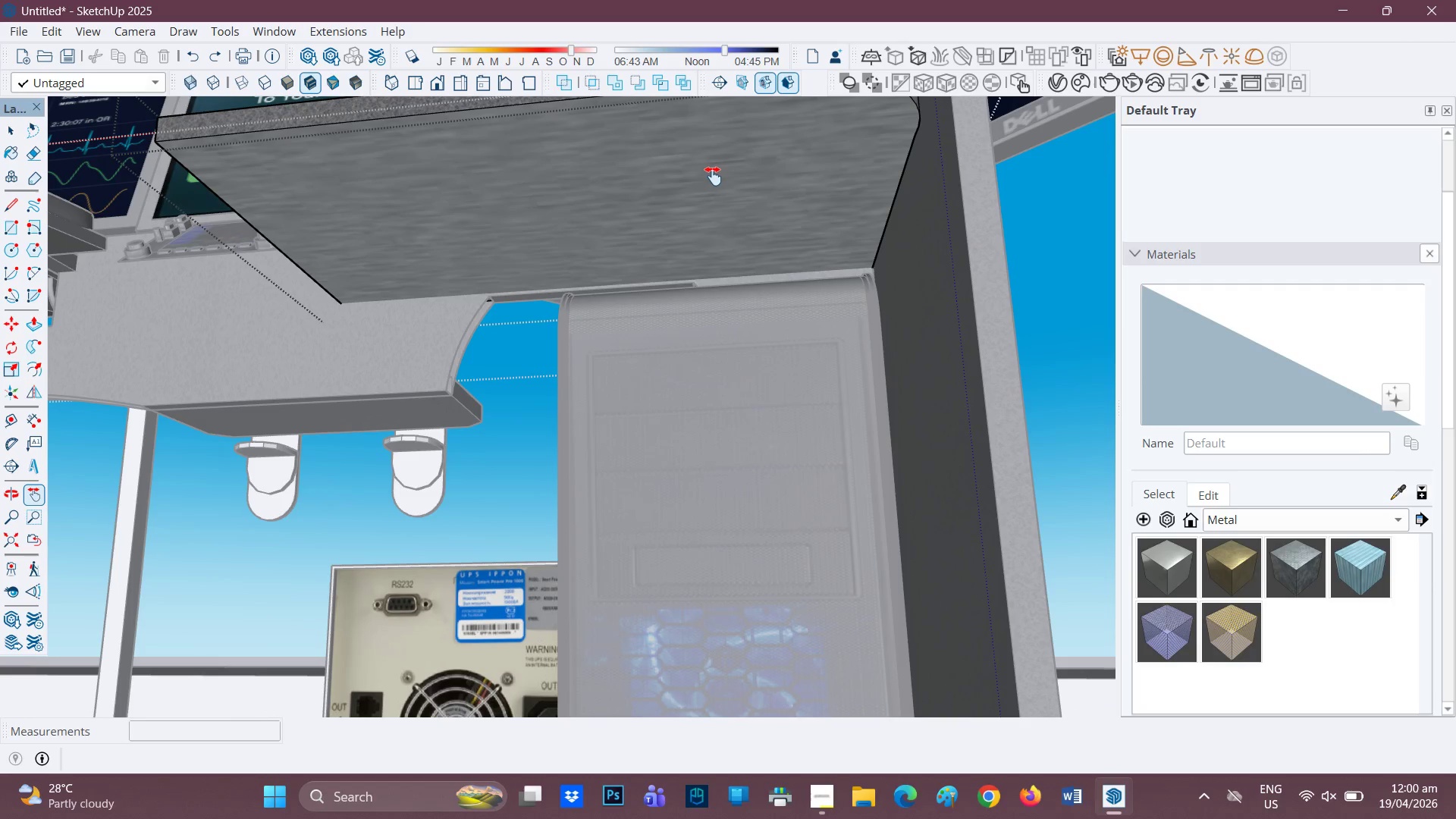 
scroll: coordinate [695, 174], scroll_direction: none, amount: 0.0
 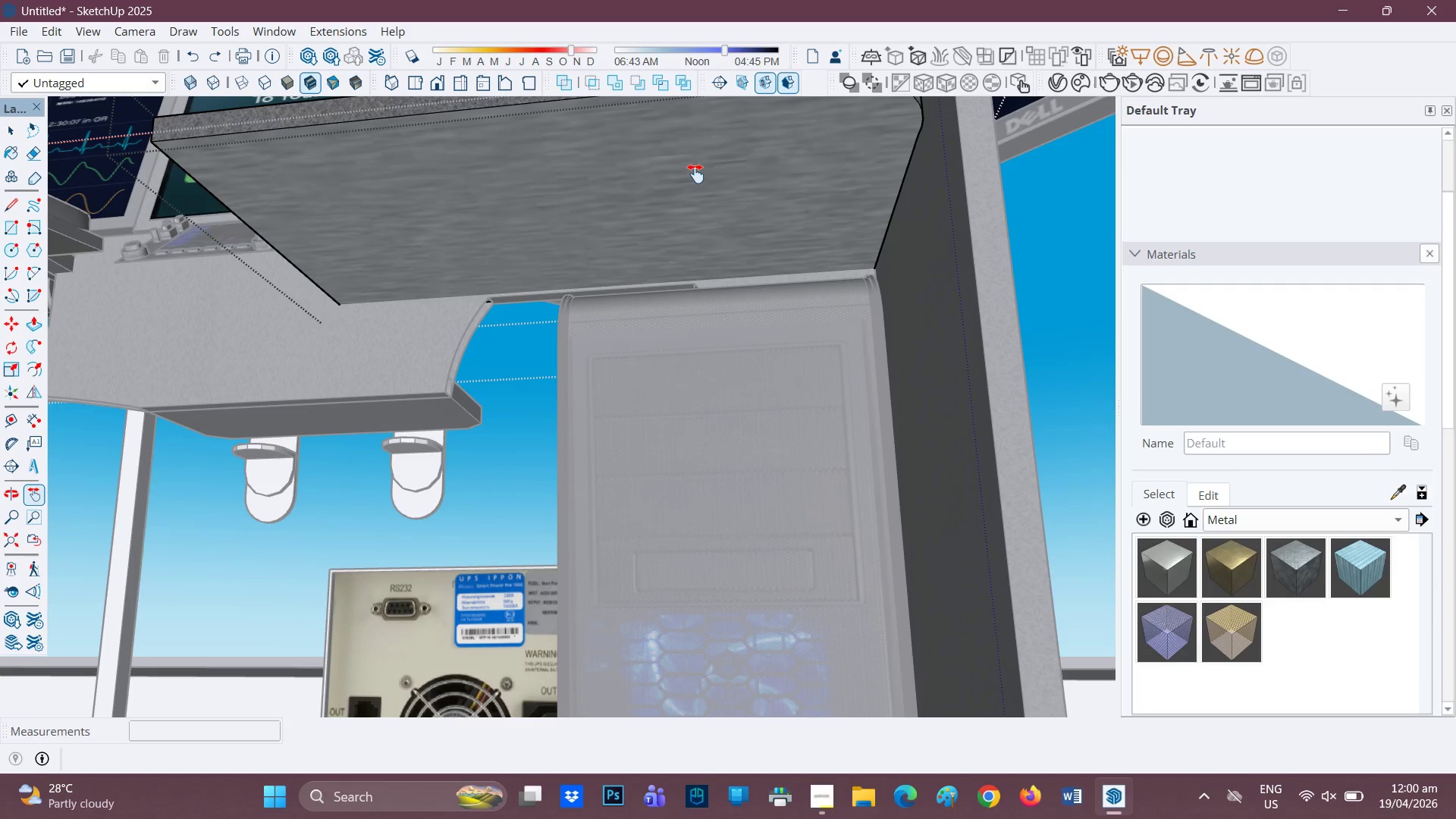 
key(F)
 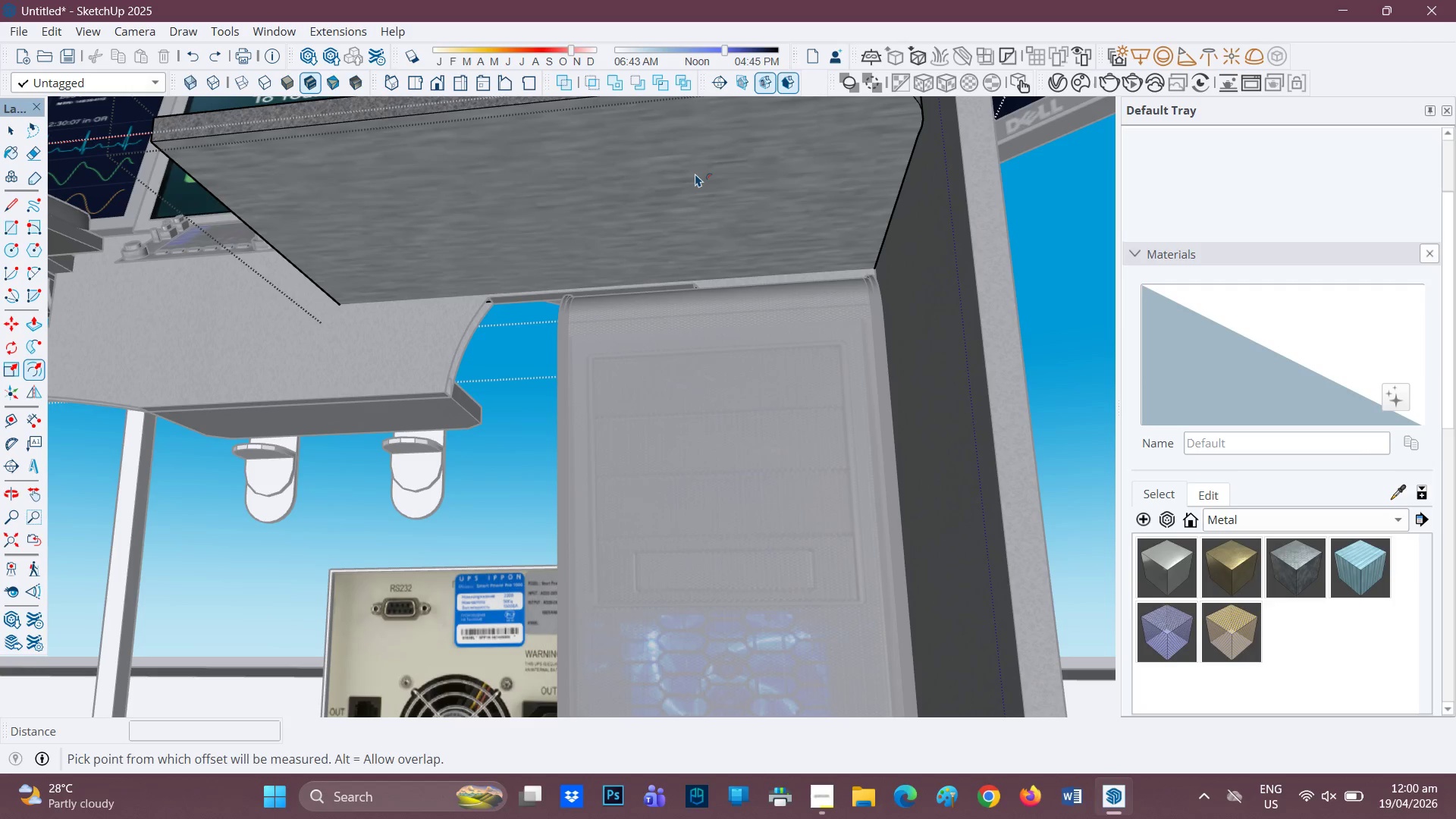 
left_click([695, 174])
 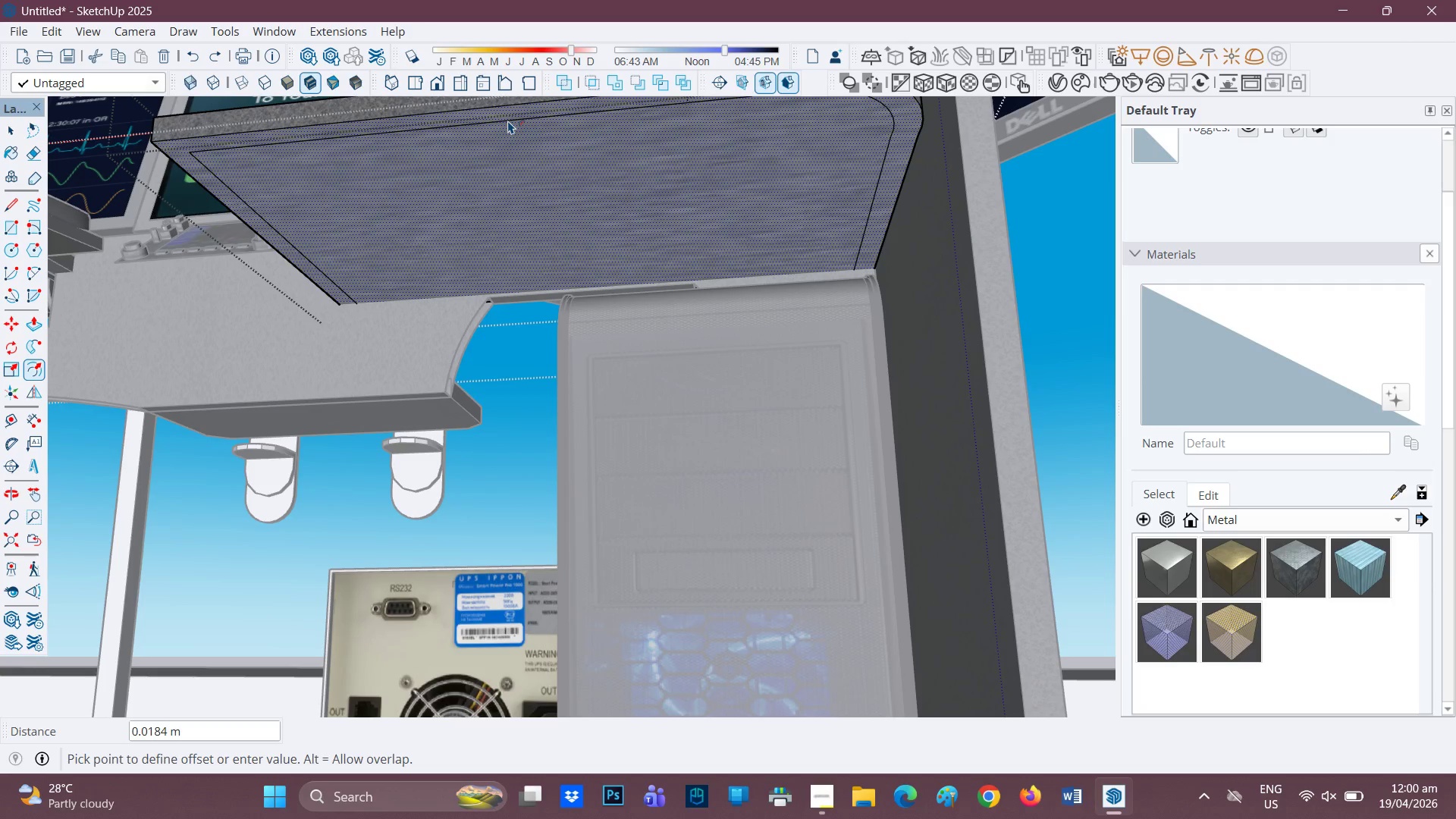 
left_click([504, 116])
 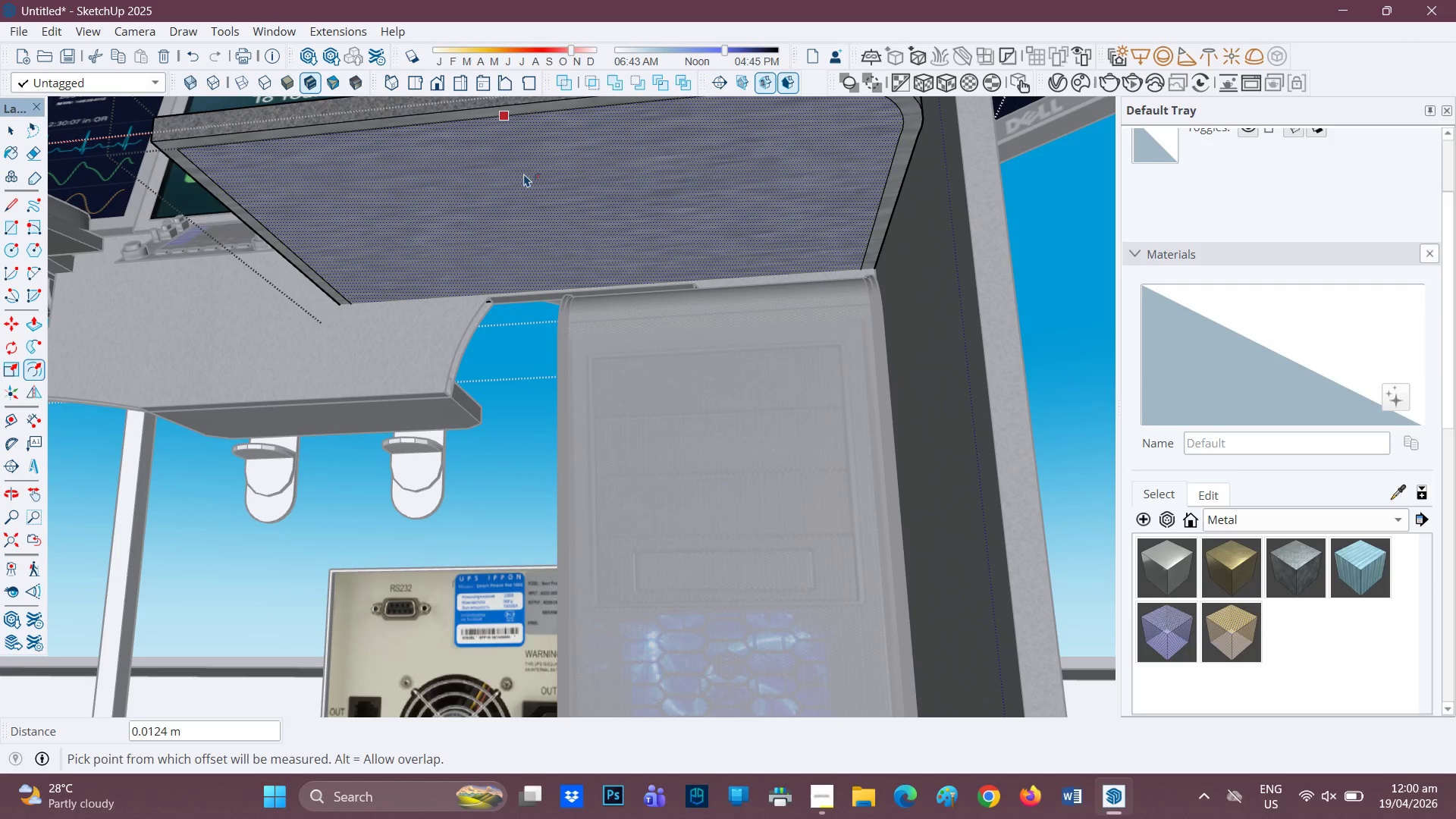 
scroll: coordinate [519, 188], scroll_direction: none, amount: 0.0
 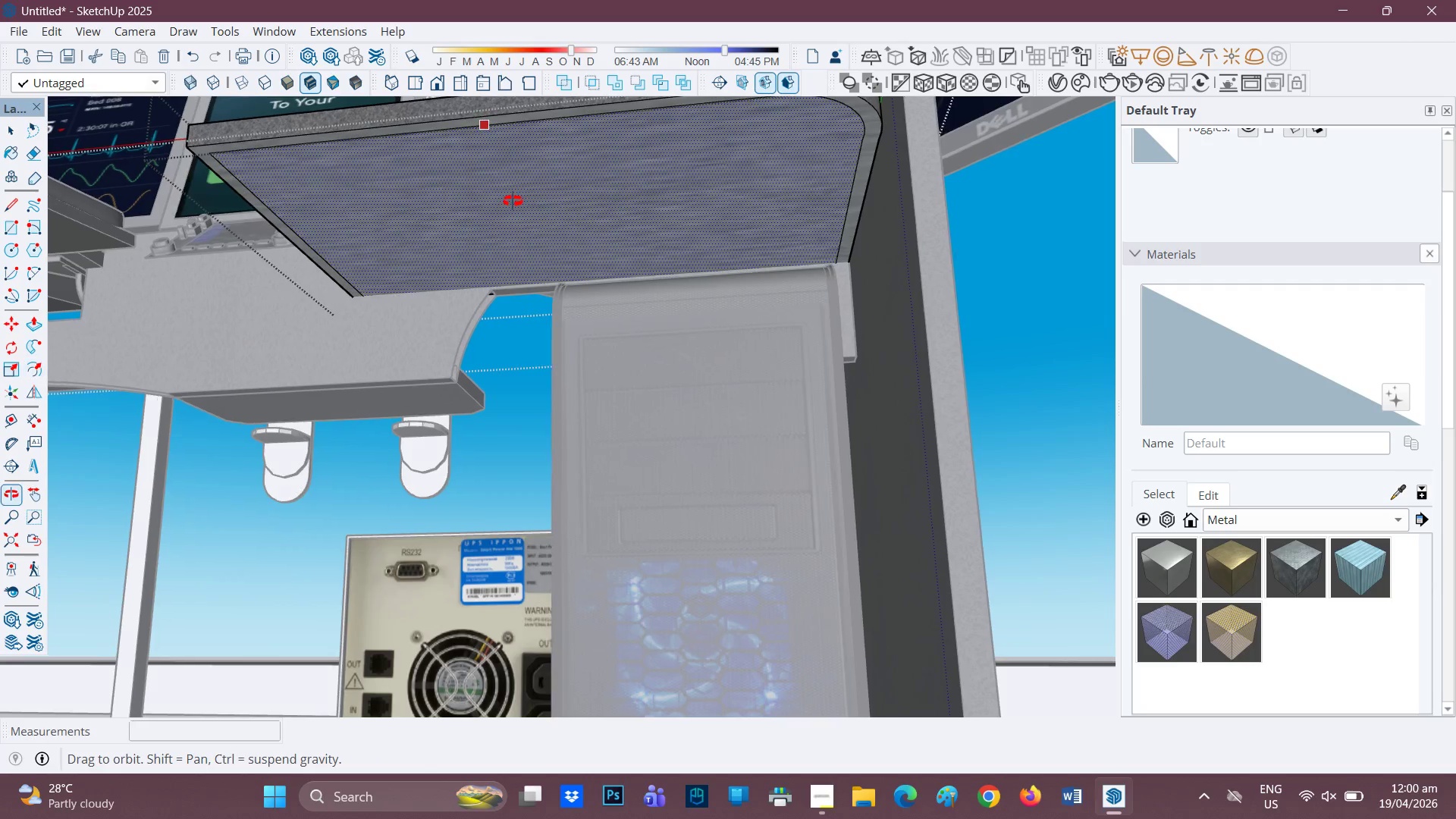 
scroll: coordinate [510, 201], scroll_direction: down, amount: 1.0
 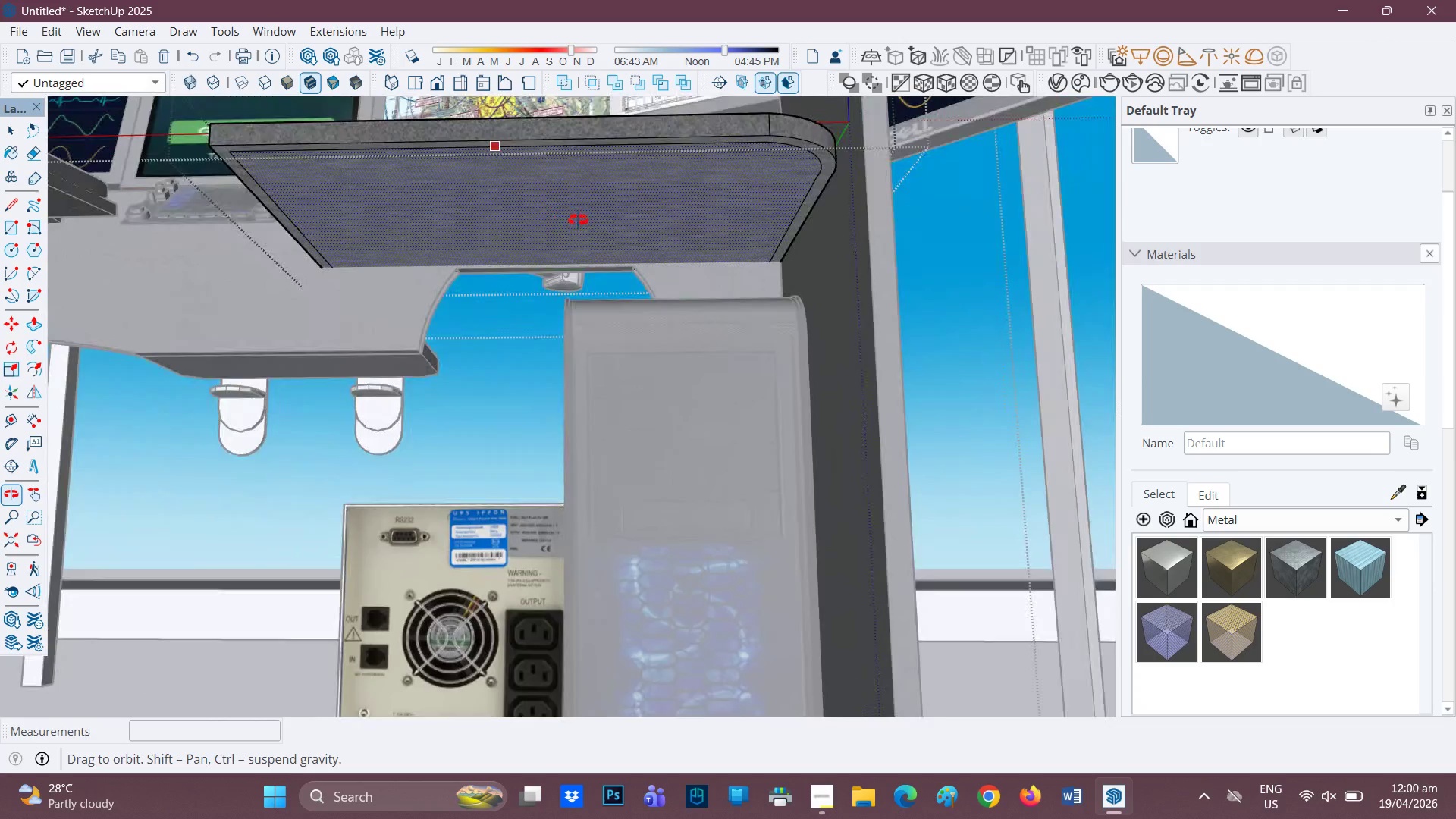 
key(M)
 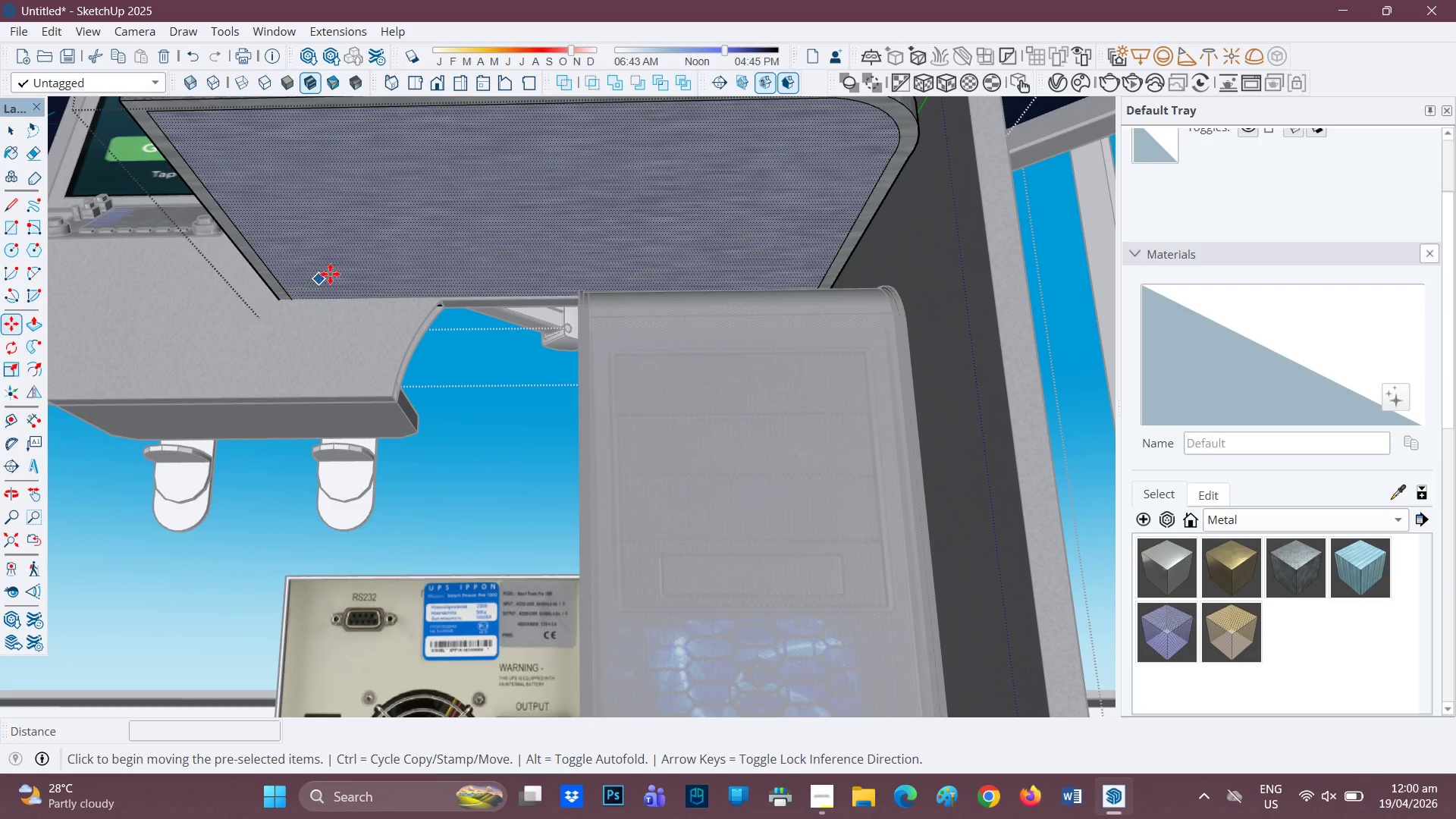 
scroll: coordinate [509, 224], scroll_direction: up, amount: 1.0
 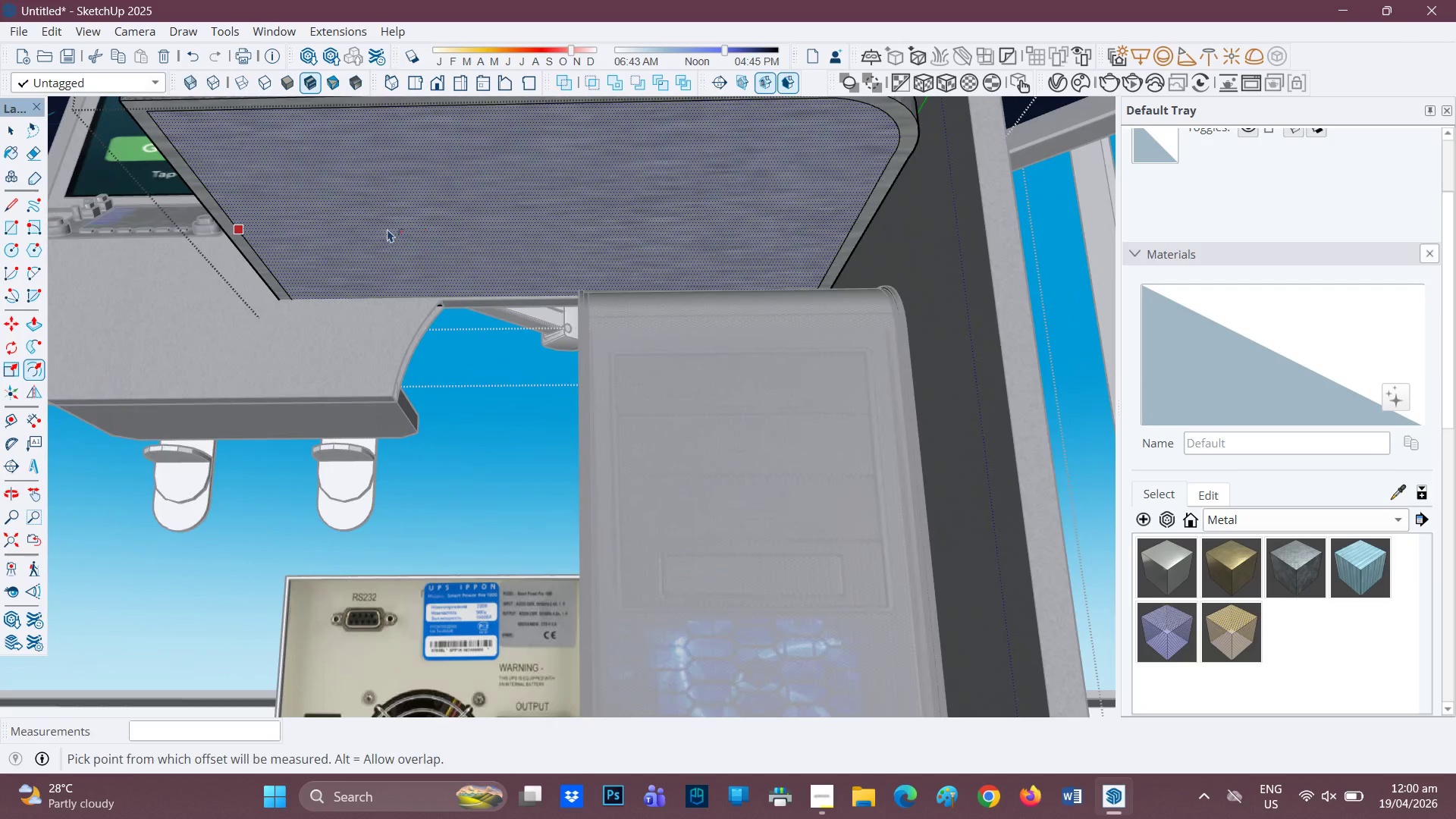 
key(Space)
 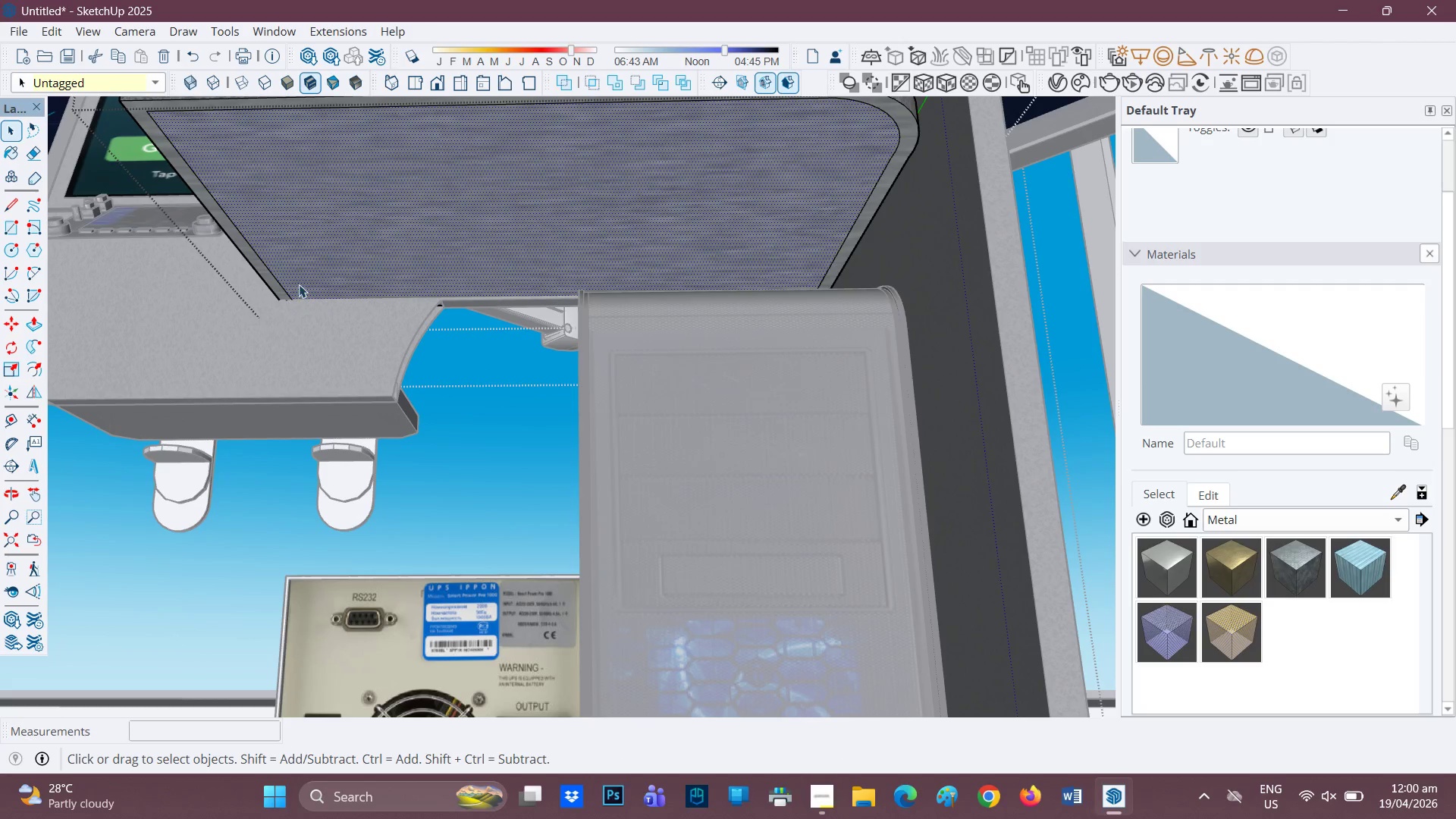 
left_click([300, 284])
 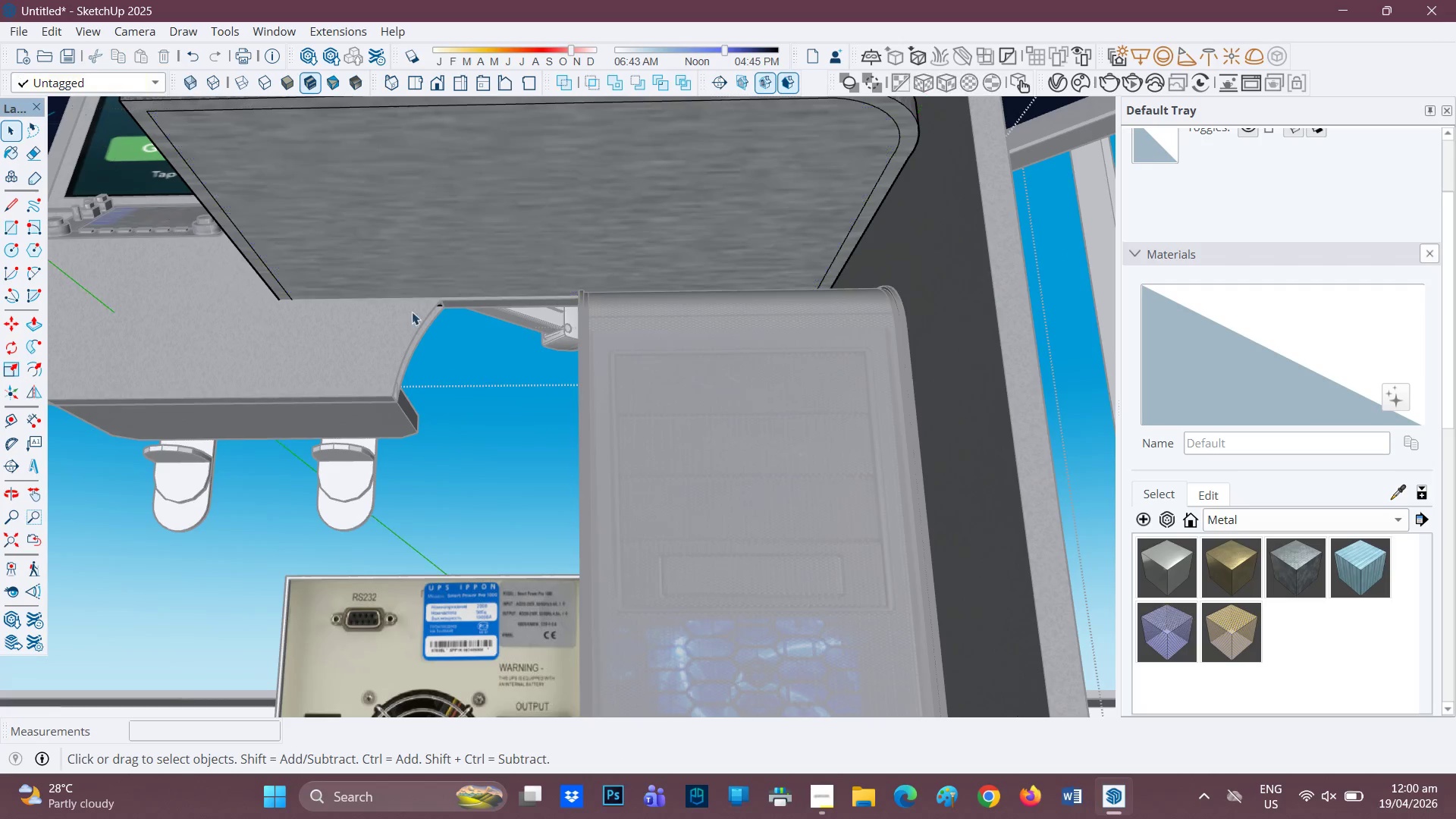 
left_click([262, 239])
 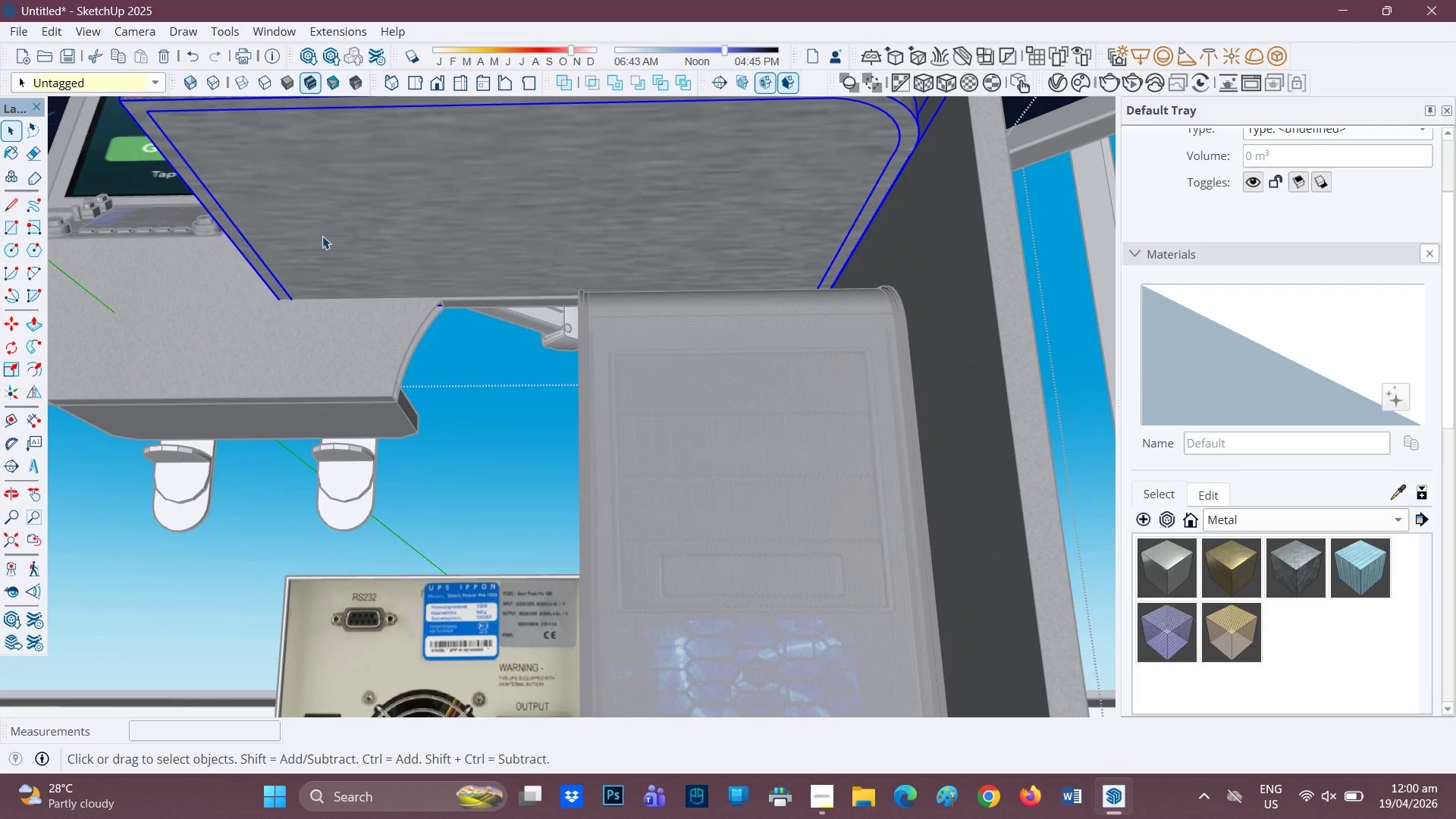 
key(M)
 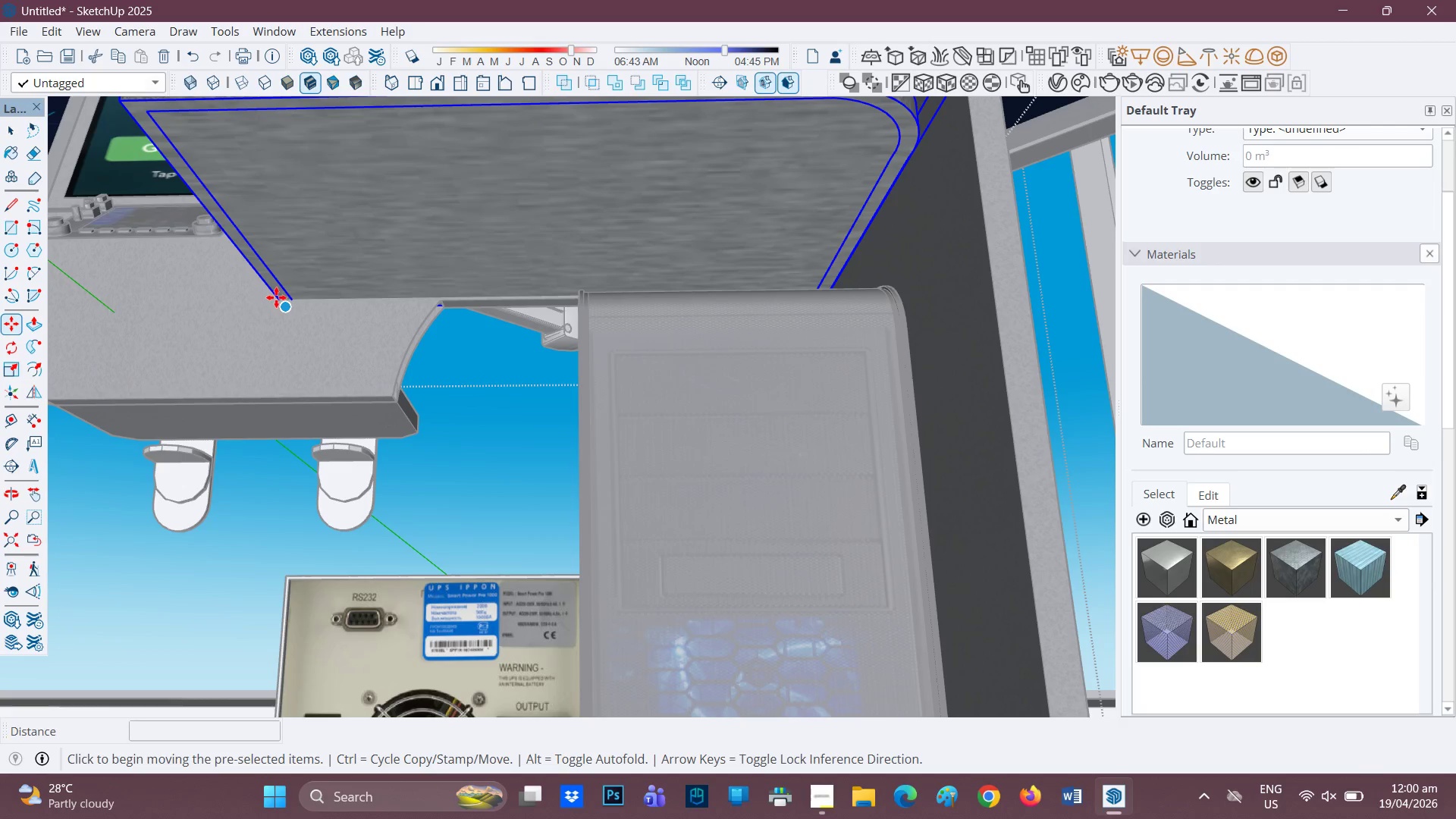 
left_click([276, 297])
 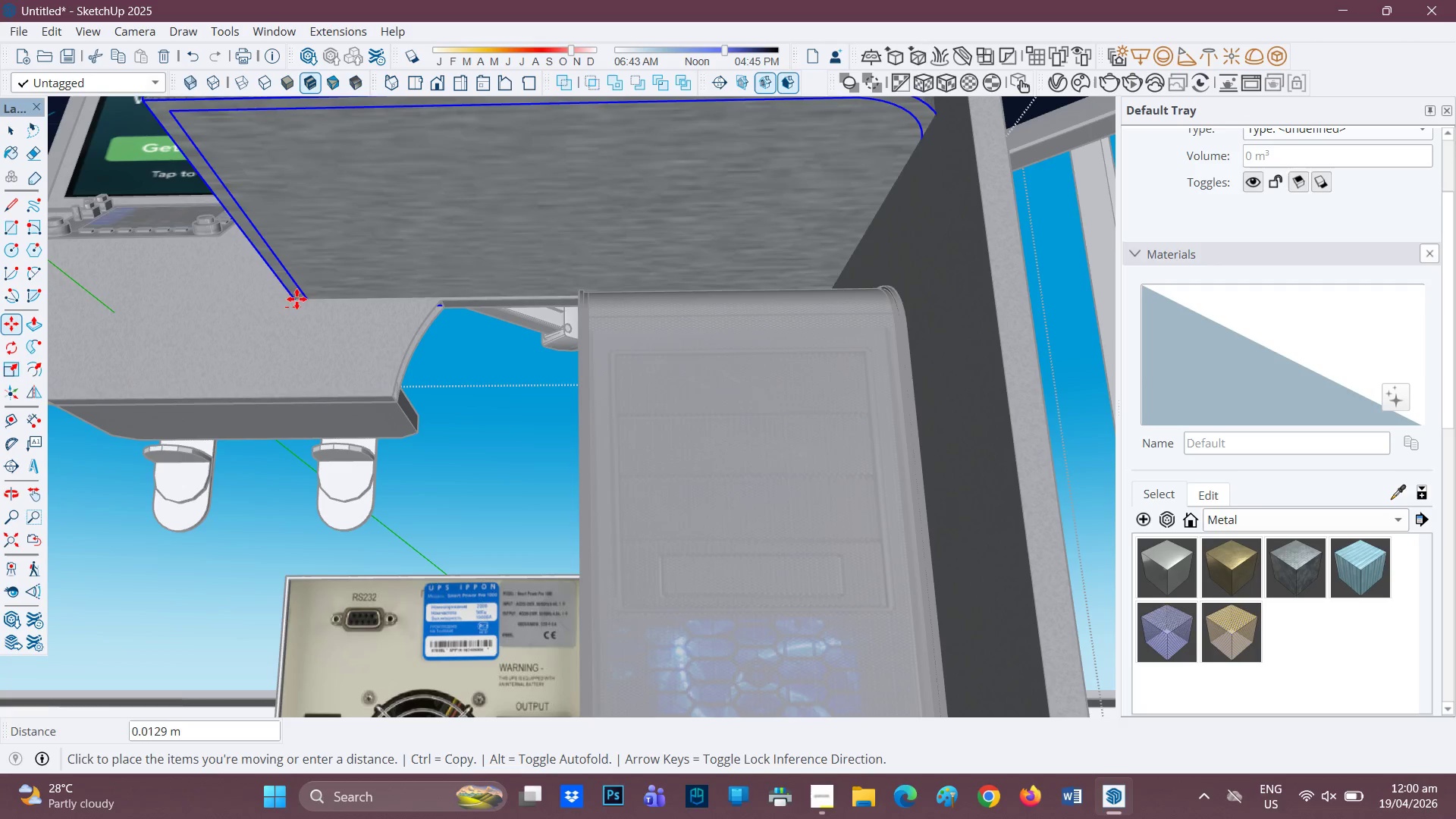 
wait(12.05)
 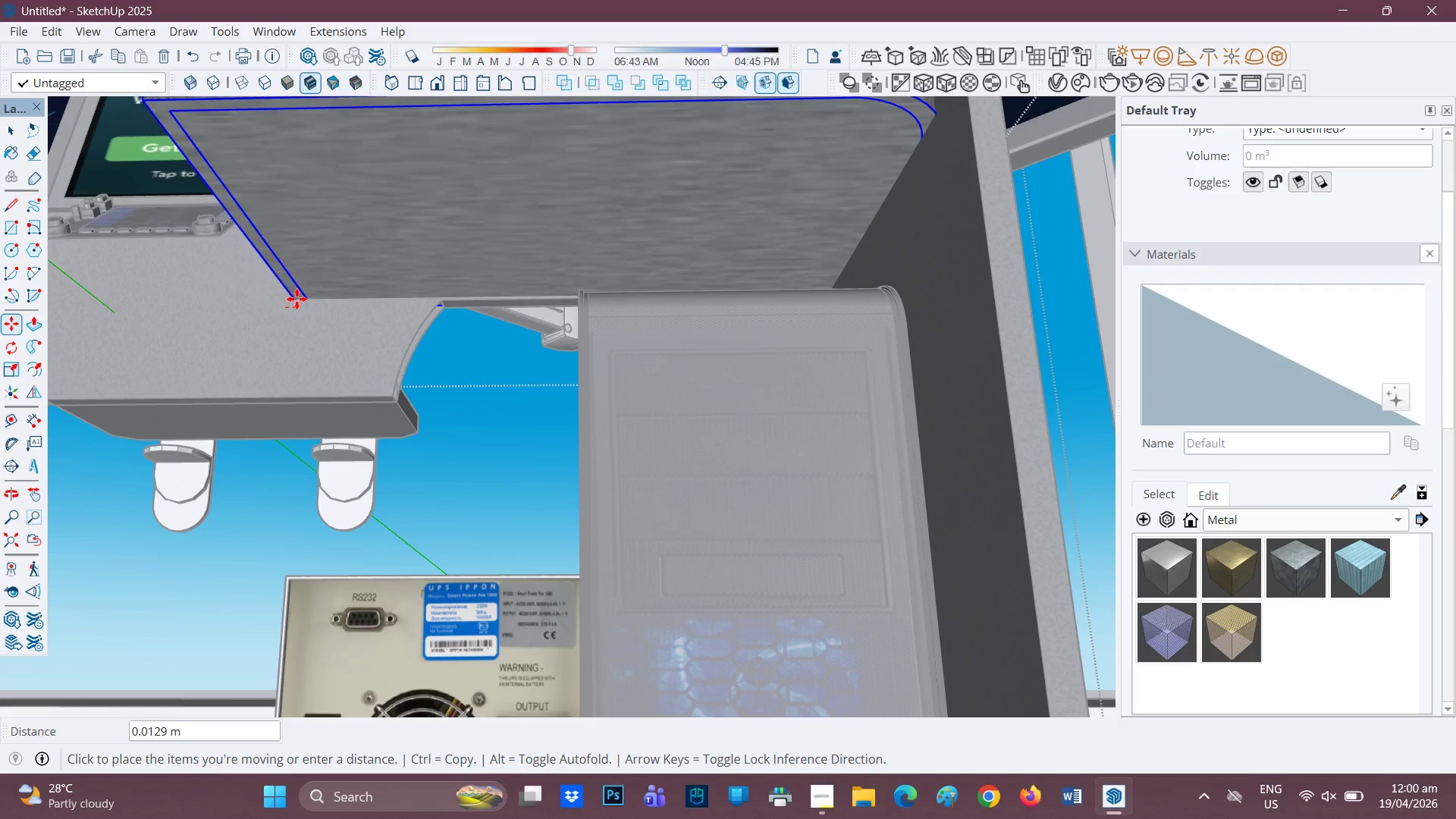 
left_click([284, 308])
 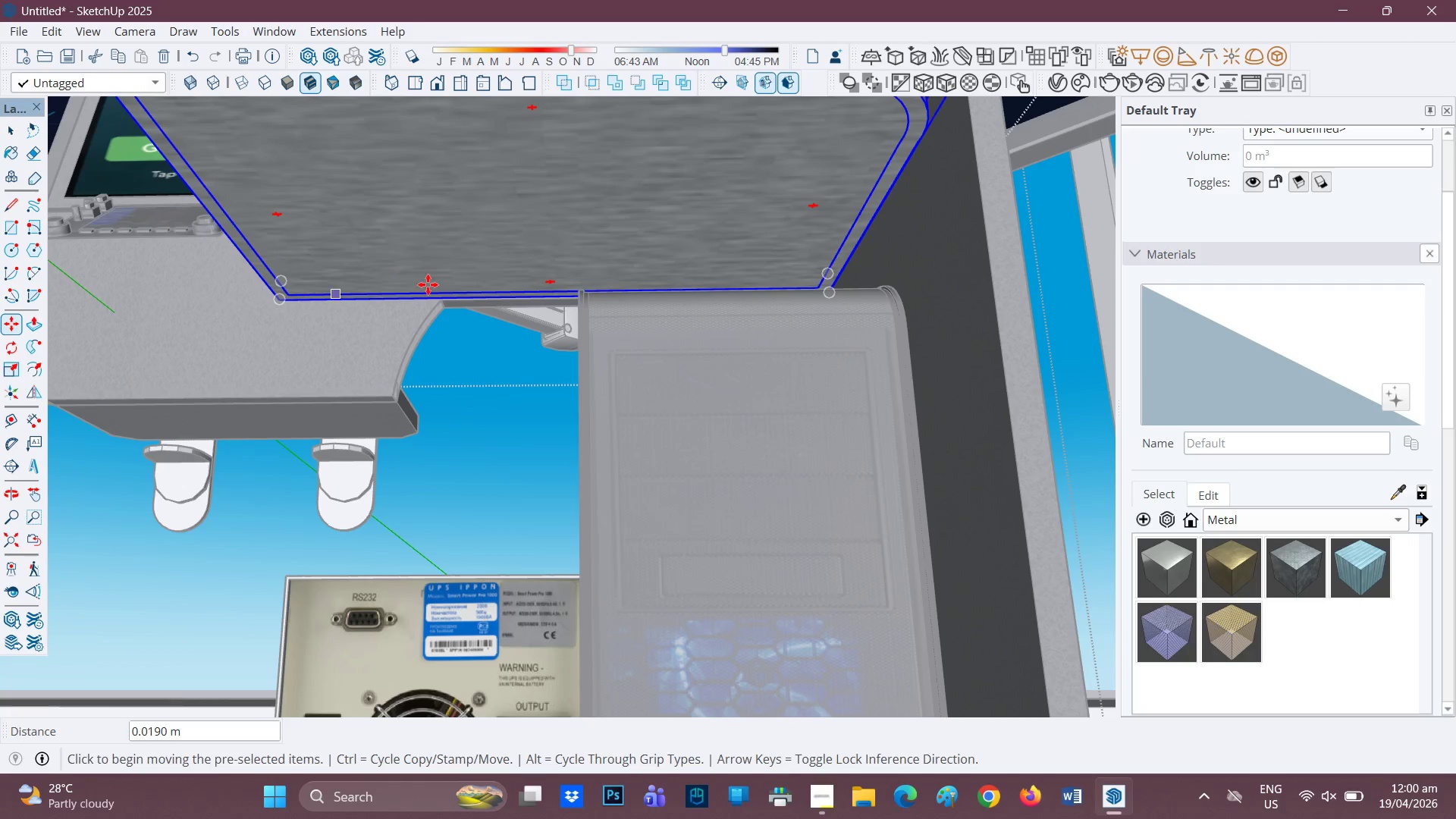 
scroll: coordinate [761, 234], scroll_direction: none, amount: 0.0
 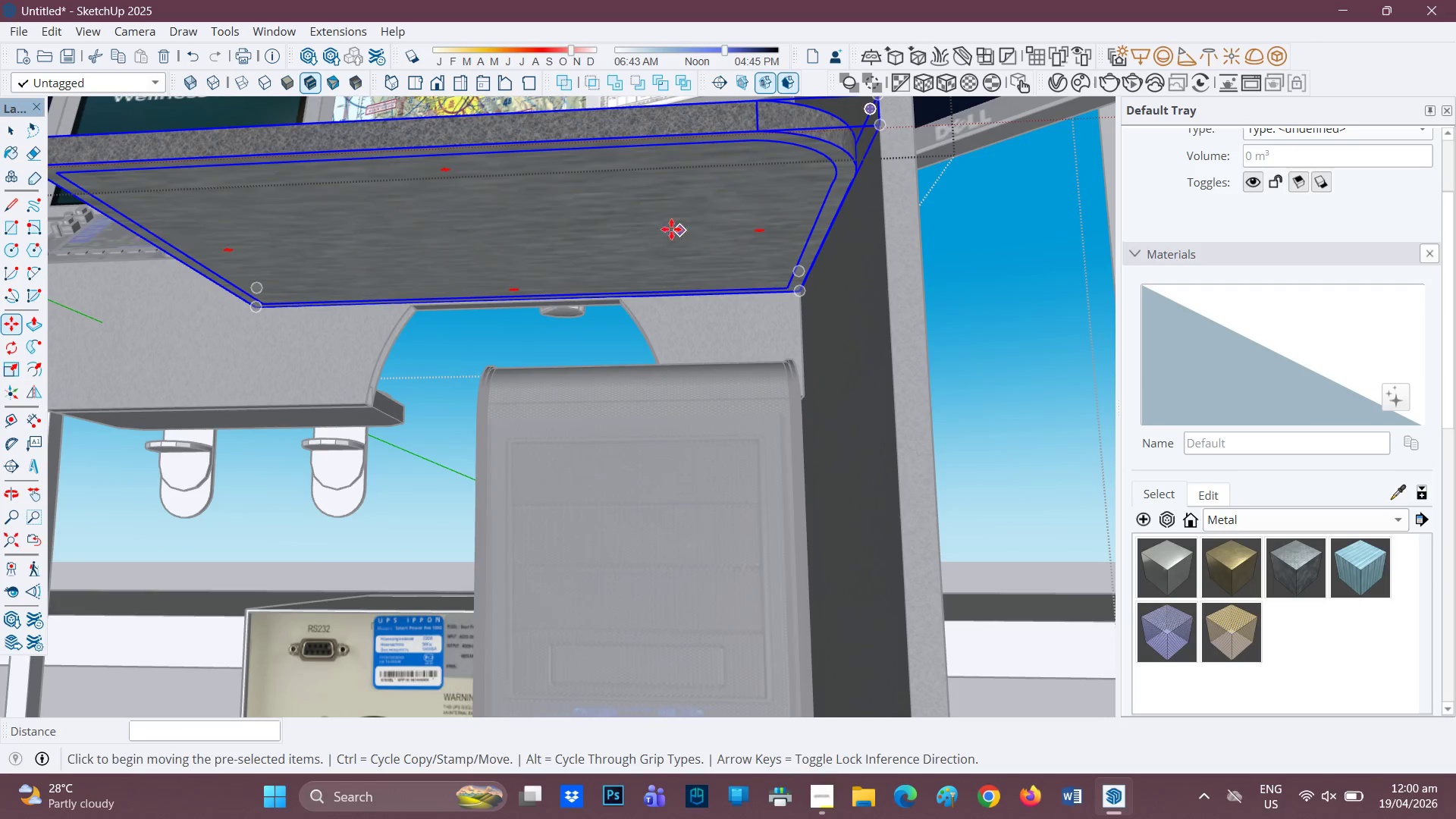 
scroll: coordinate [664, 227], scroll_direction: down, amount: 3.0
 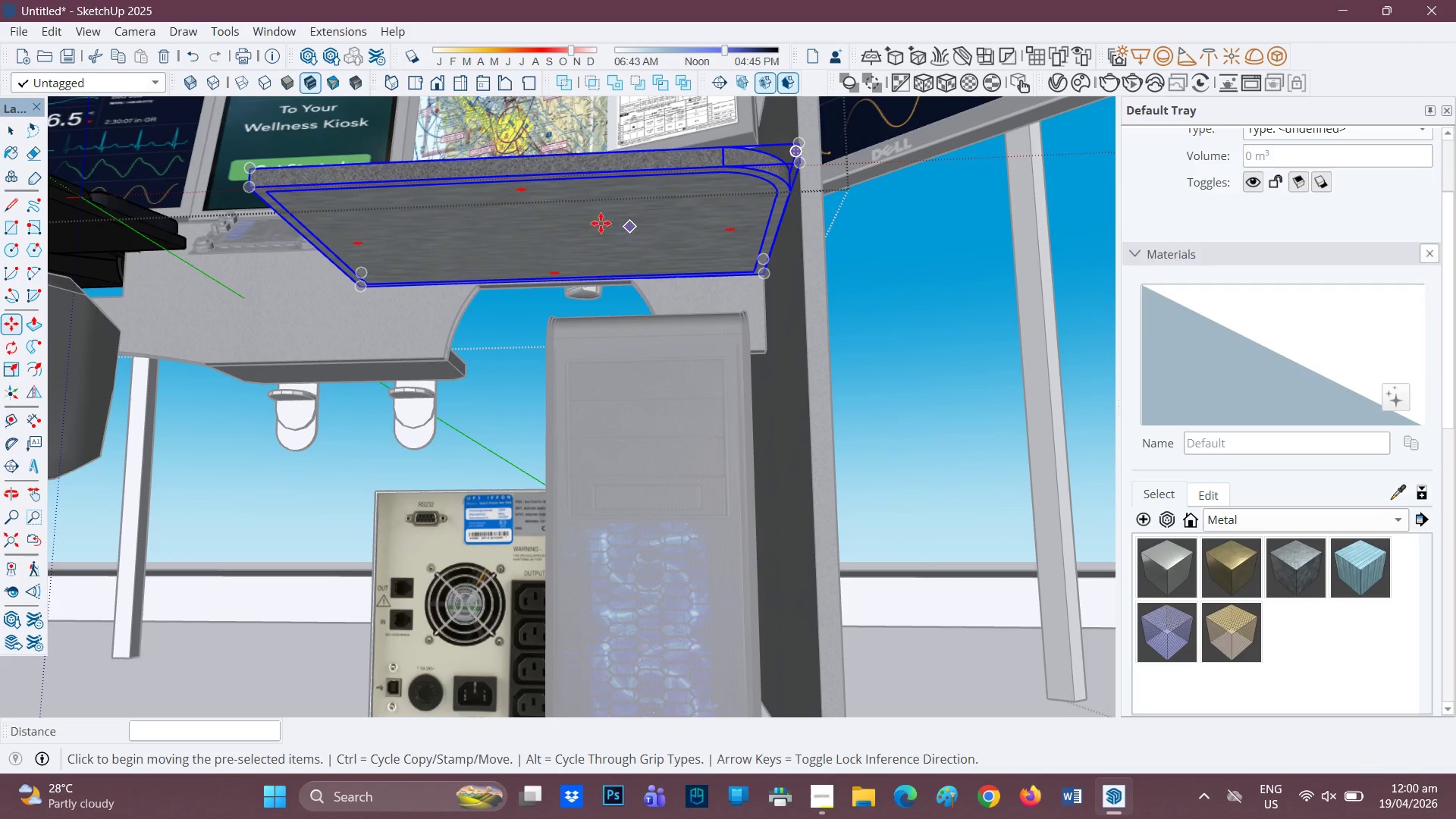 
scroll: coordinate [598, 223], scroll_direction: none, amount: 0.0
 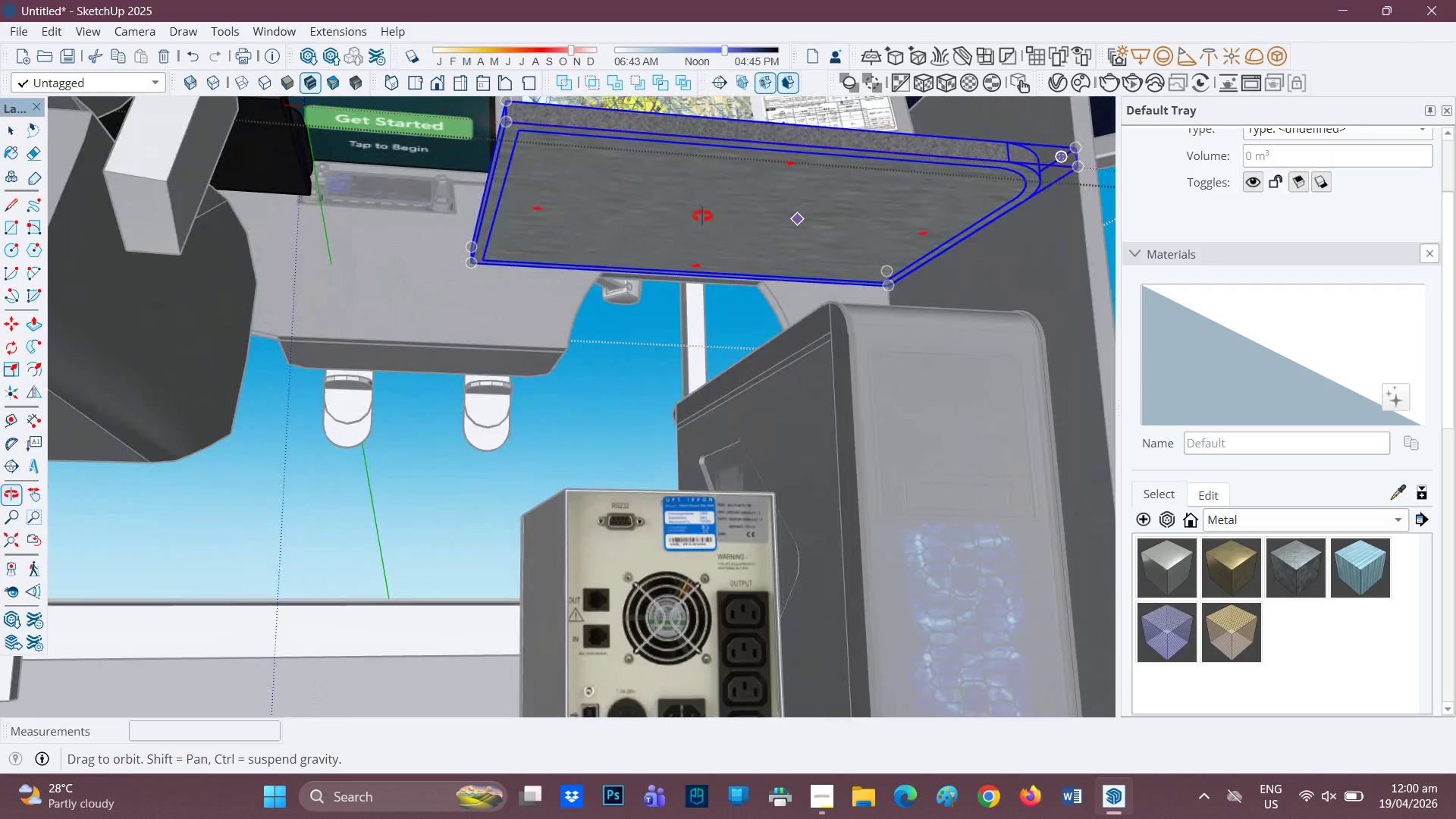 
key(Space)
 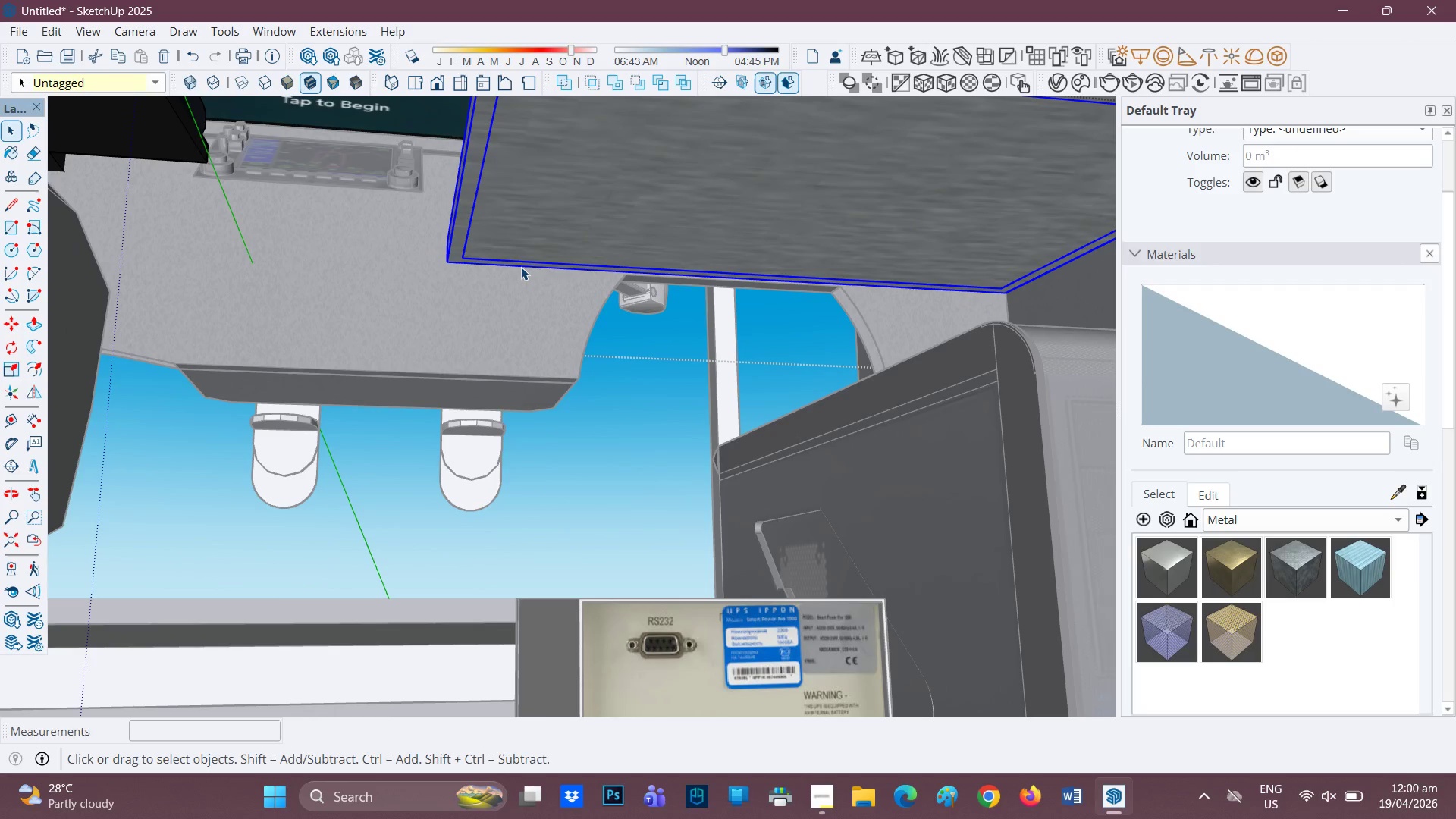 
left_click([521, 267])
 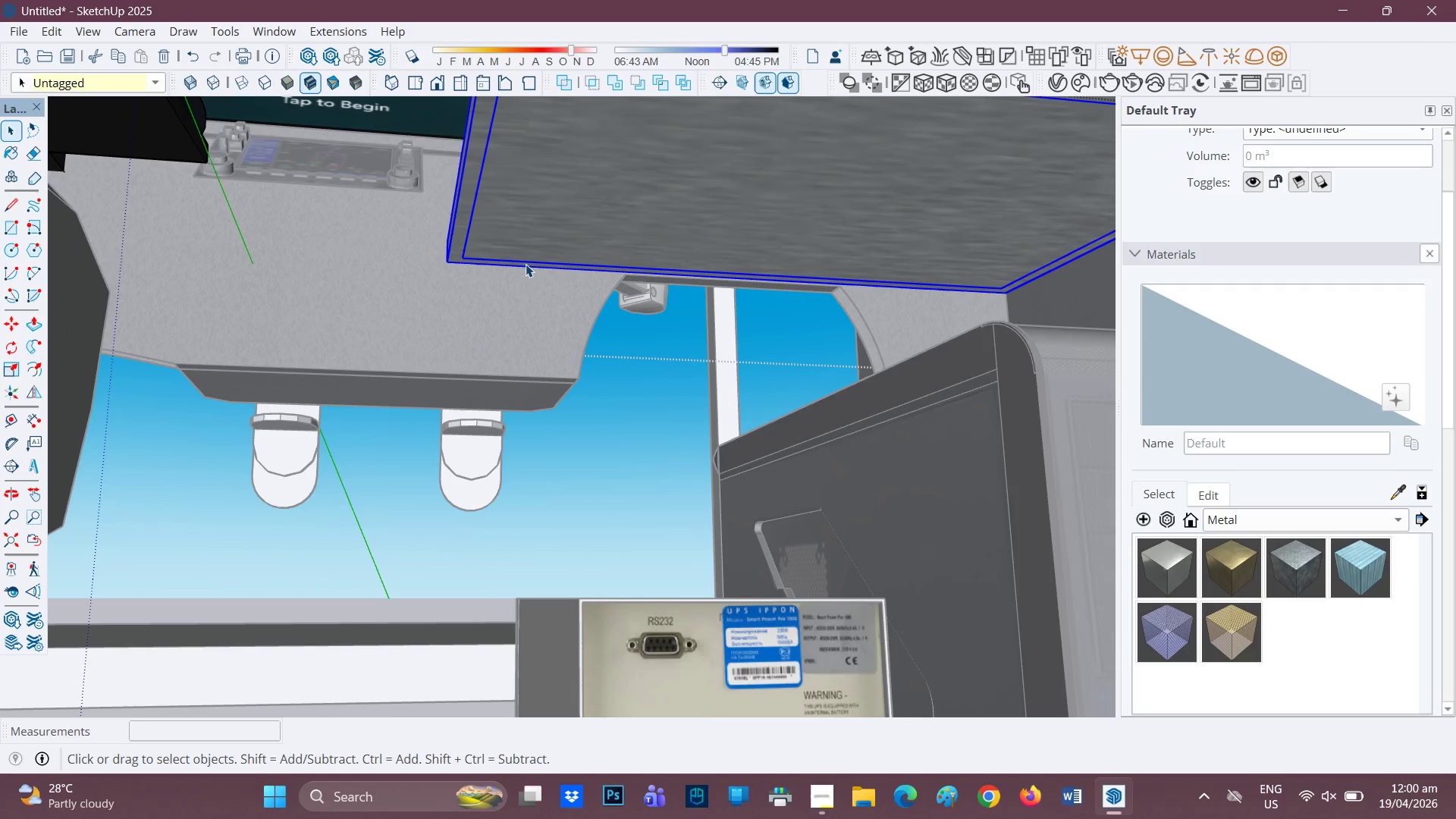 
scroll: coordinate [526, 263], scroll_direction: up, amount: 5.0
 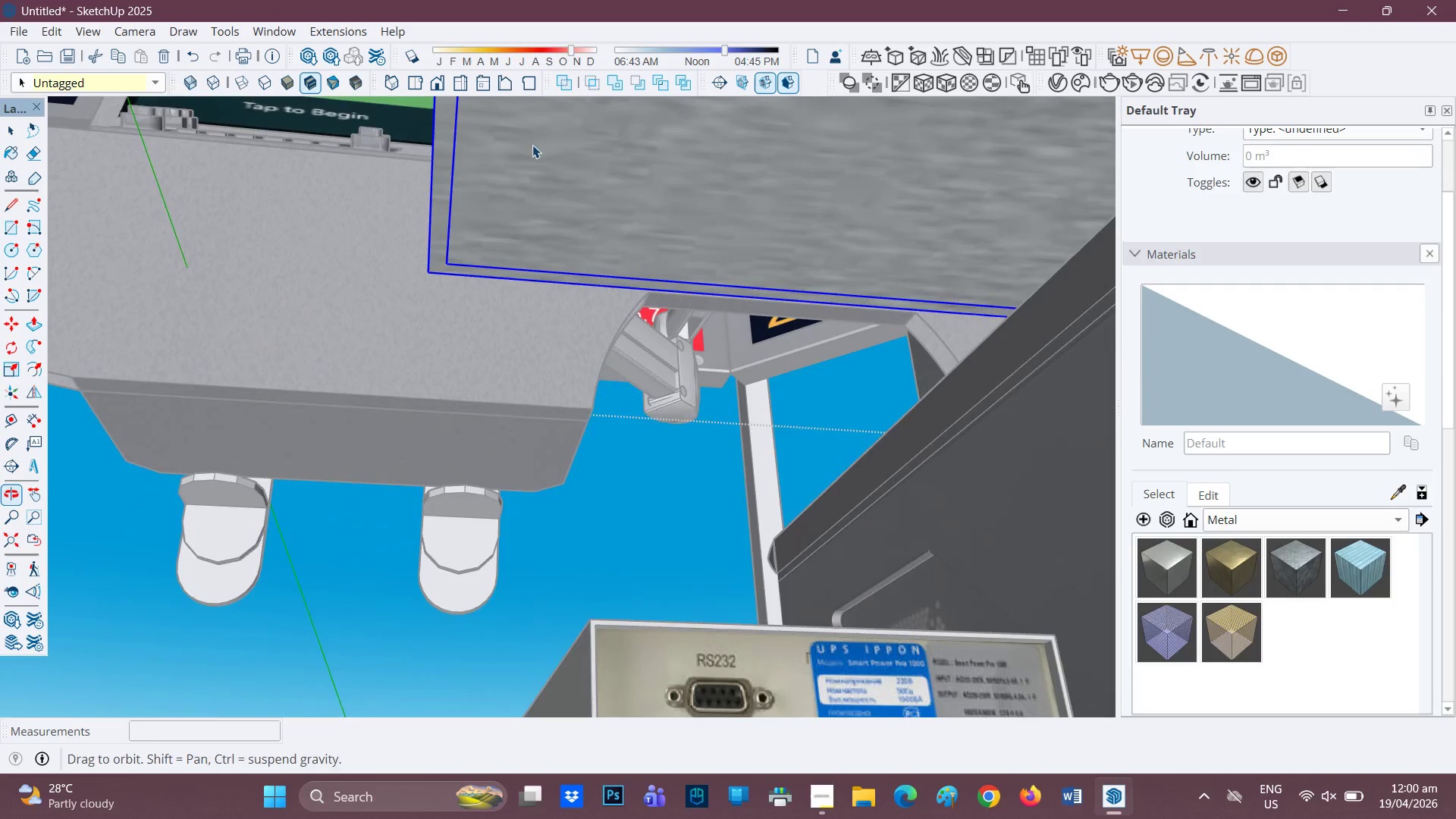 
key(Space)
 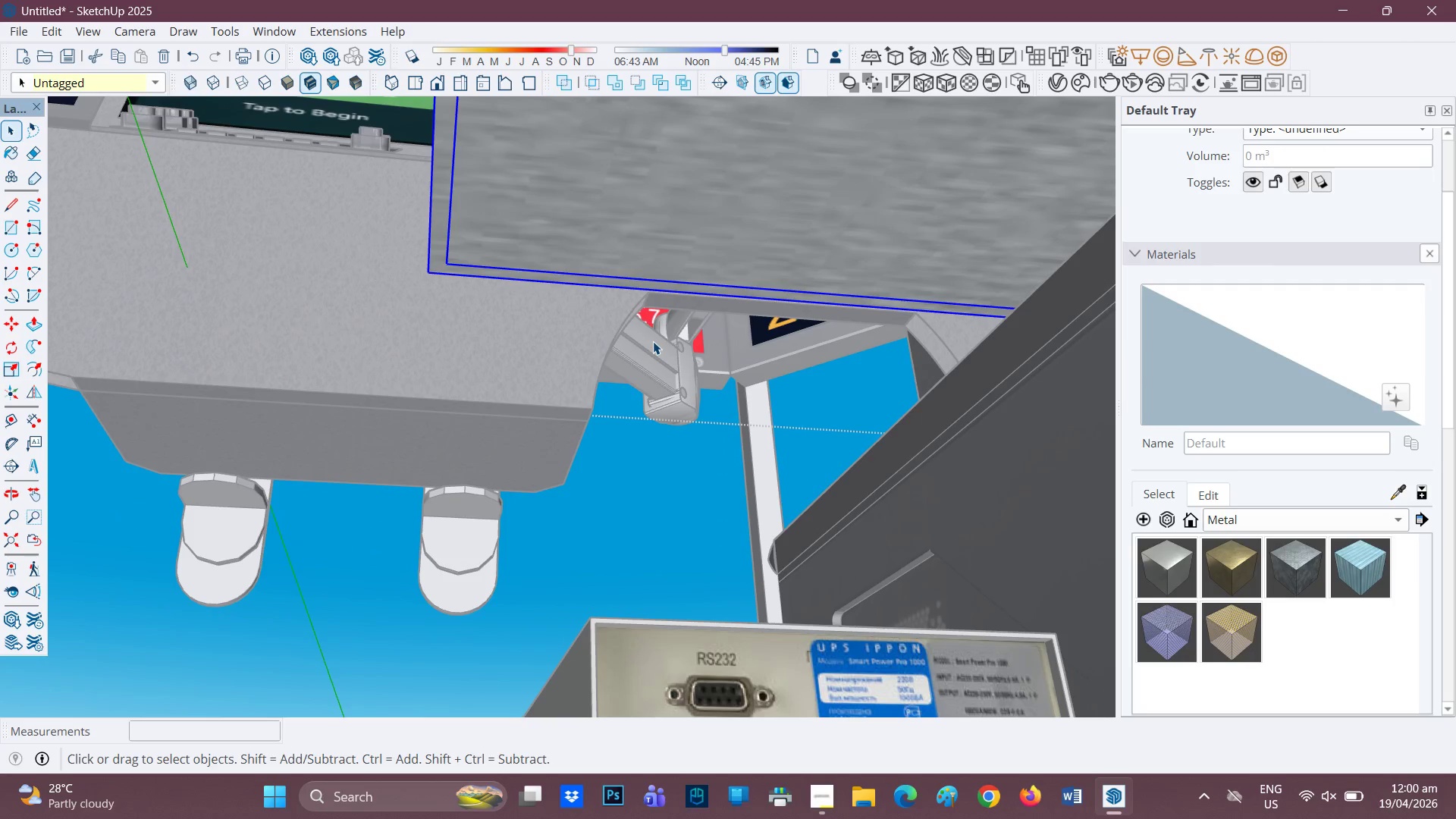 
double_click([653, 341])
 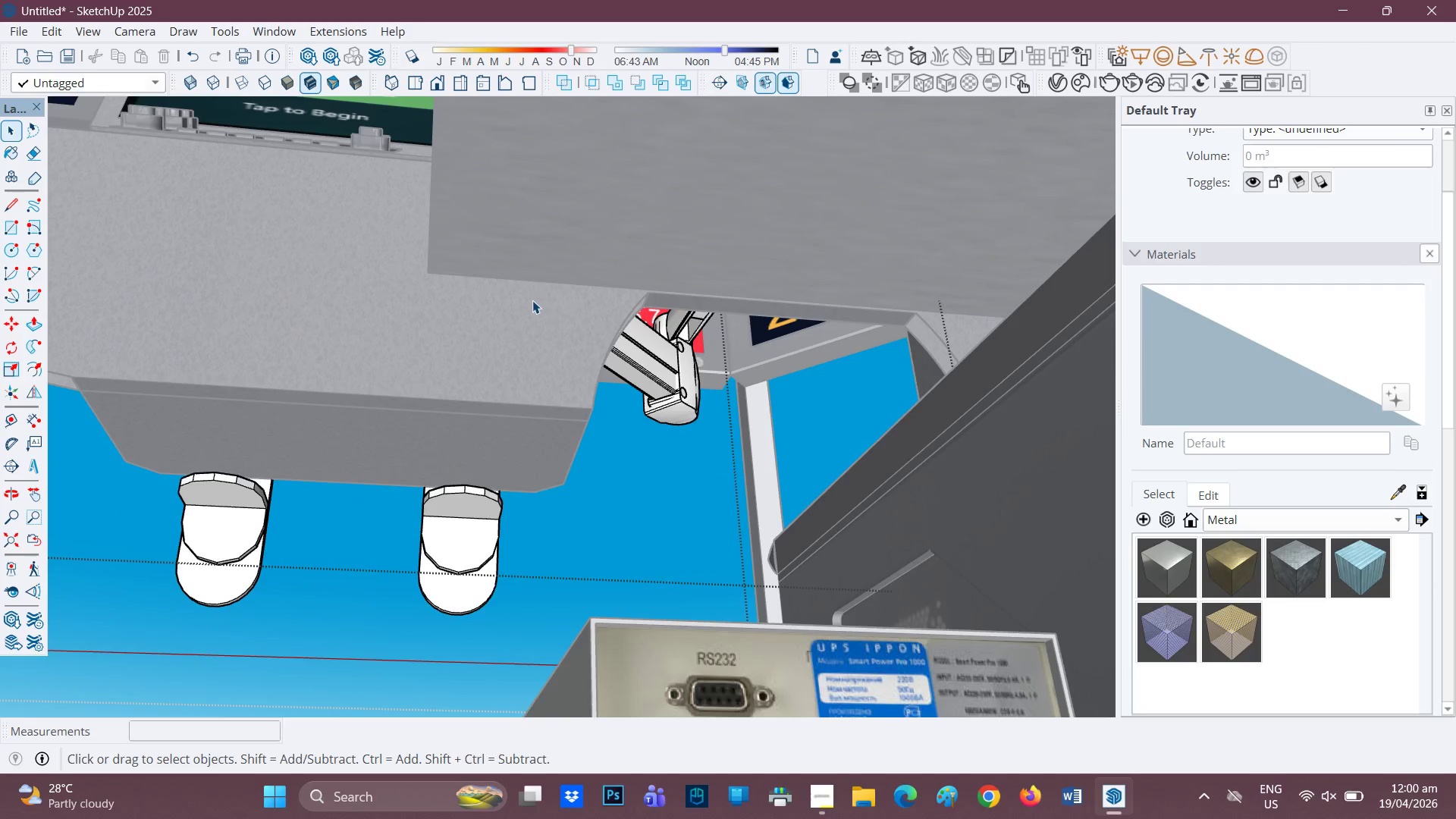 
left_click([544, 181])
 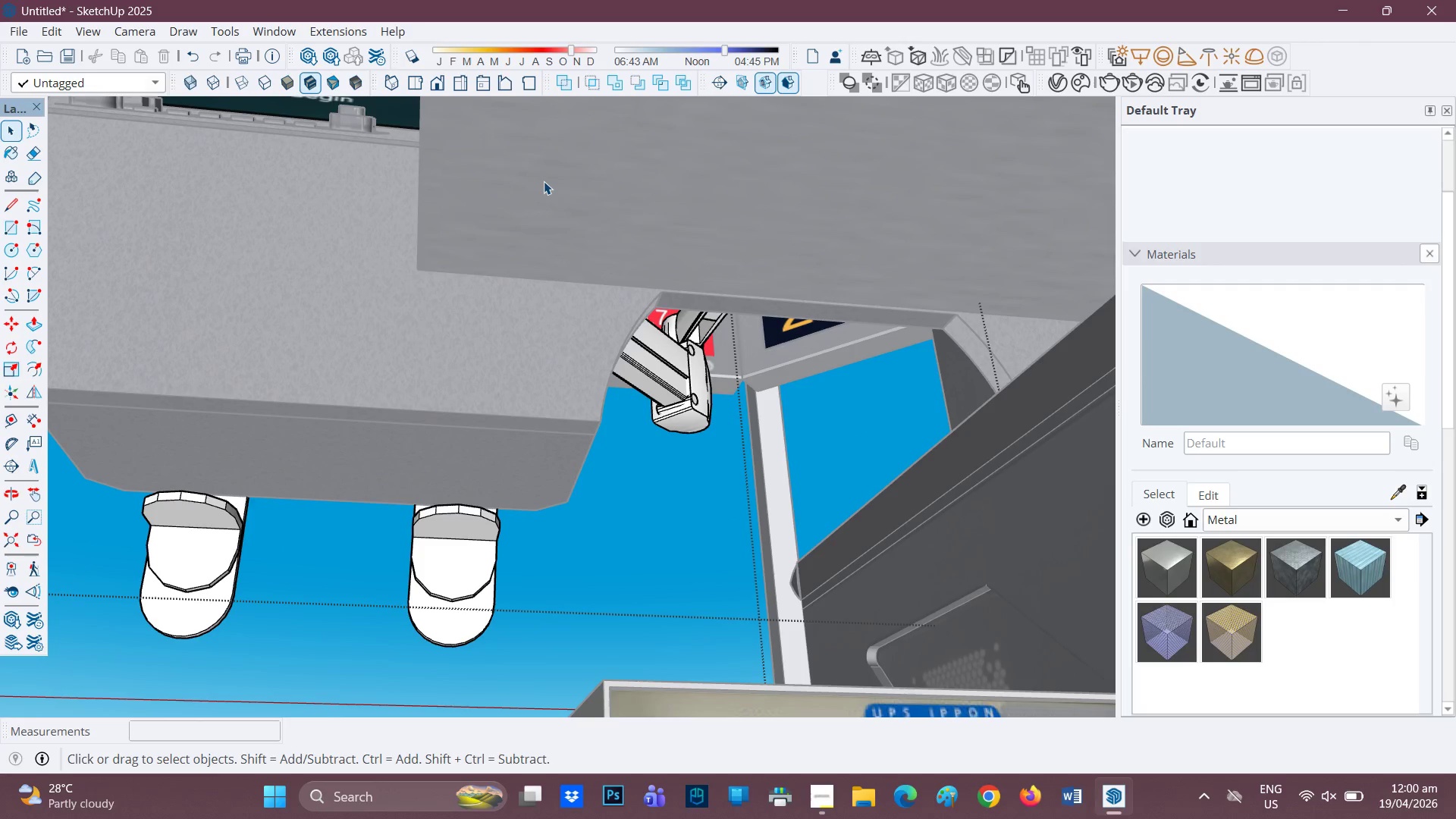 
scroll: coordinate [524, 299], scroll_direction: up, amount: 1.0
 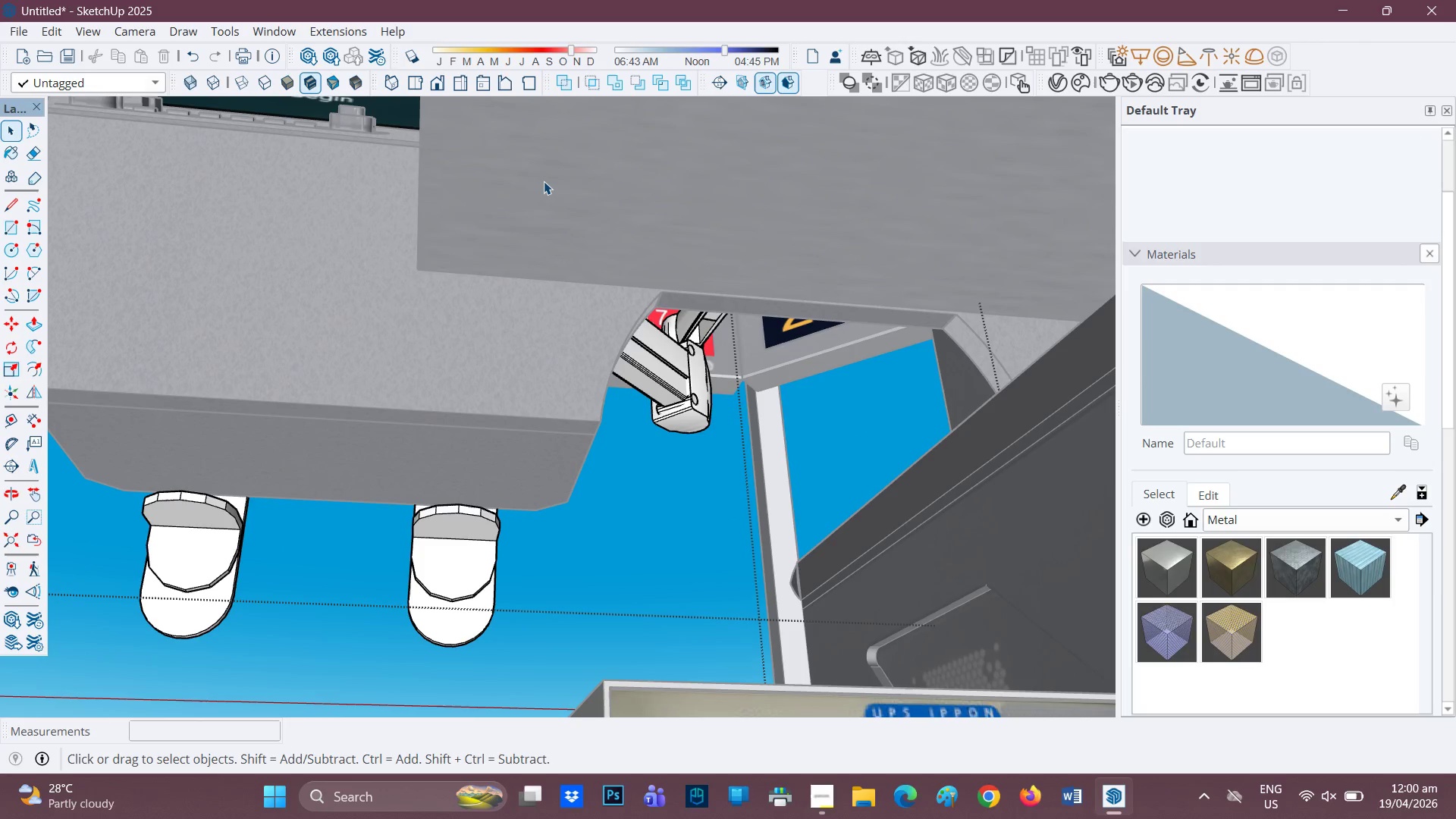 
double_click([544, 181])
 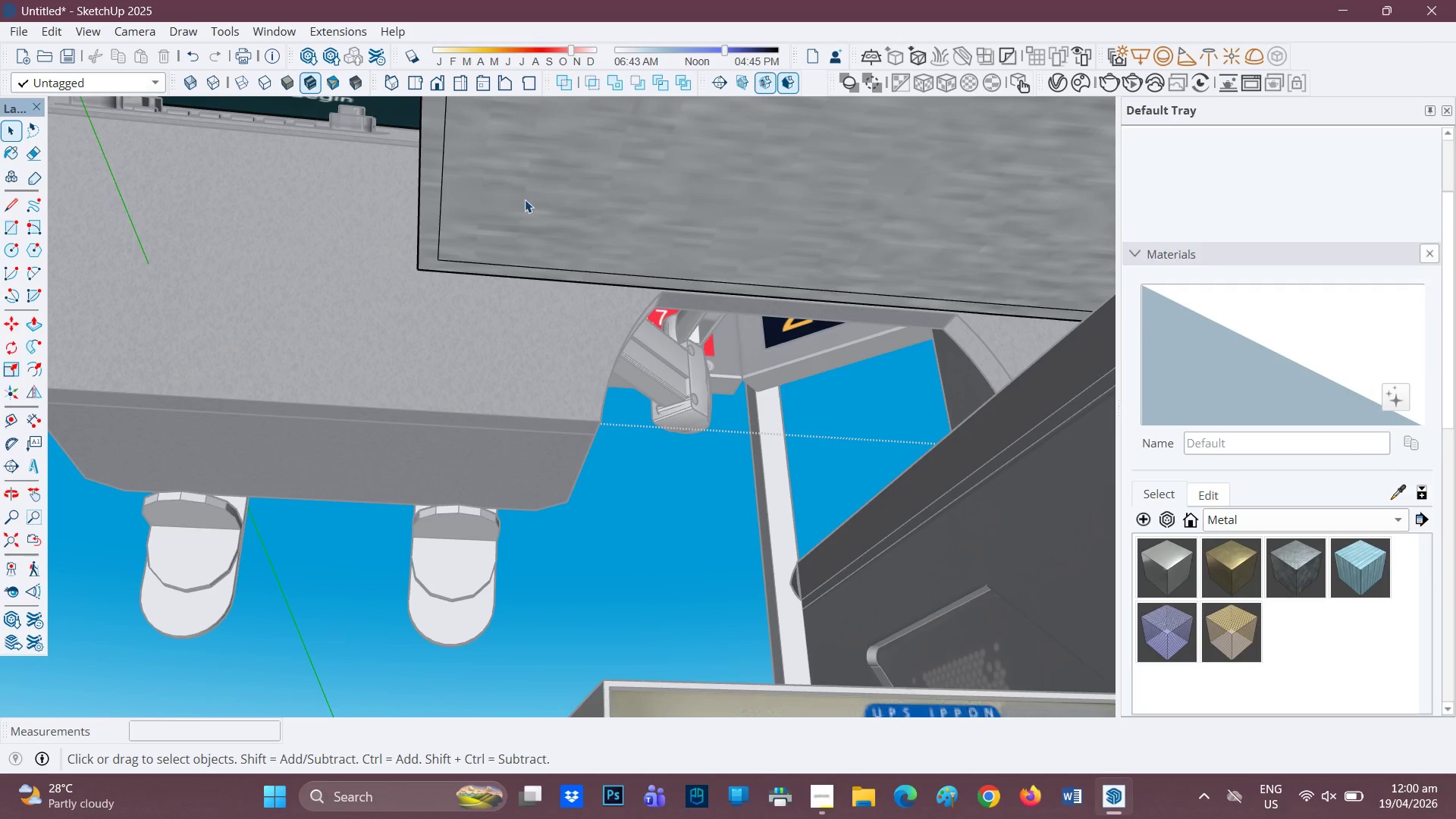 
key(L)
 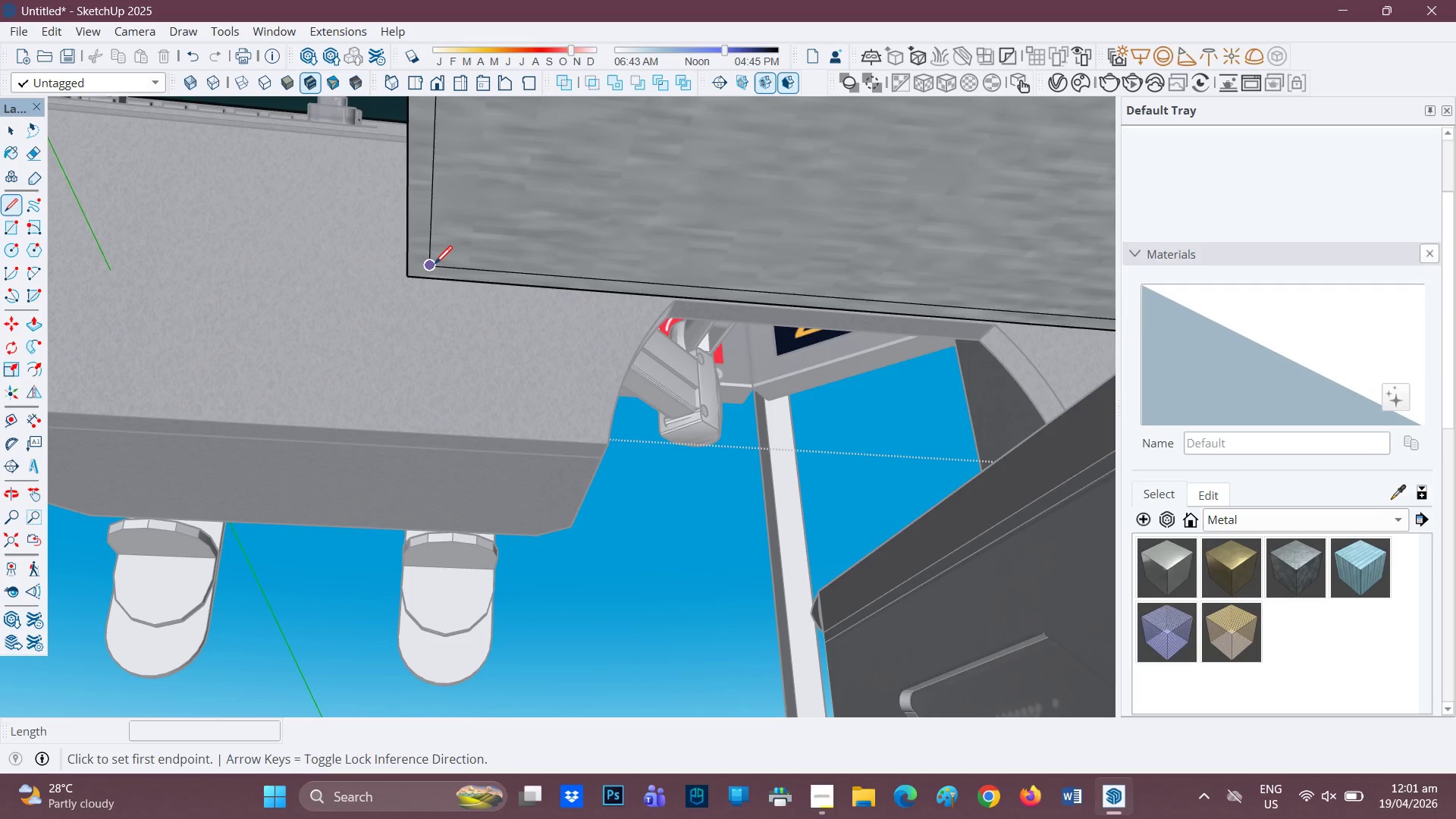 
scroll: coordinate [525, 199], scroll_direction: up, amount: 1.0
 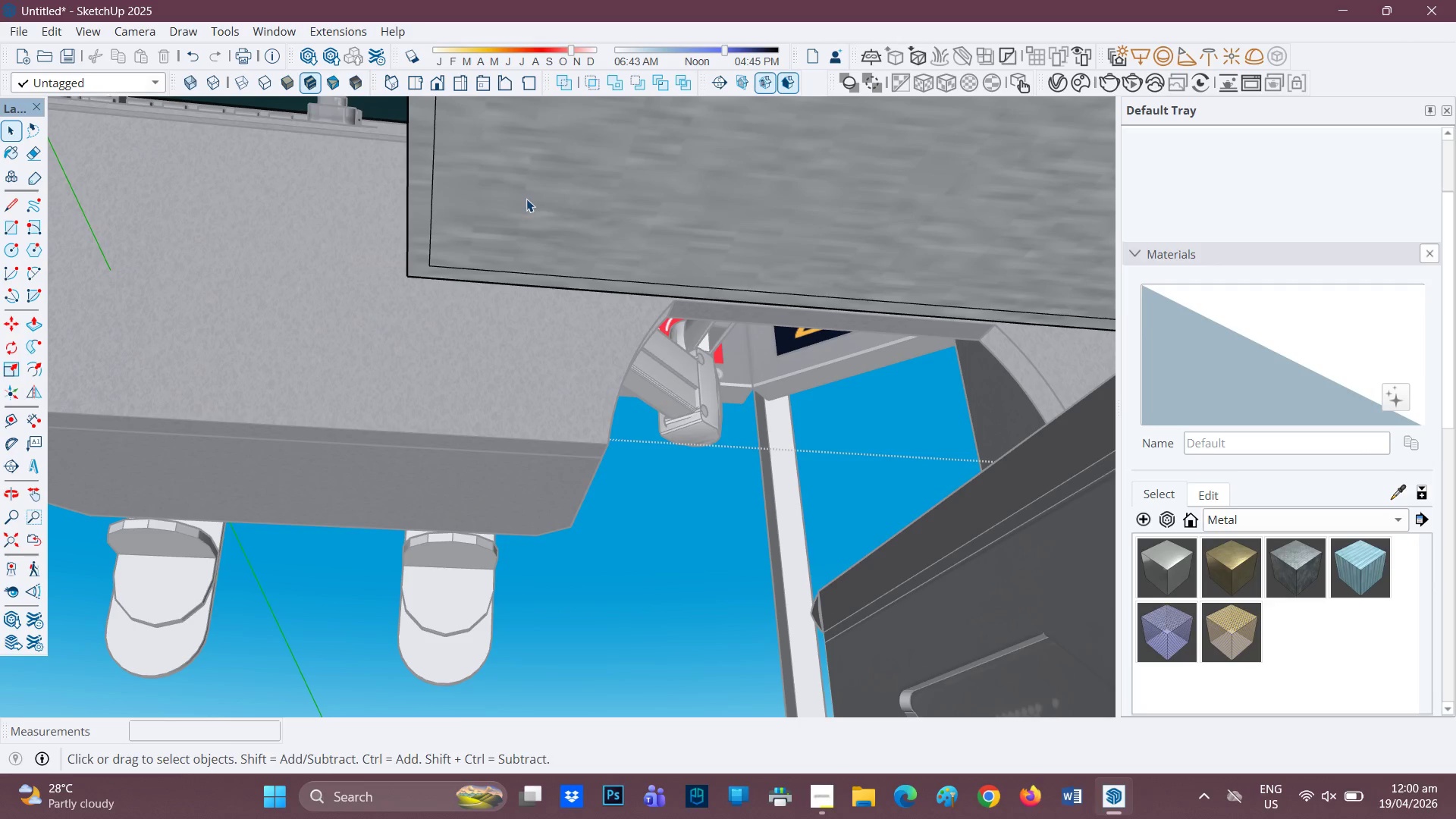 
left_click([433, 264])
 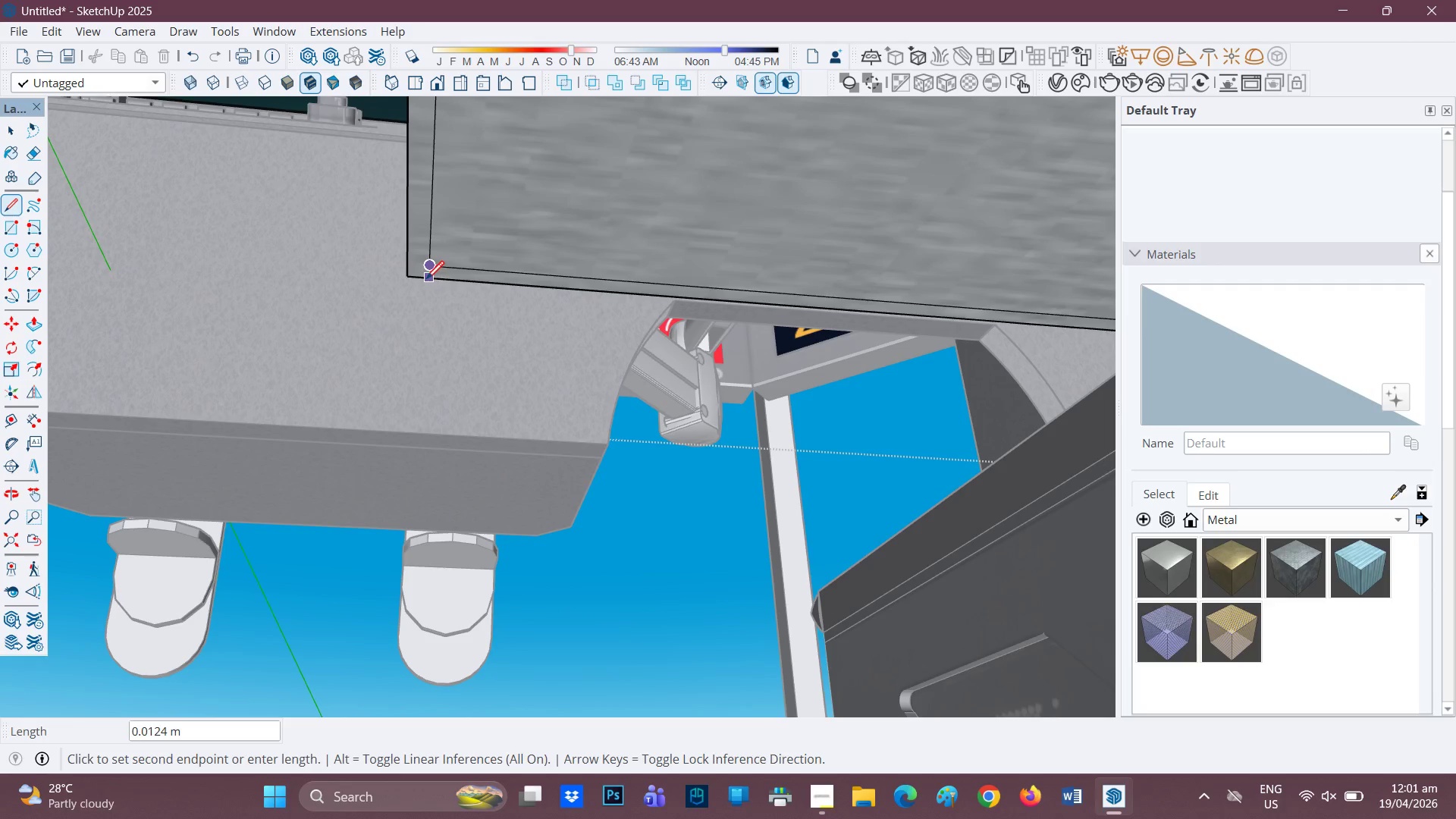 
left_click([426, 281])
 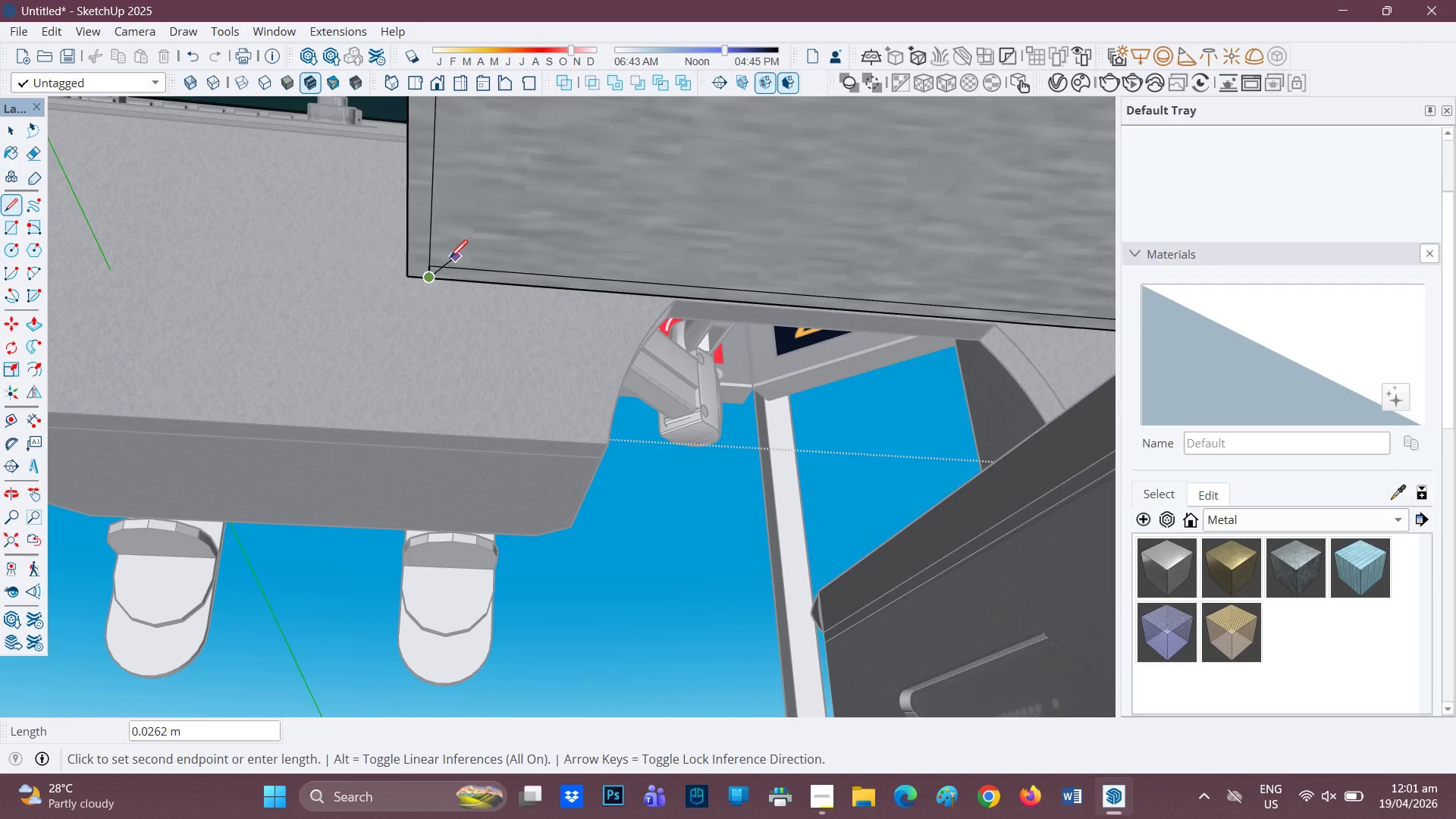 
key(Space)
 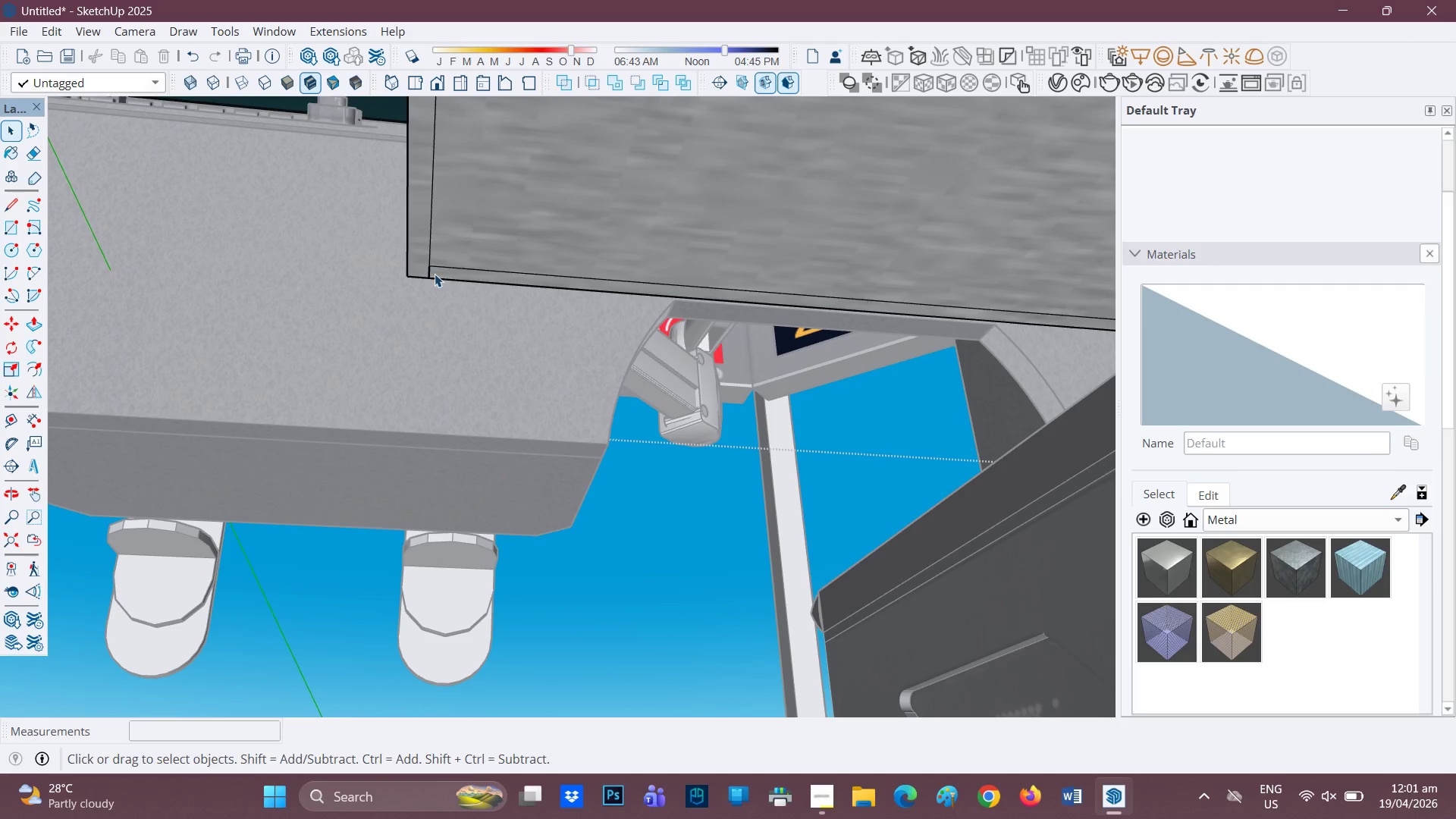 
key(E)
 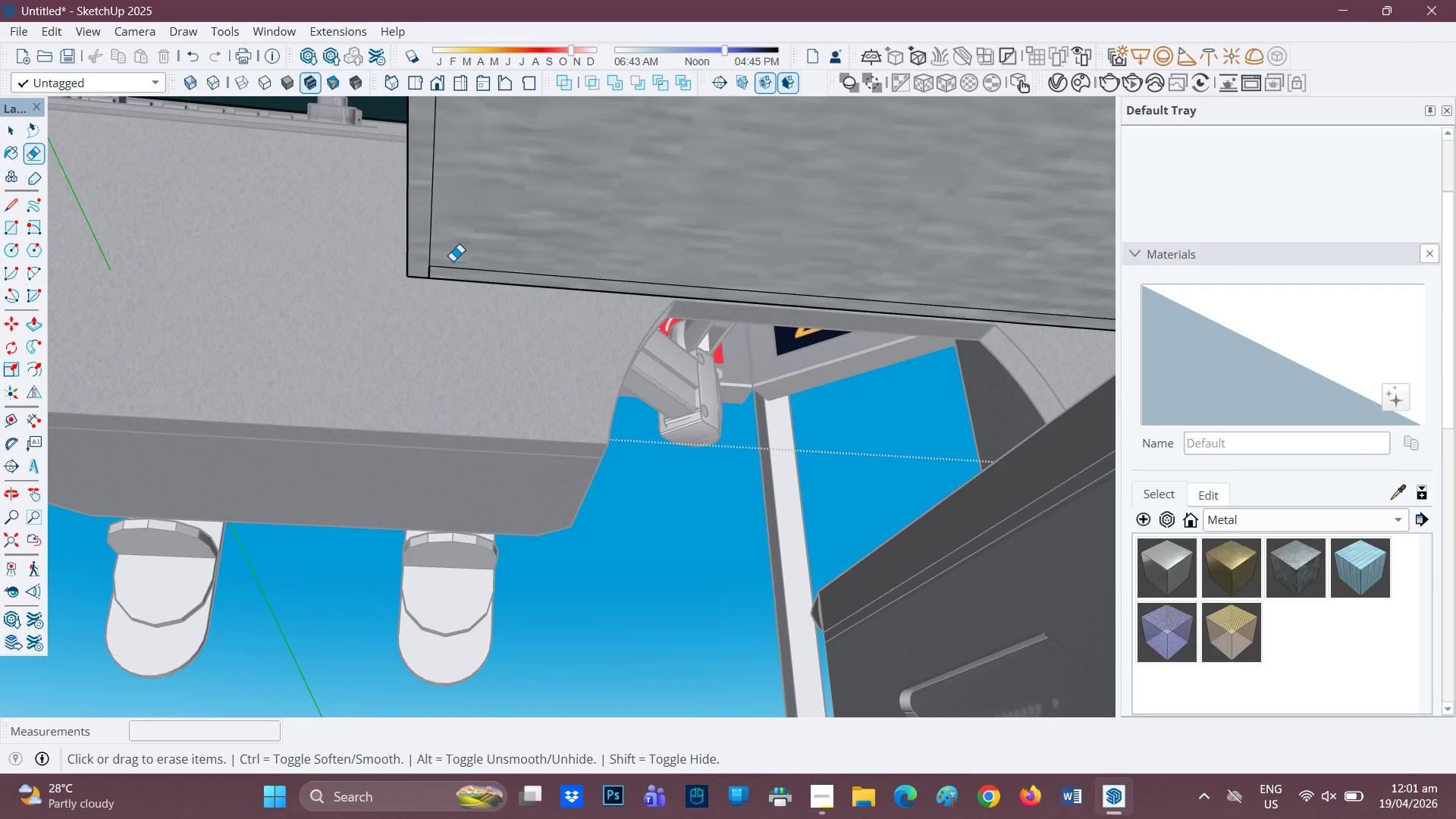 
left_click_drag(start_coordinate=[453, 261], to_coordinate=[454, 271])
 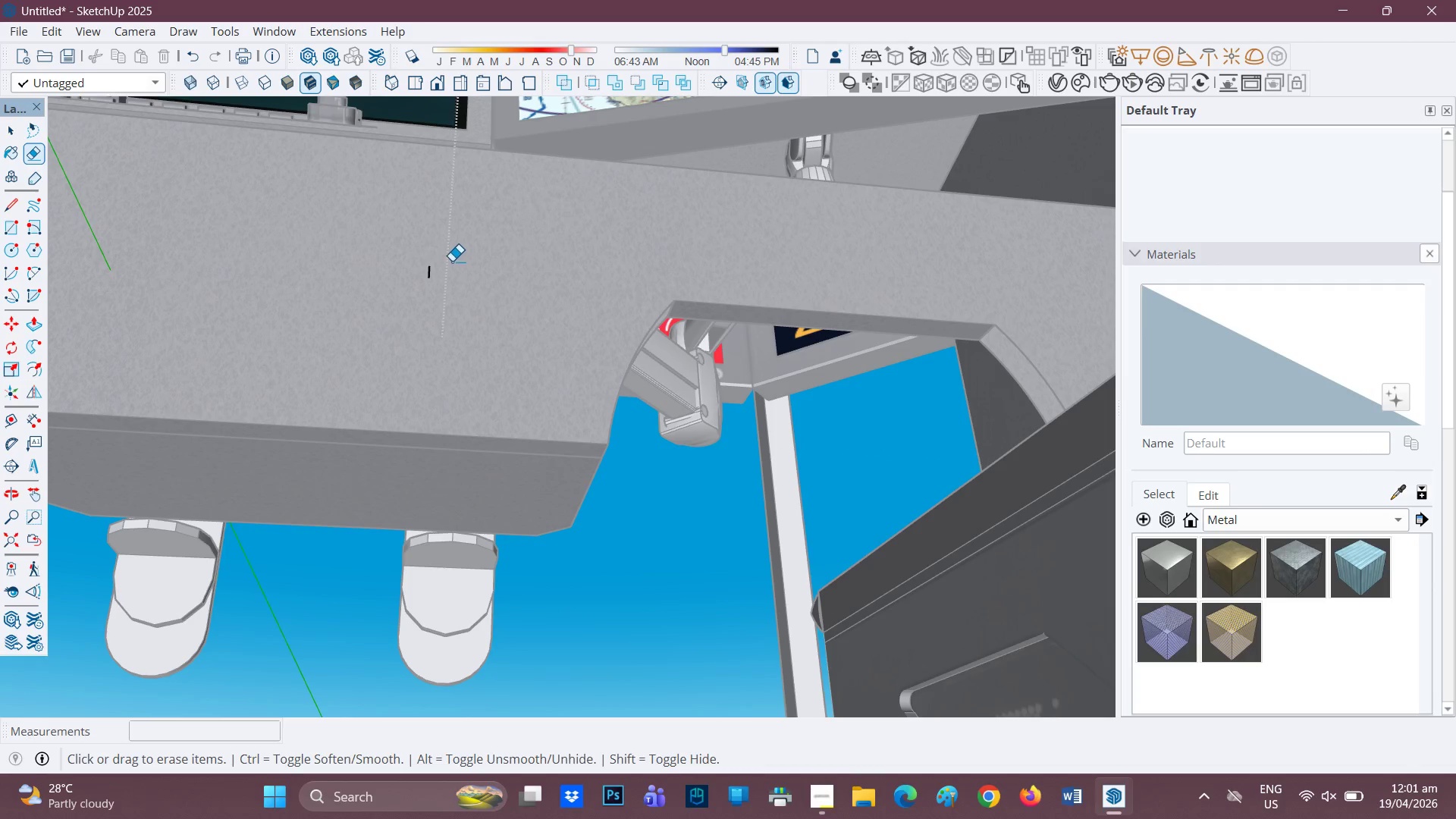 
key(Control+Z)
 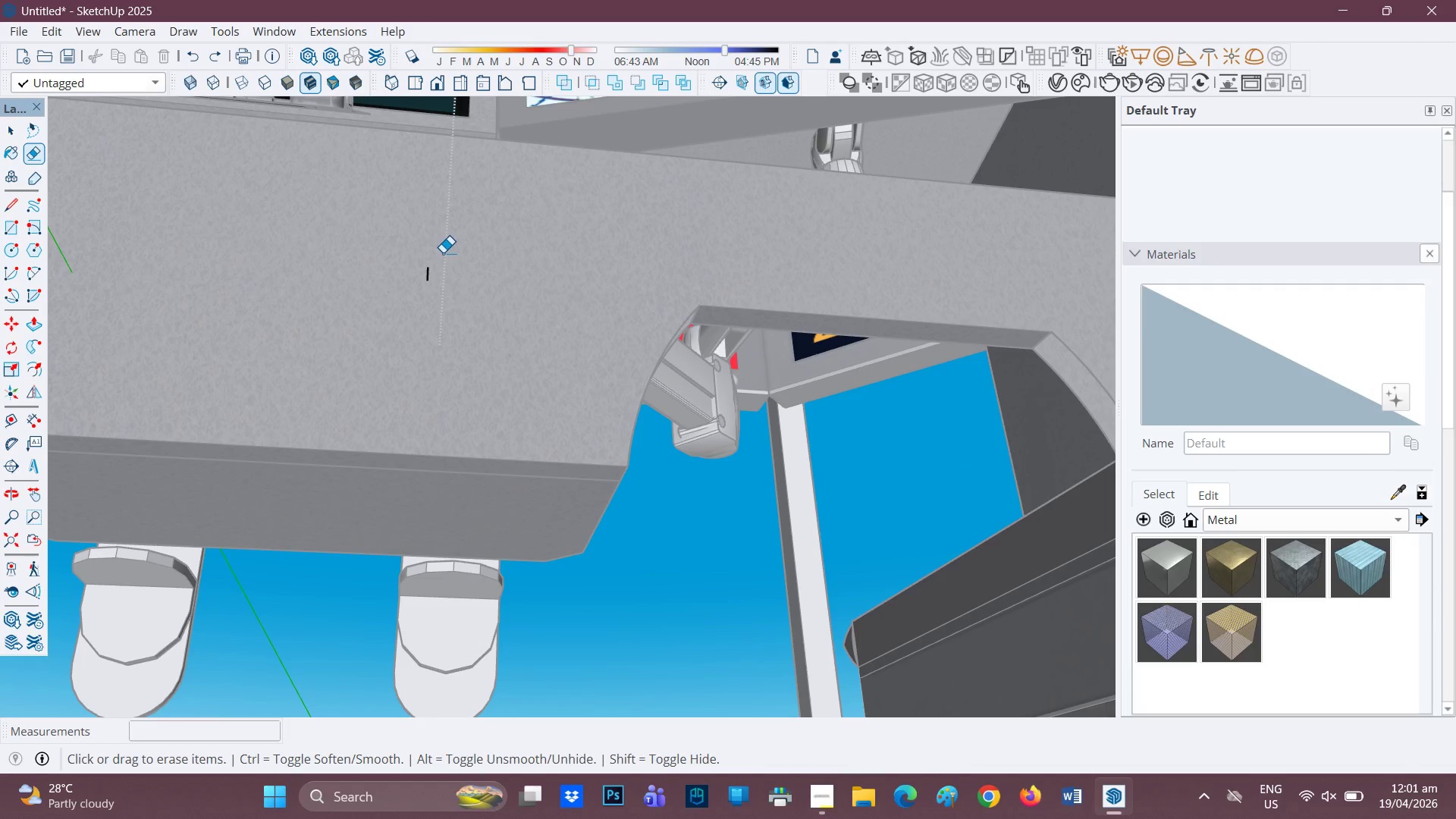 
key(Control+Z)
 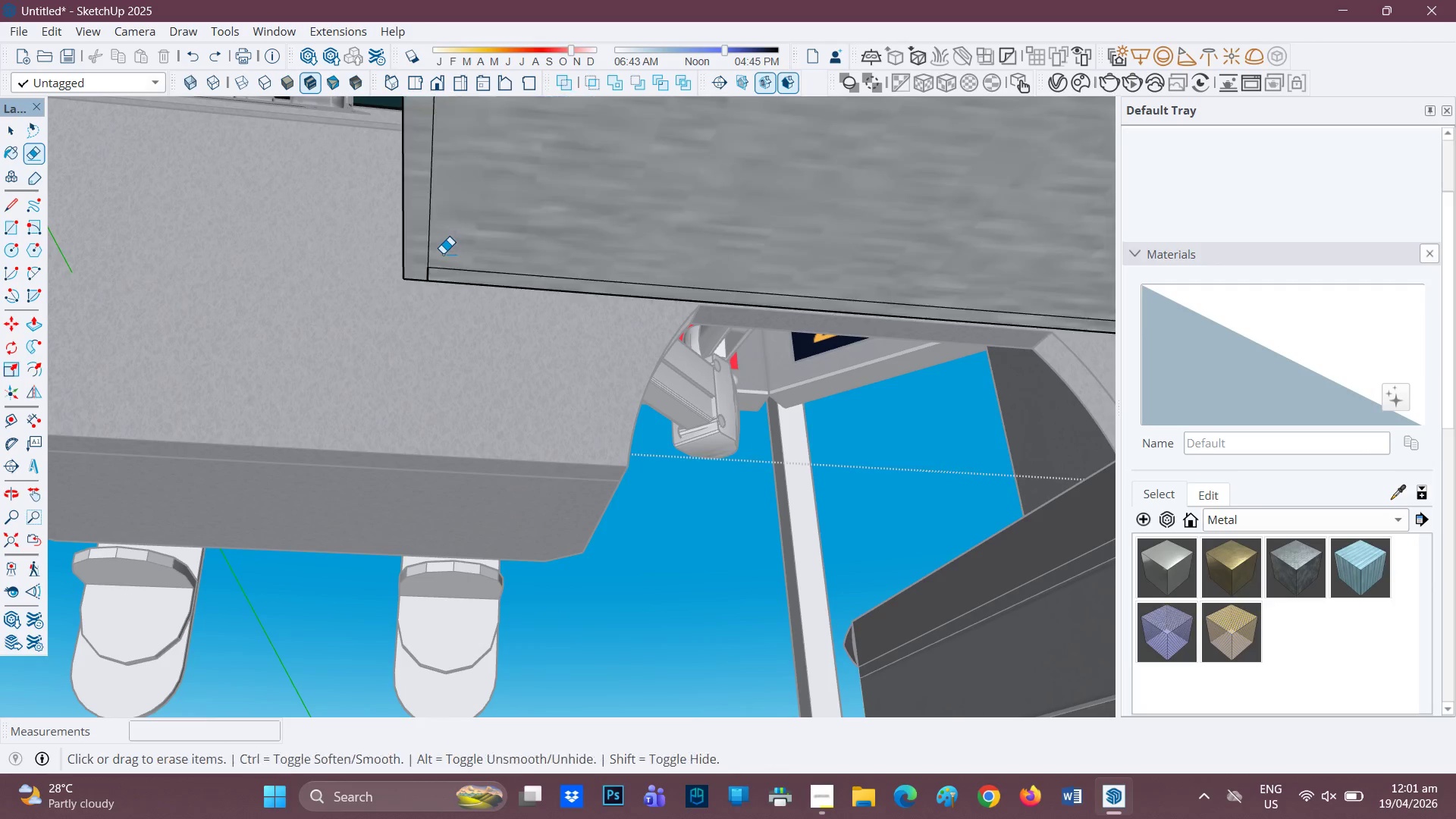 
hold_key(key=ControlLeft, duration=0.39)
 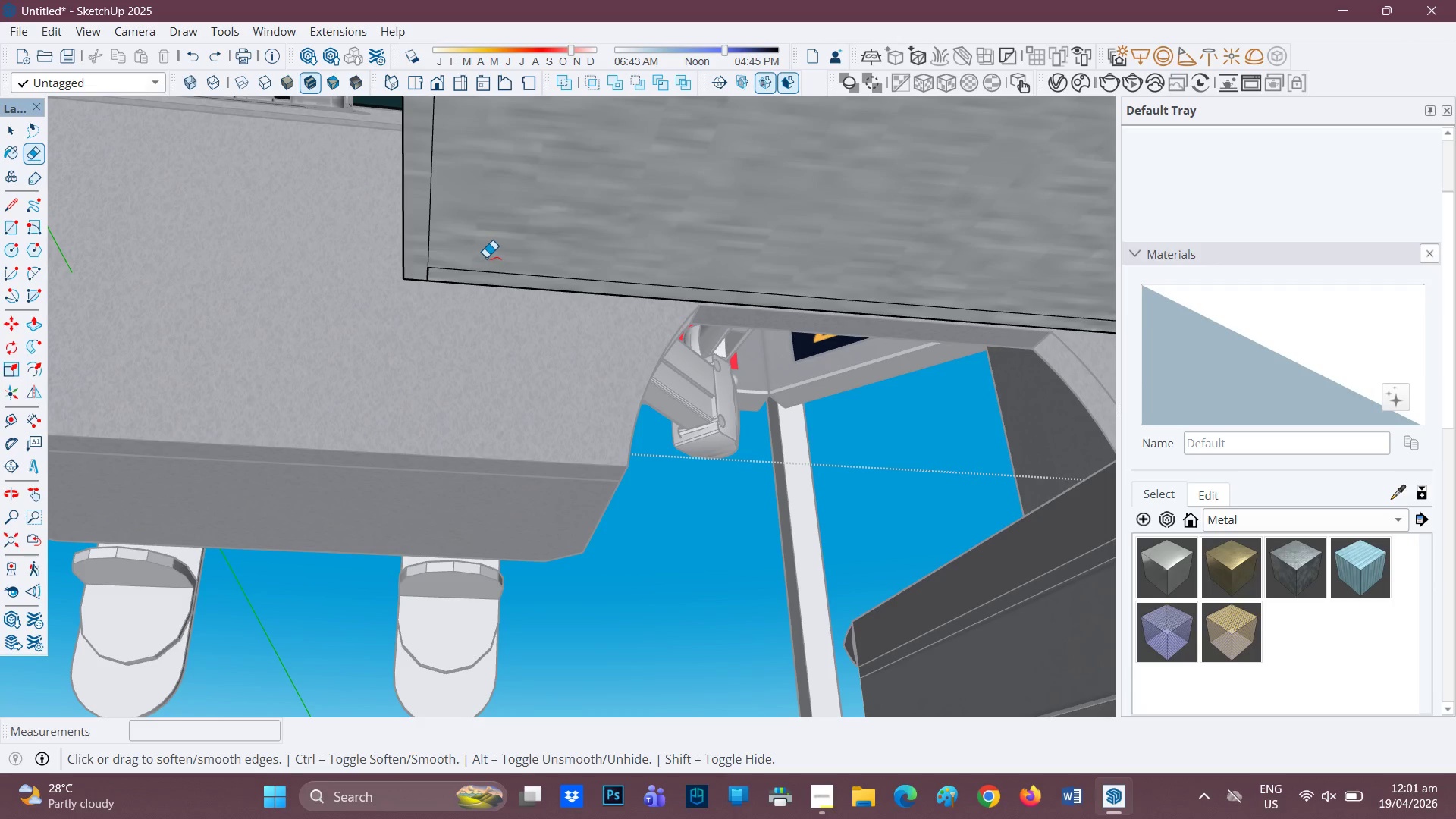 
key(Control+Z)
 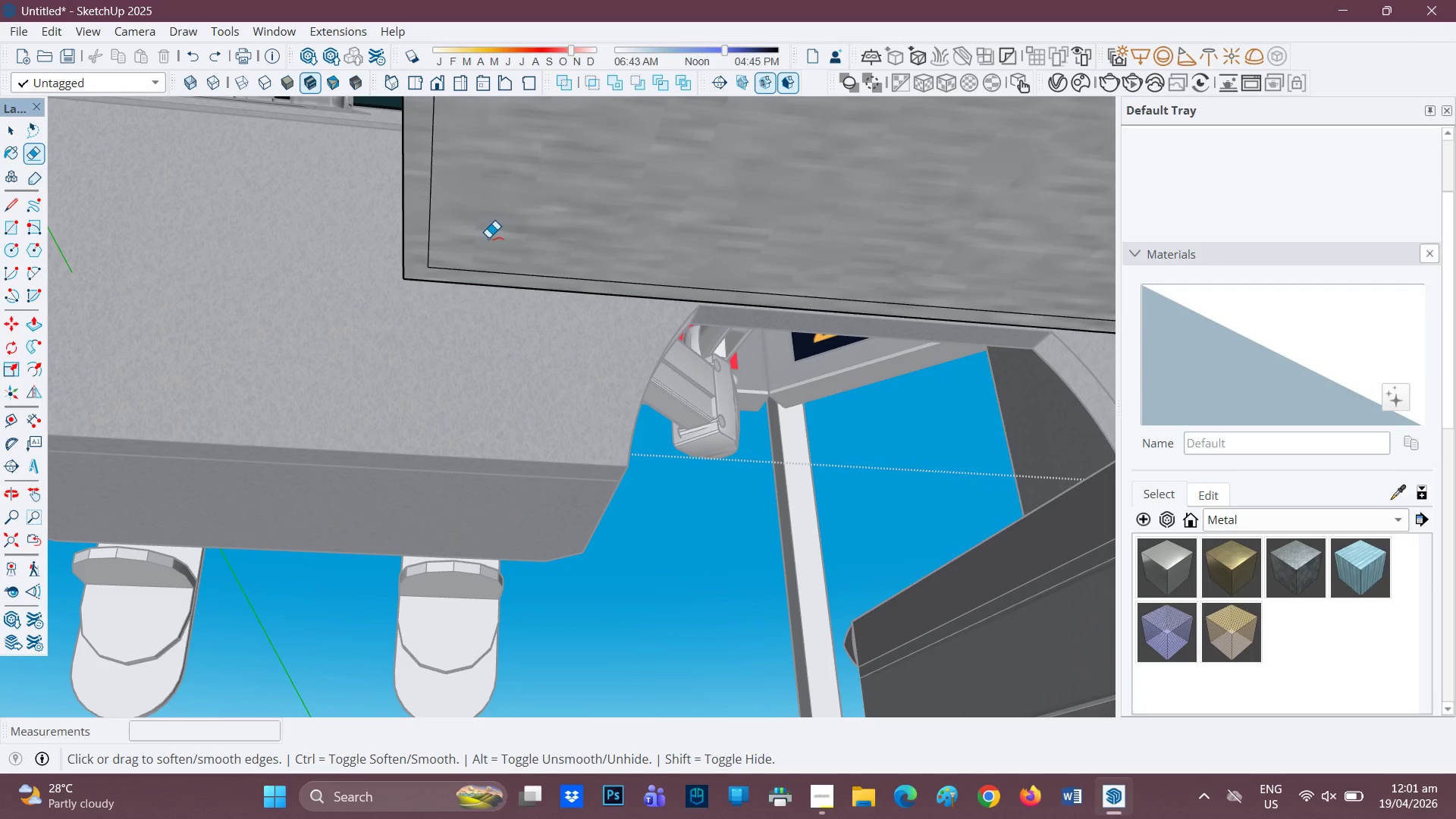 
key(Space)
 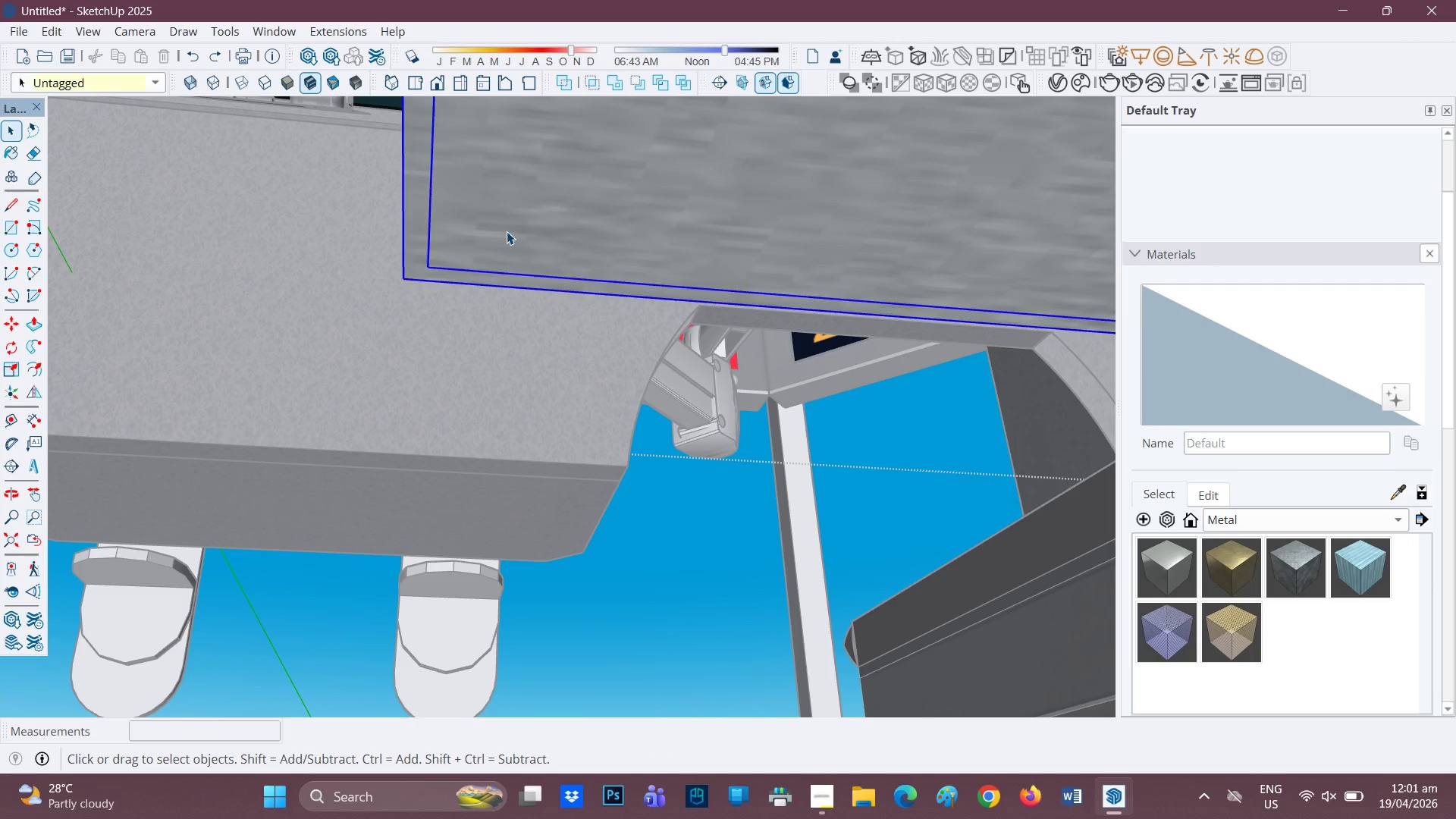 
double_click([507, 231])
 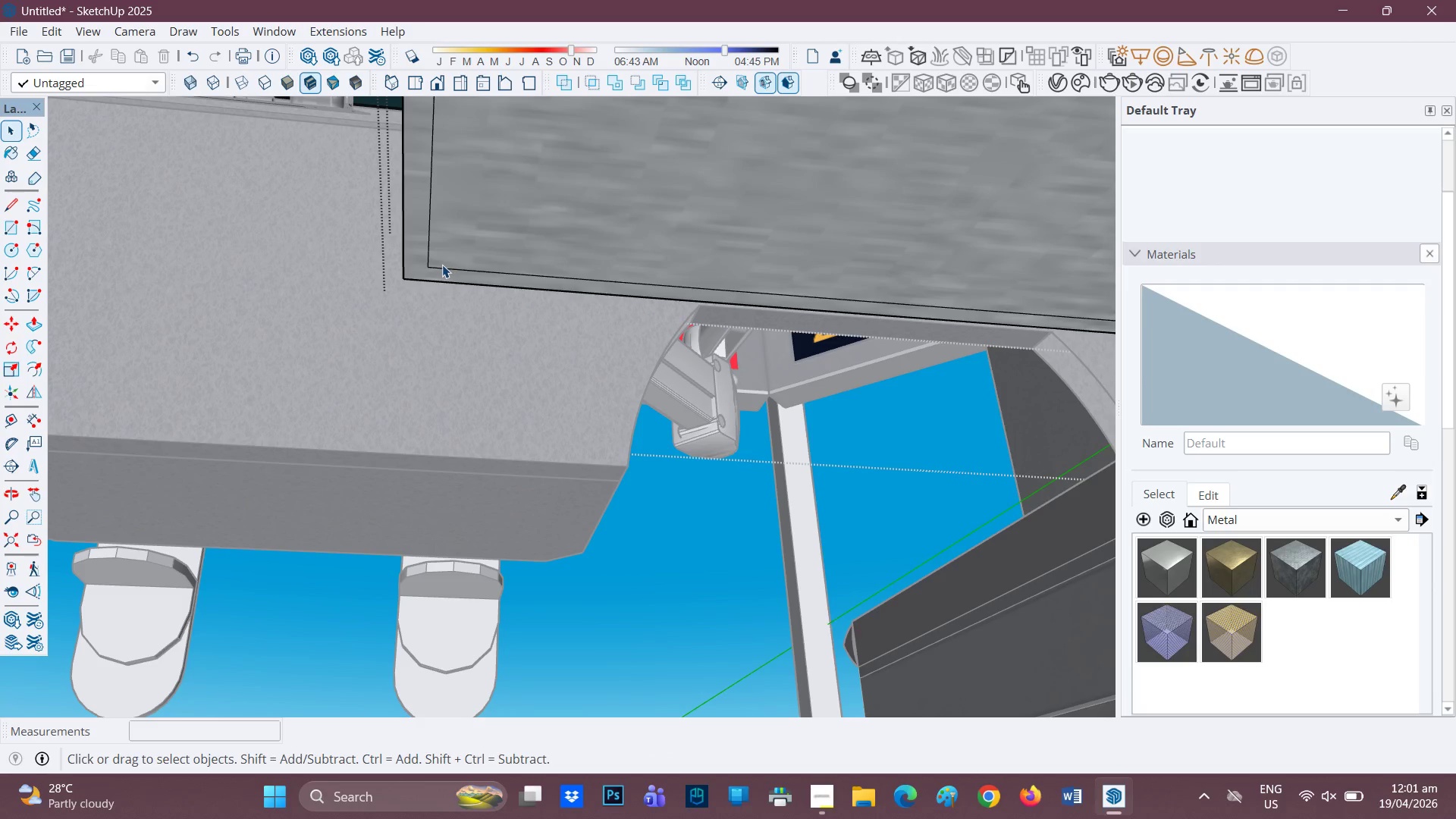 
key(L)
 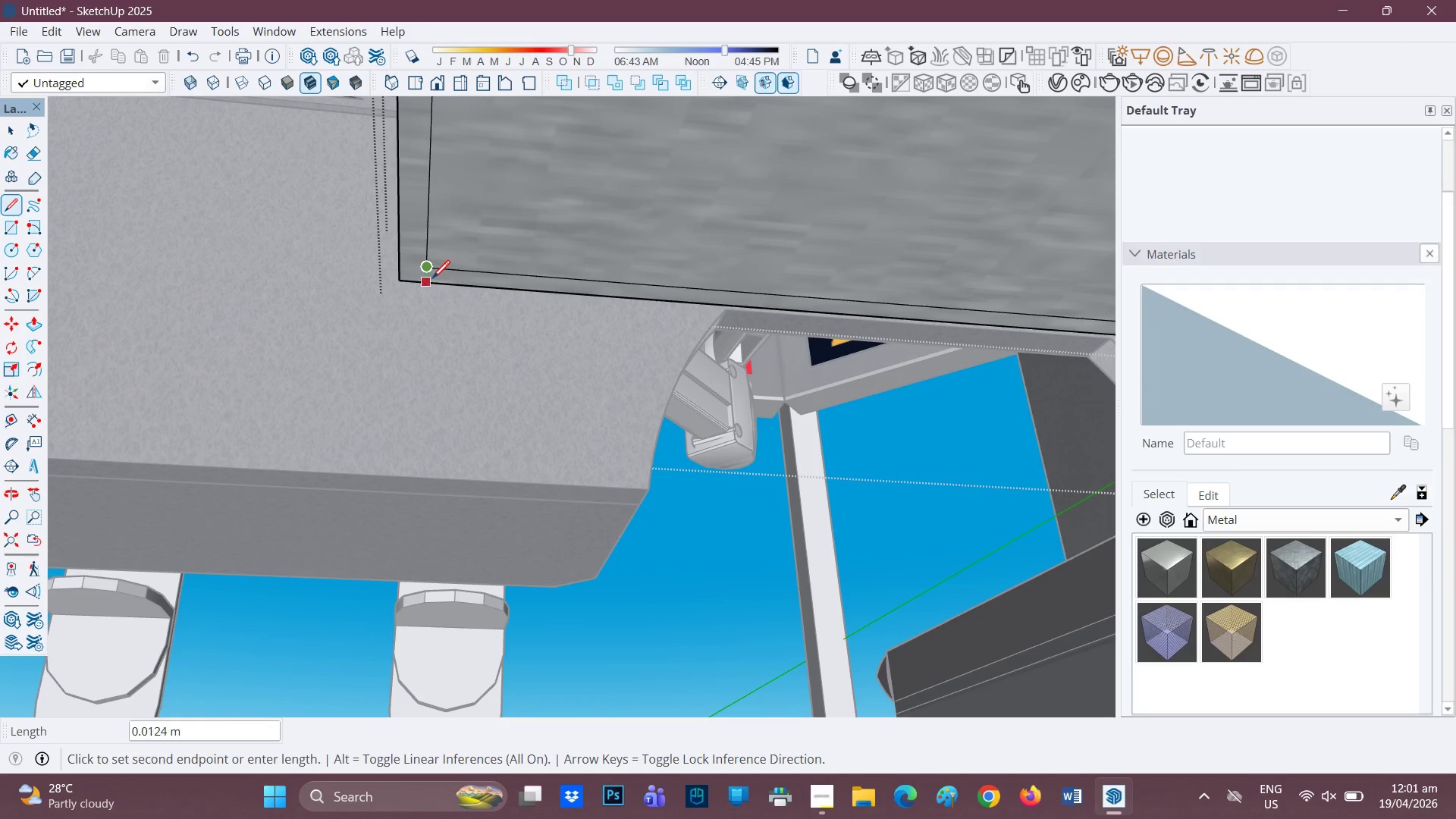 
scroll: coordinate [442, 264], scroll_direction: up, amount: 1.0
 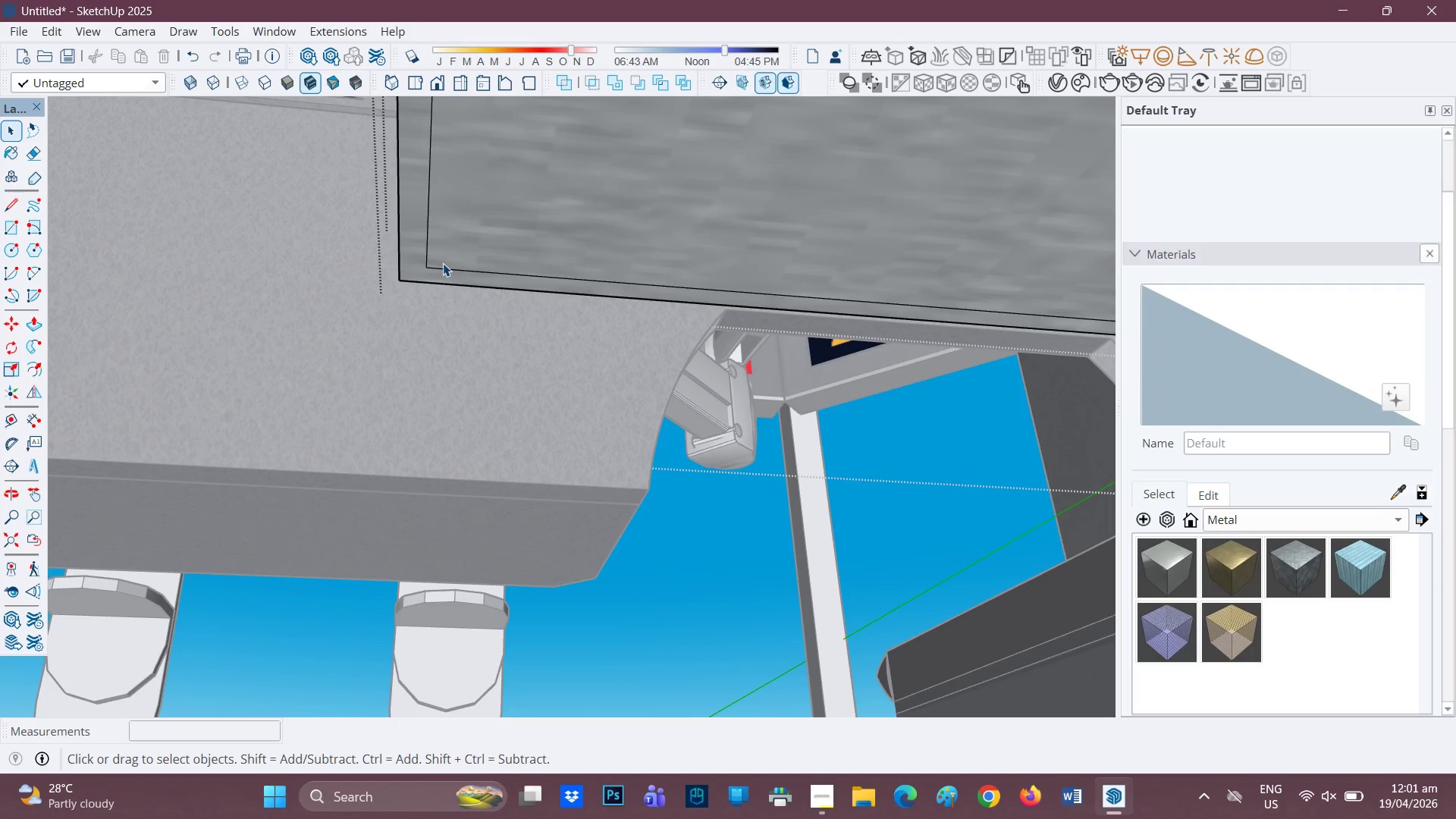 
left_click([432, 281])
 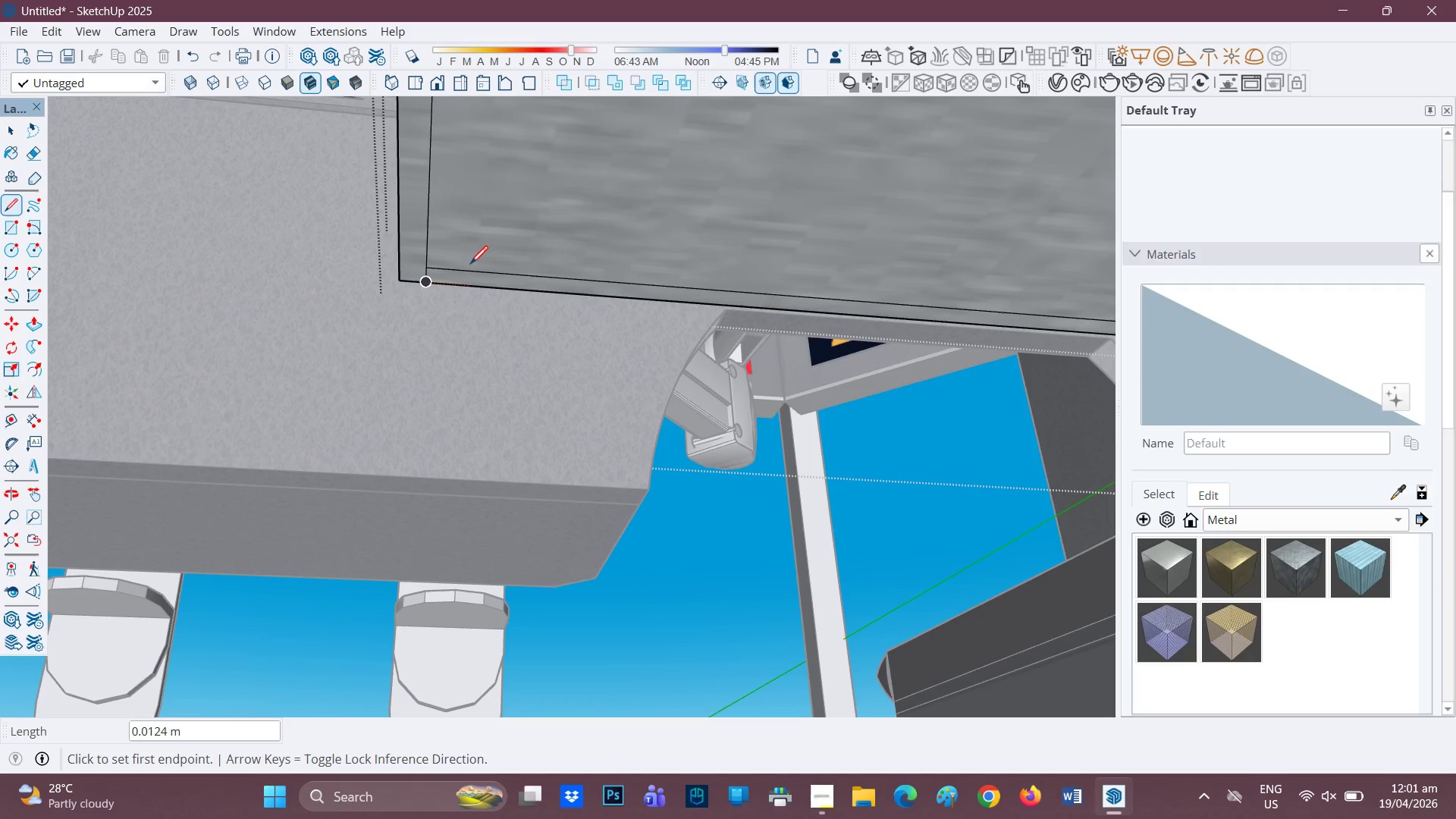 
key(E)
 